 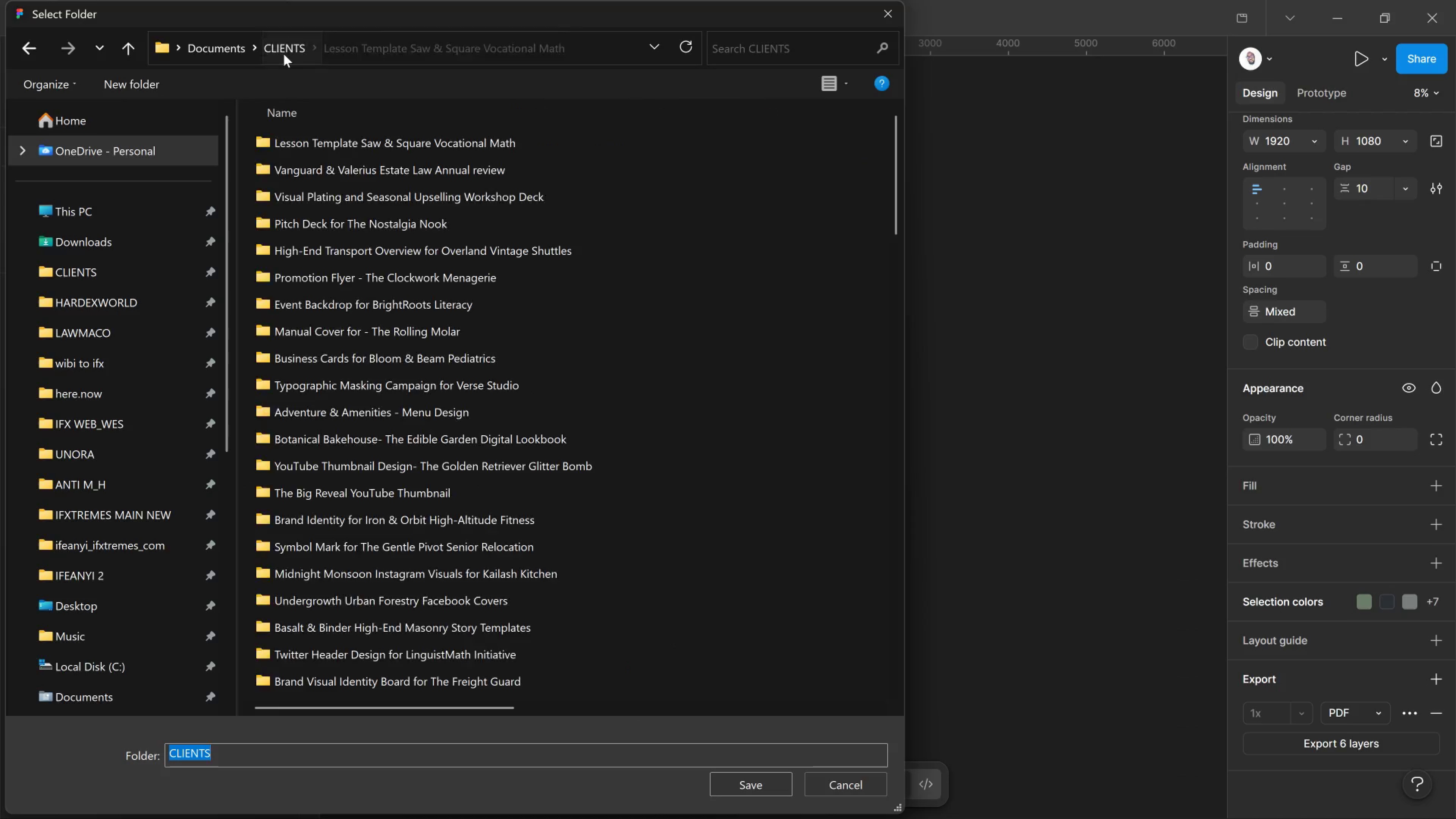 
left_click([157, 77])
 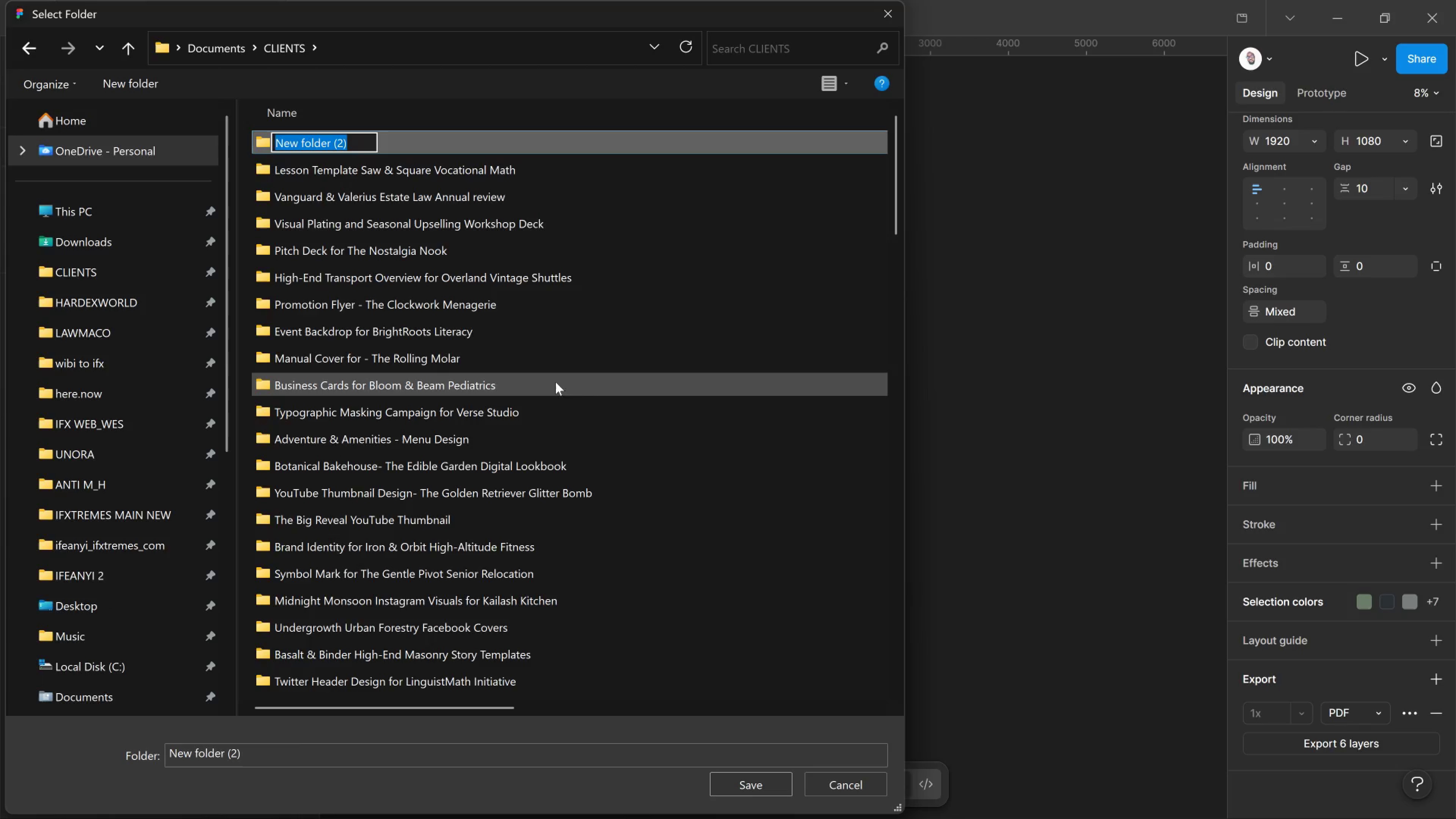 
key(Control+V)
 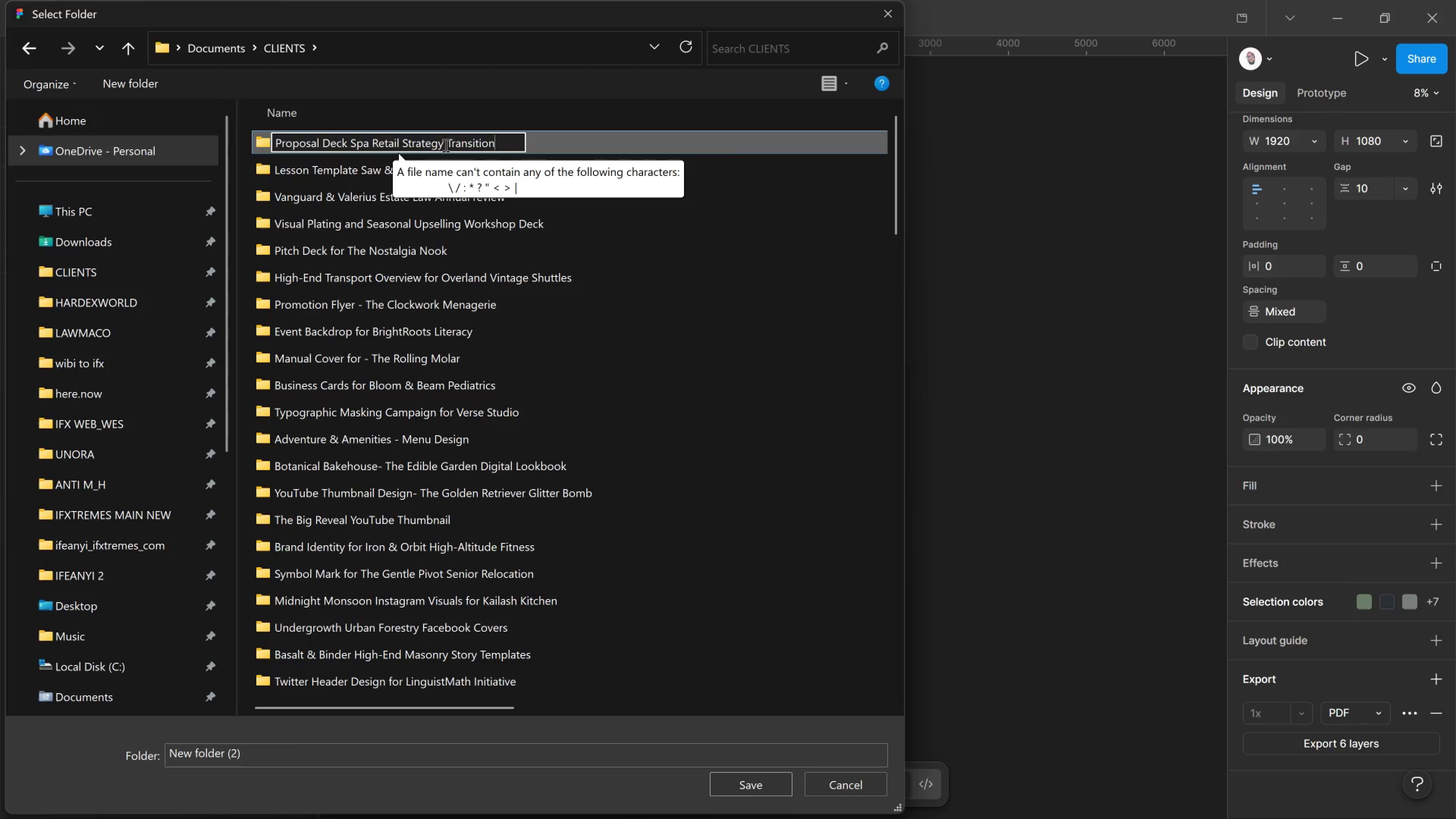 
key(Control+A)
 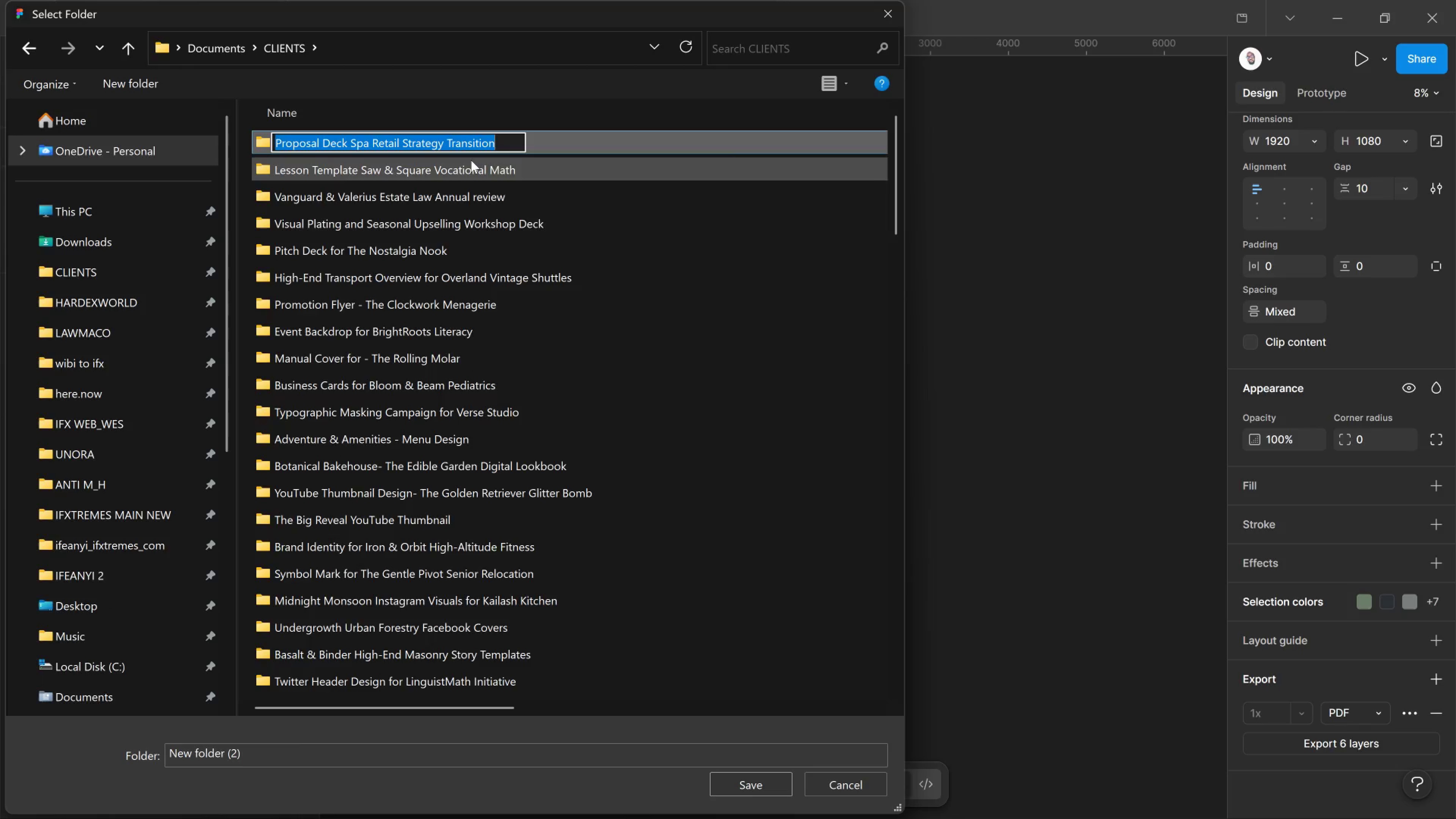 
key(Control+C)
 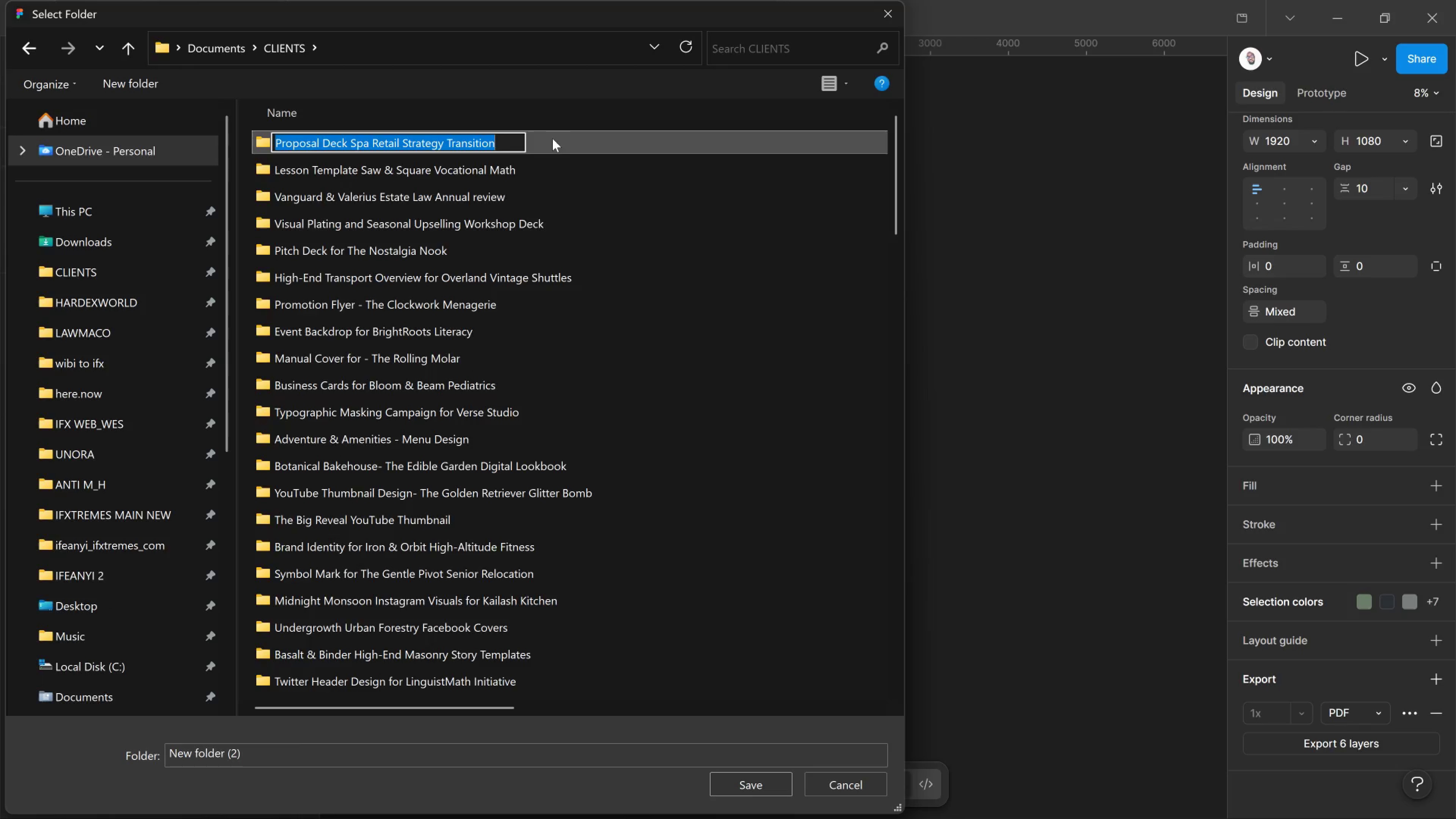 
double_click([552, 138])
 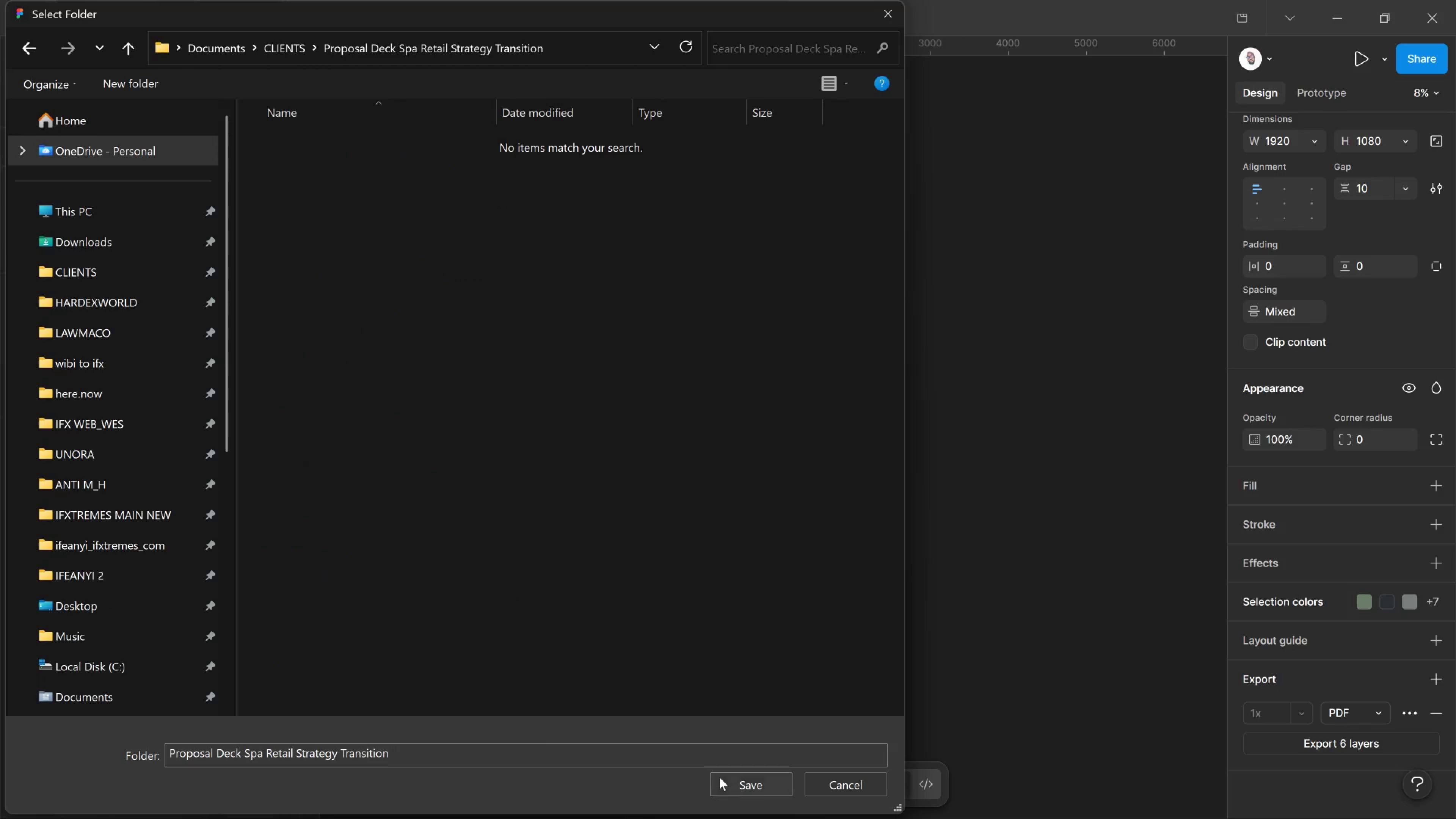 
left_click([736, 791])
 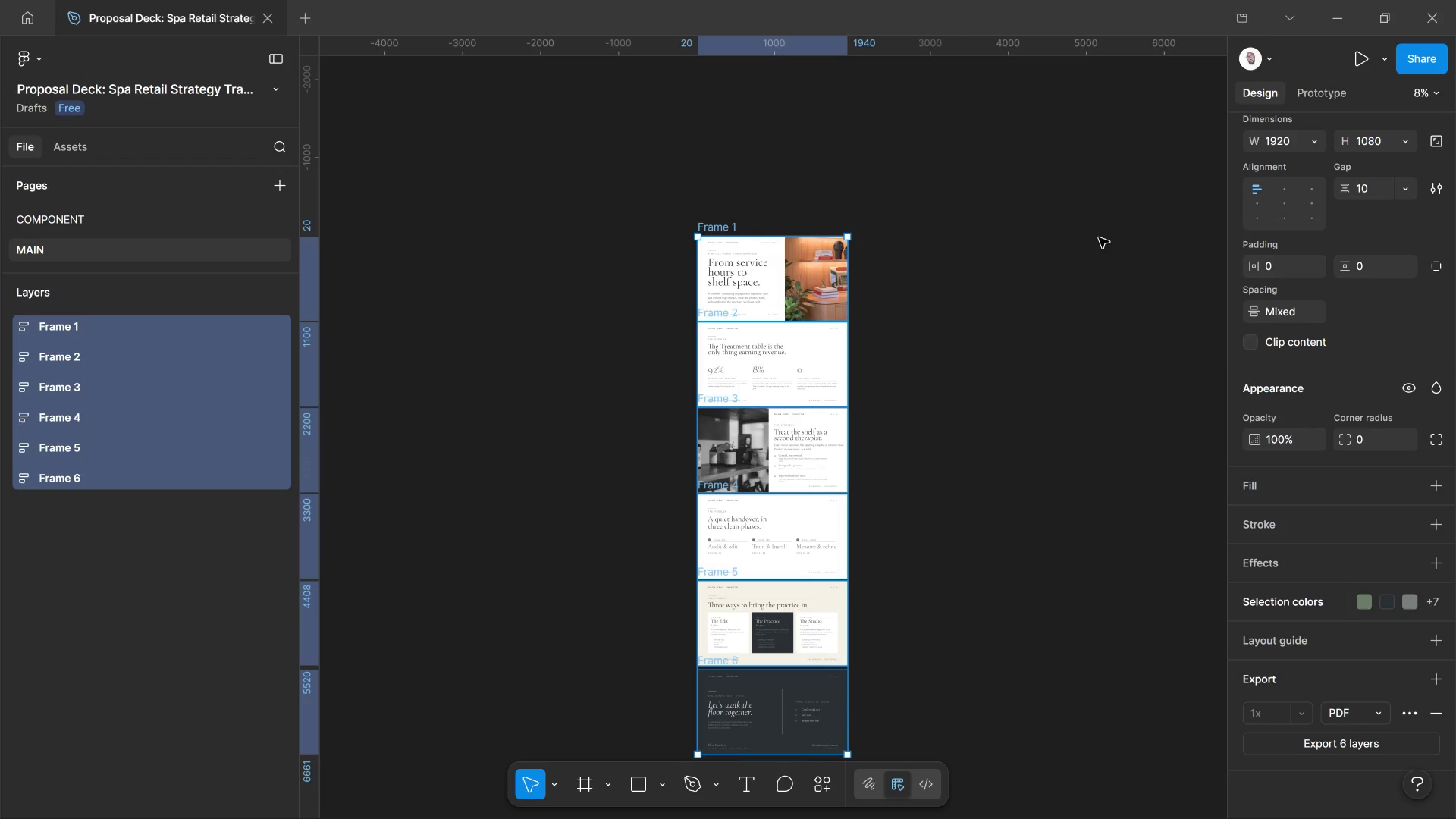 
wait(8.77)
 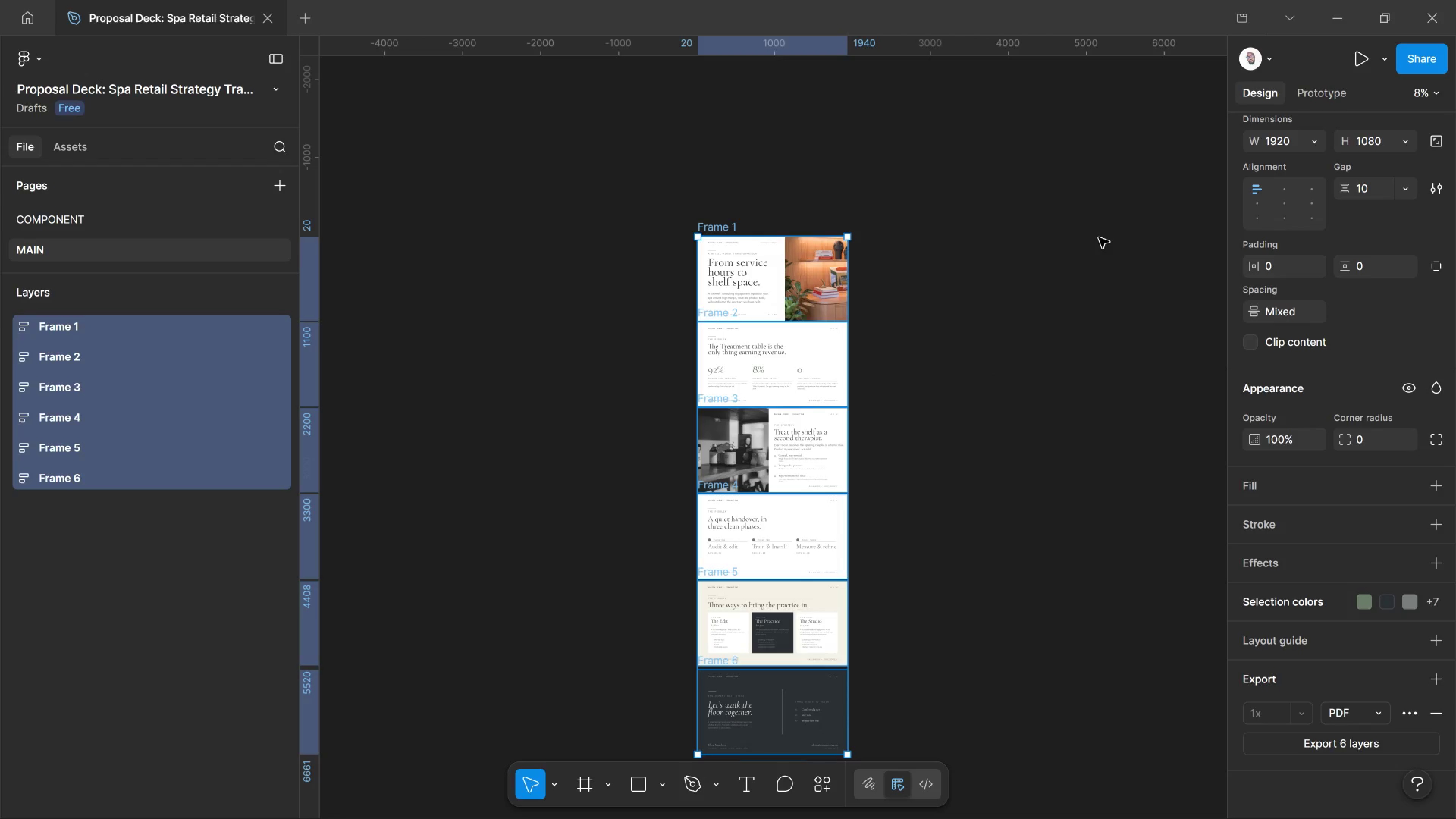 
left_click([116, 336])
 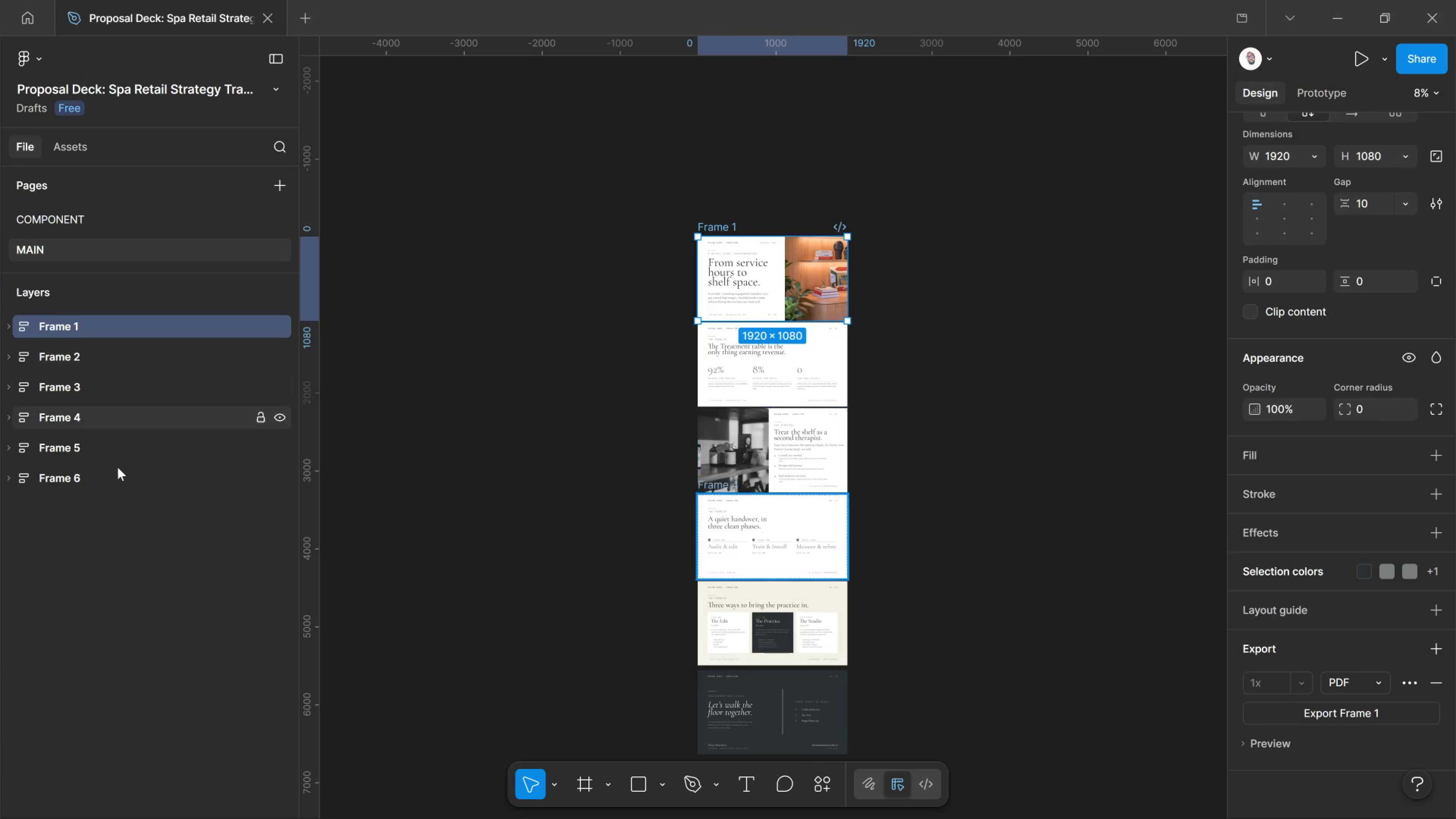 
hold_key(key=ShiftLeft, duration=0.53)
left_click([117, 479])
 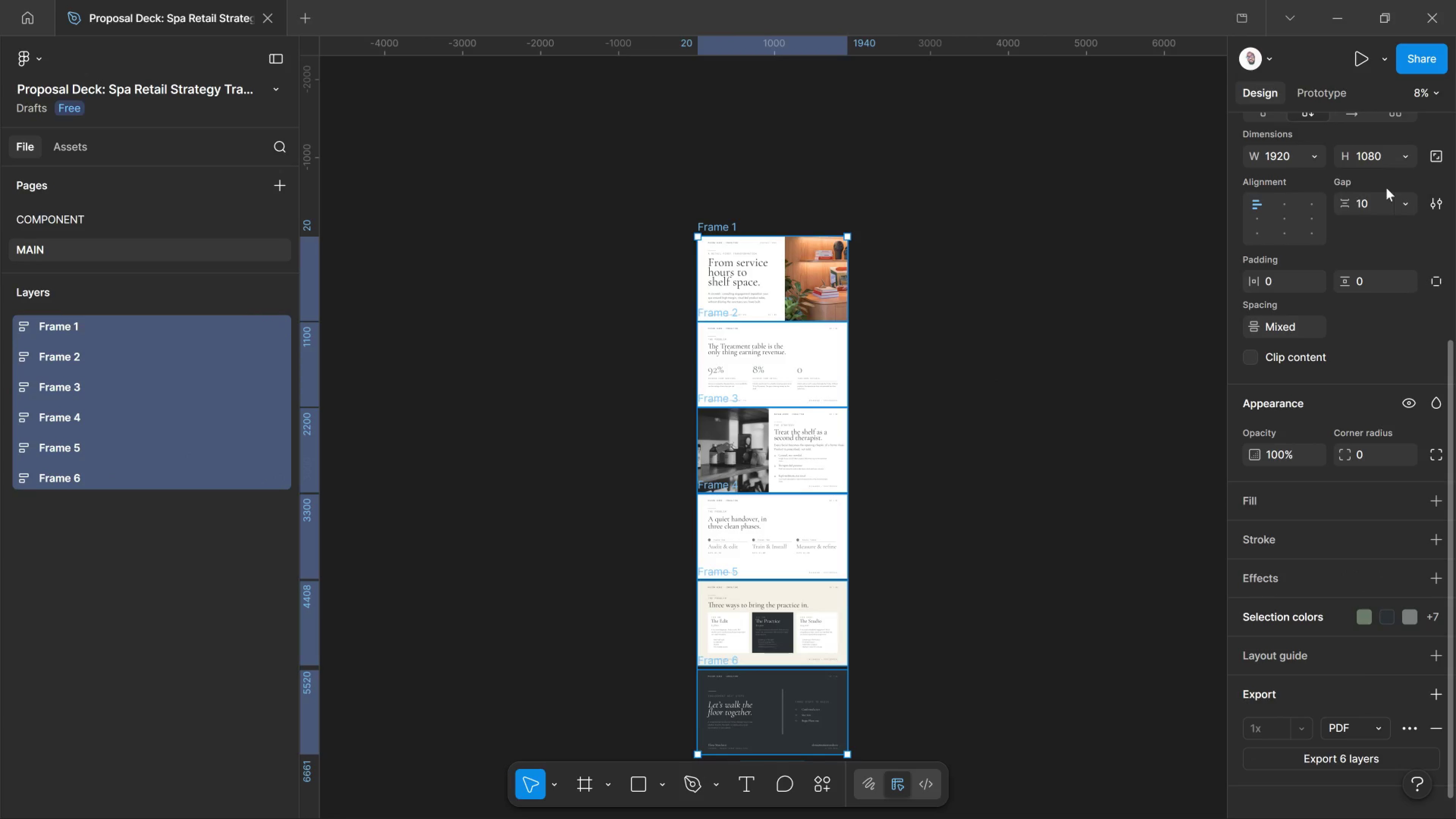 
scroll: coordinate [1372, 190], scroll_direction: up, amount: 6.0
 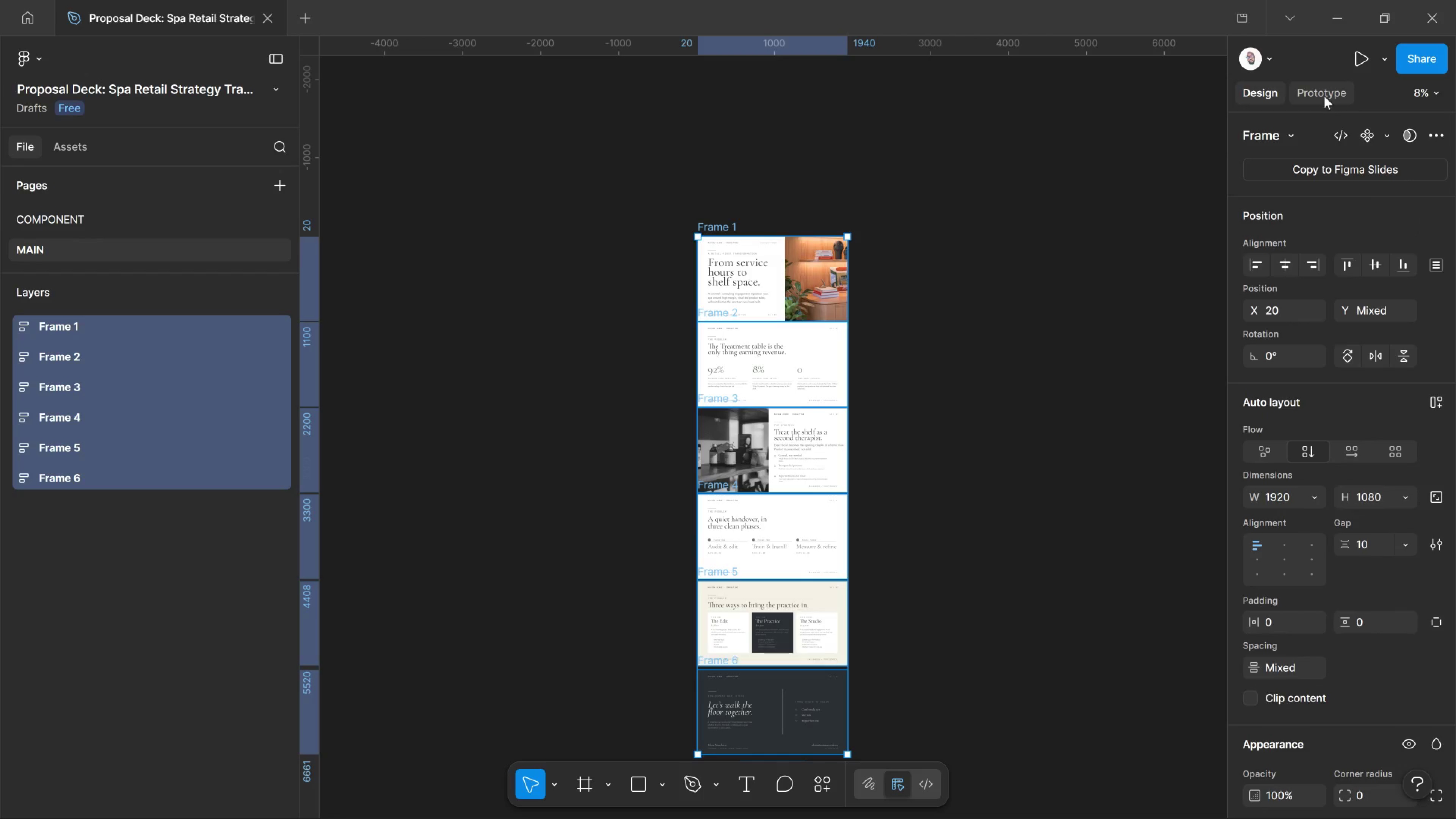 
left_click([1324, 96])
 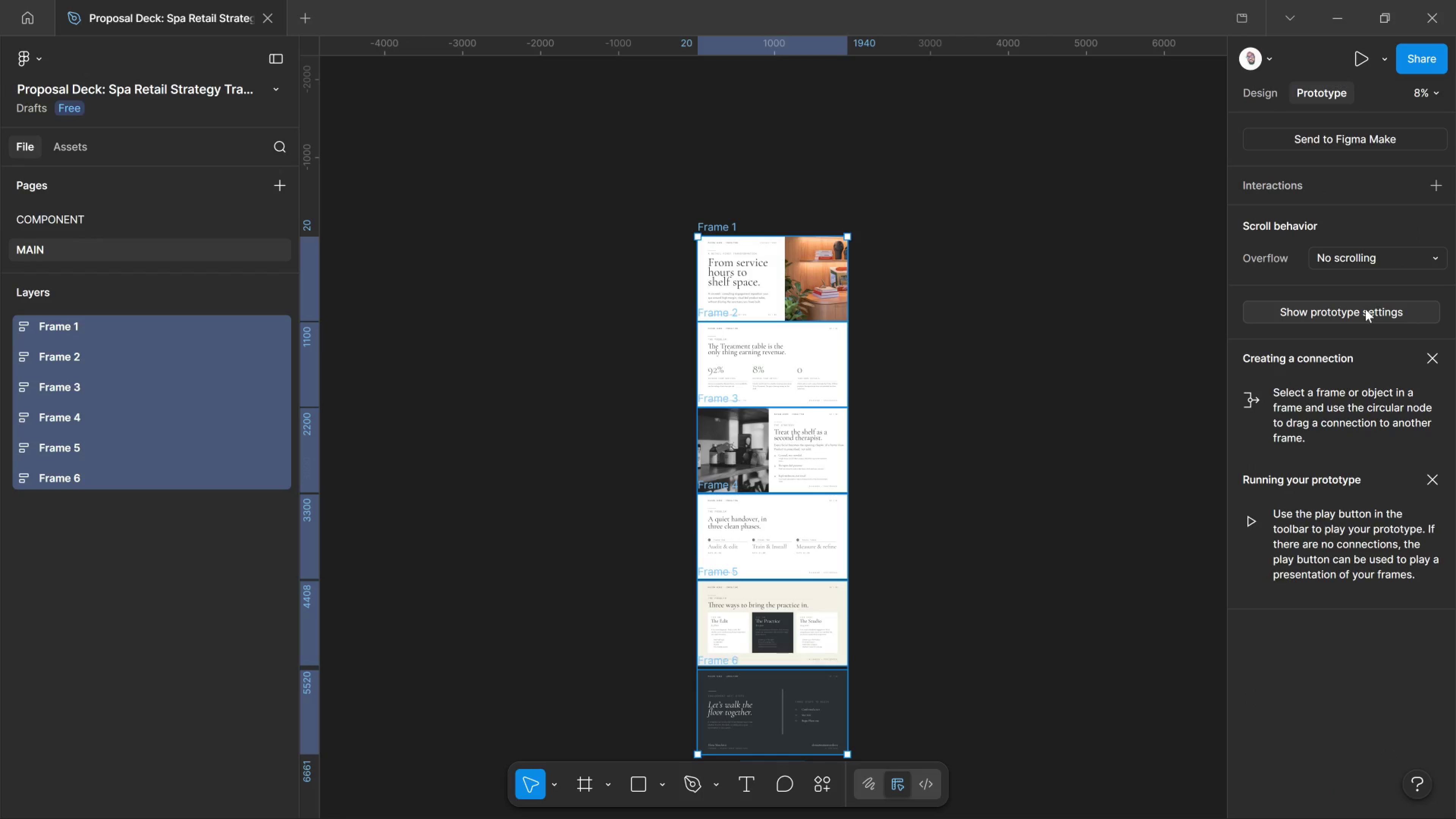 
wait(8.16)
 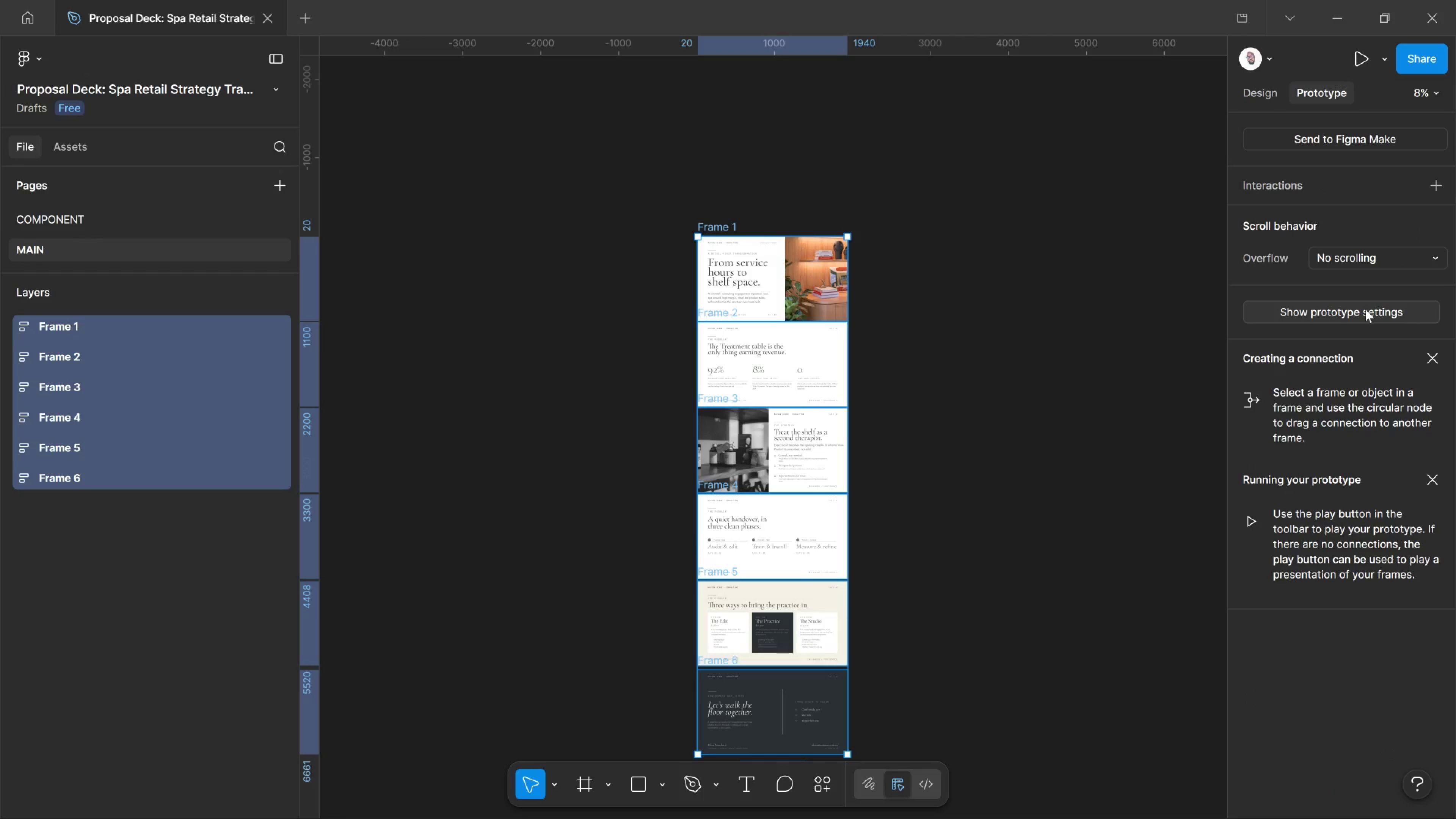 
left_click([973, 322])
 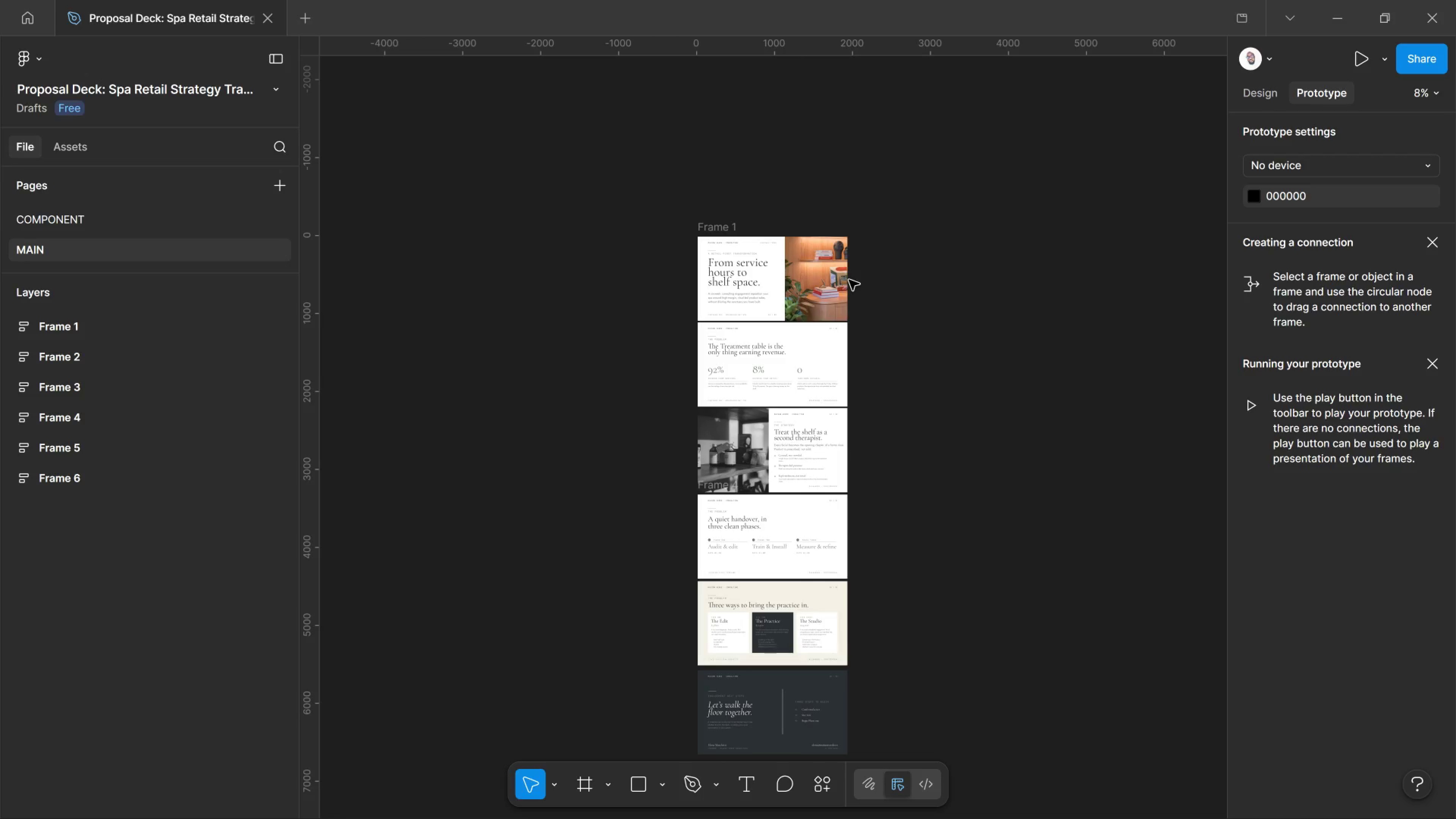 
left_click([849, 280])
 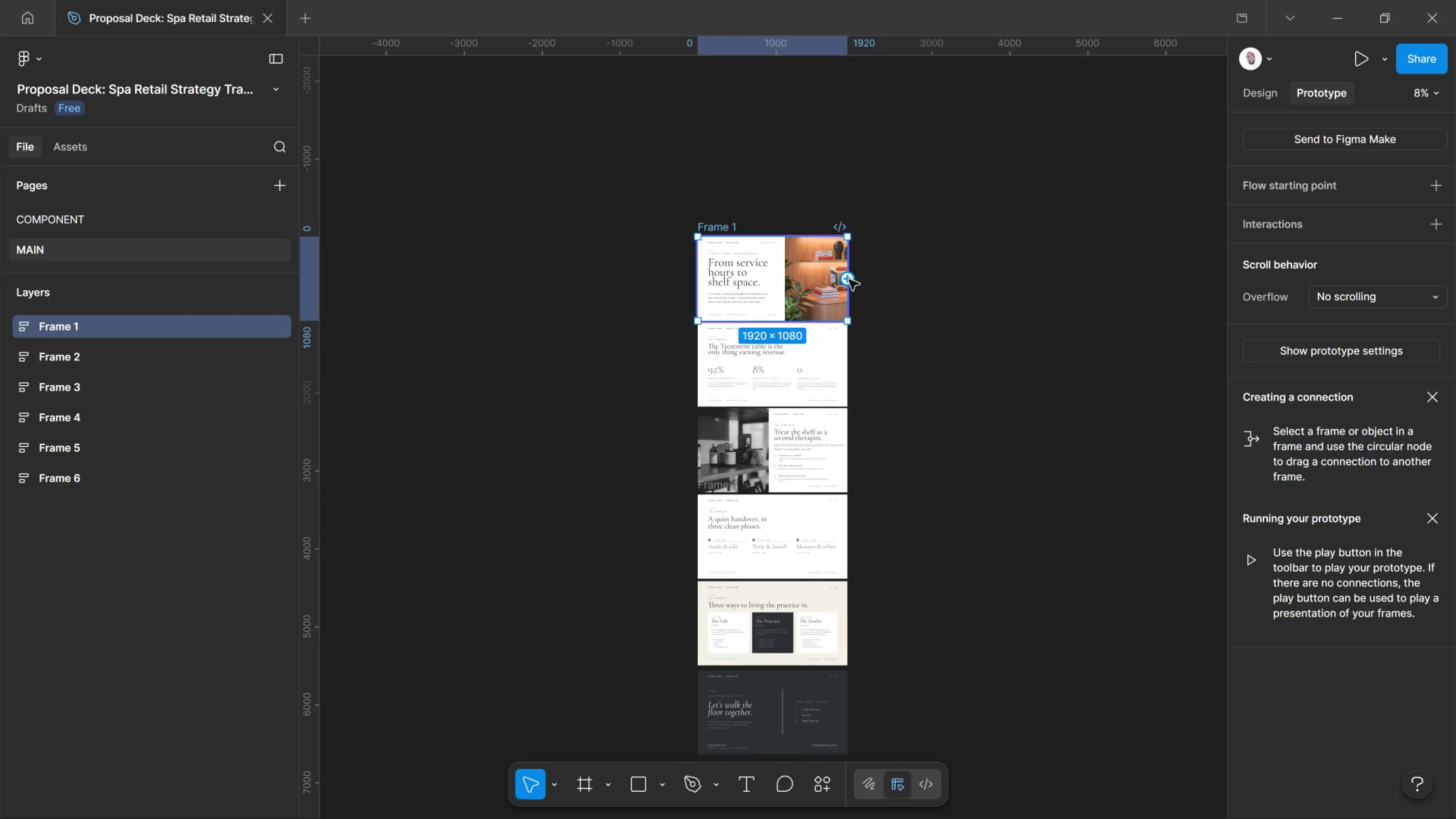 
left_click_drag(start_coordinate=[849, 280], to_coordinate=[835, 366])
 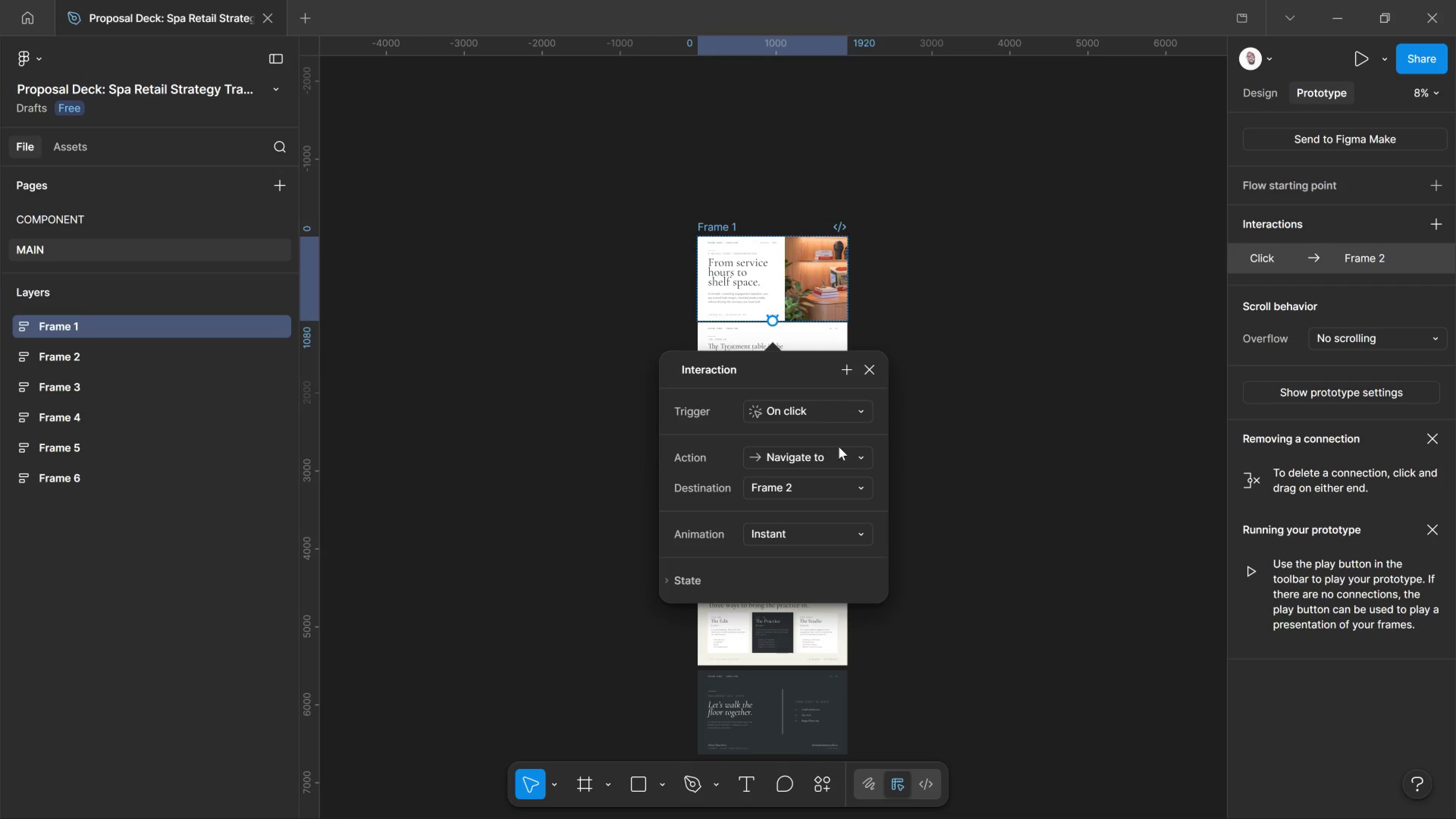 
left_click([847, 413])
 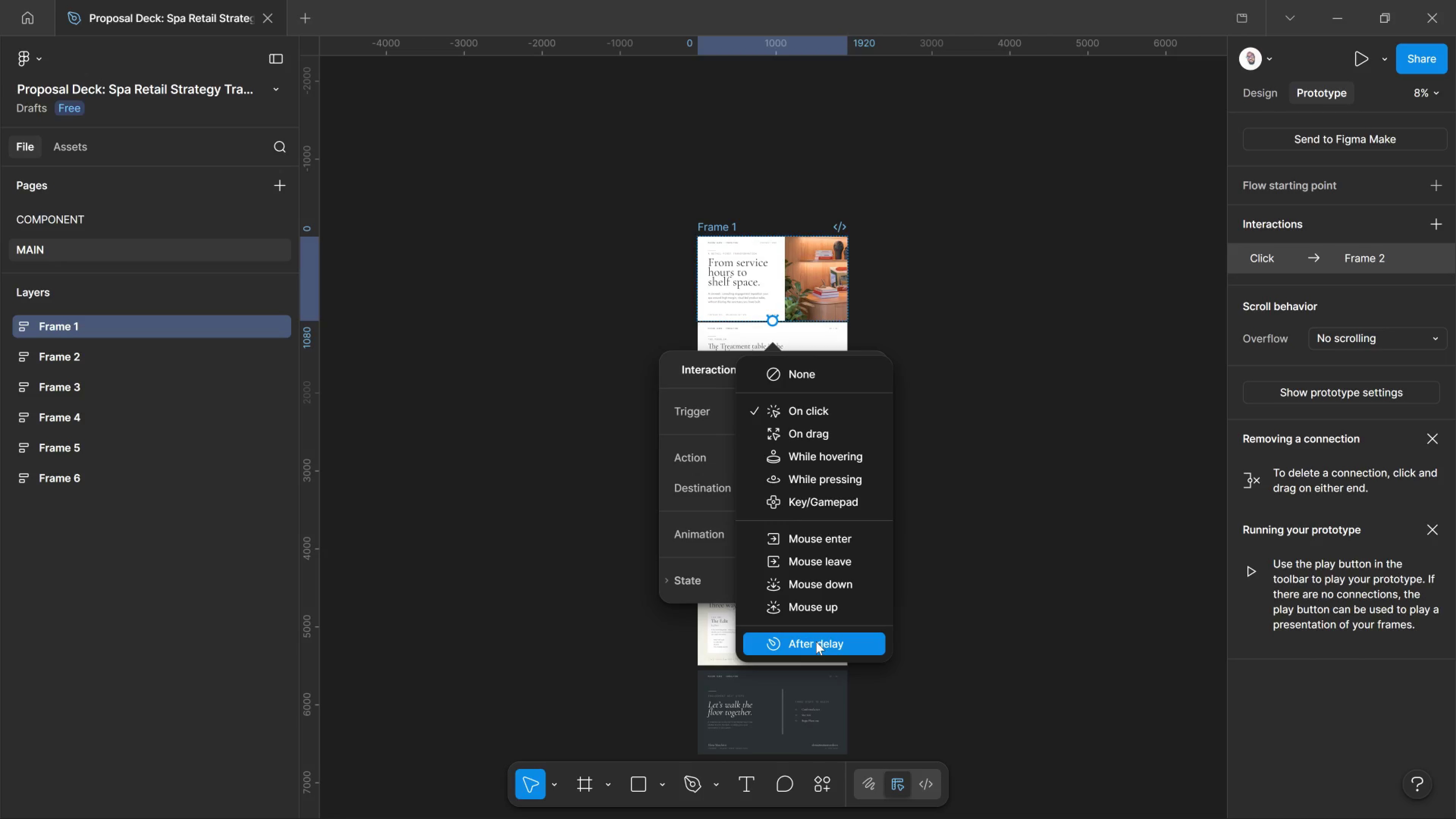 
wait(7.27)
 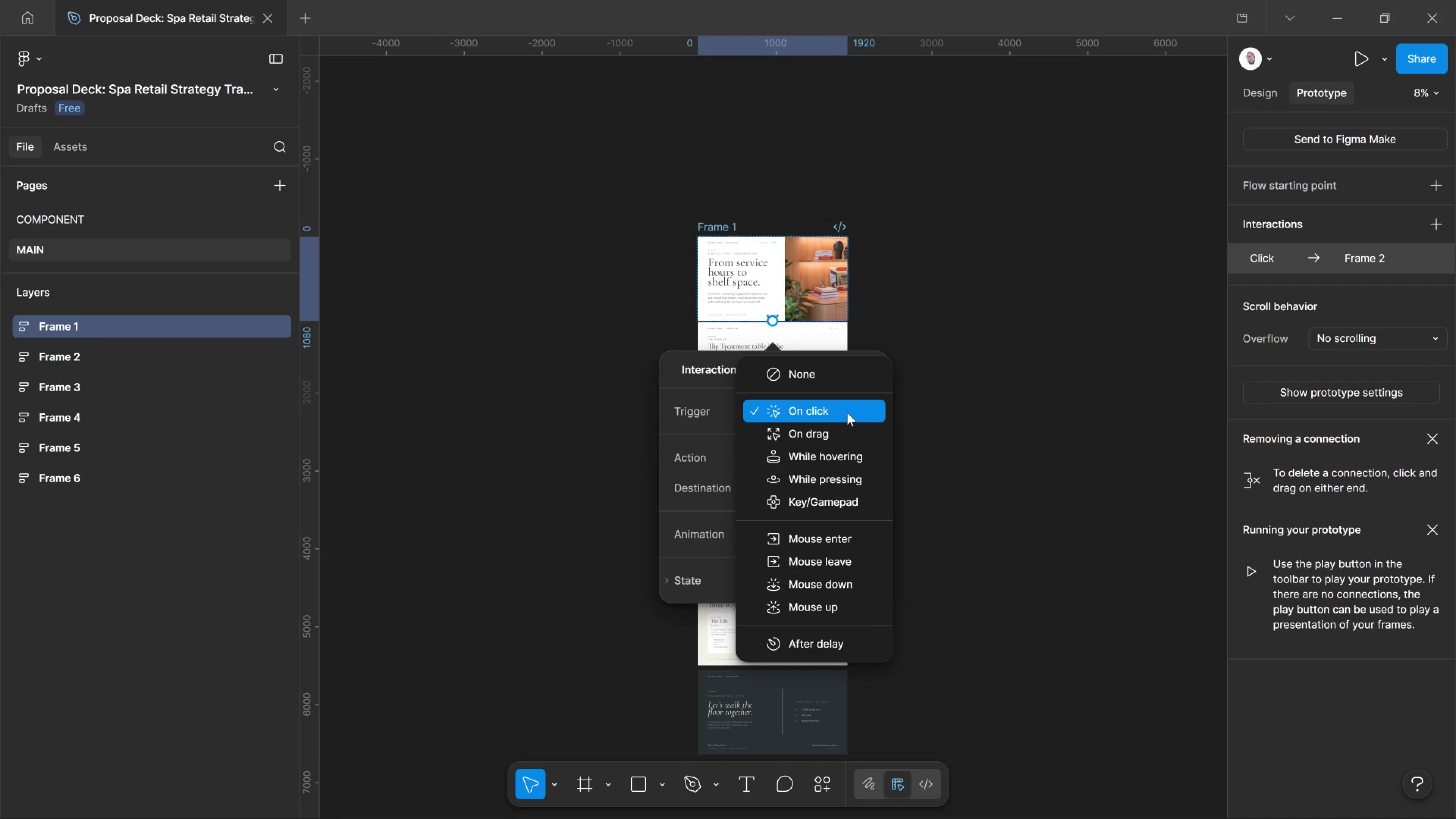 
left_click([810, 642])
 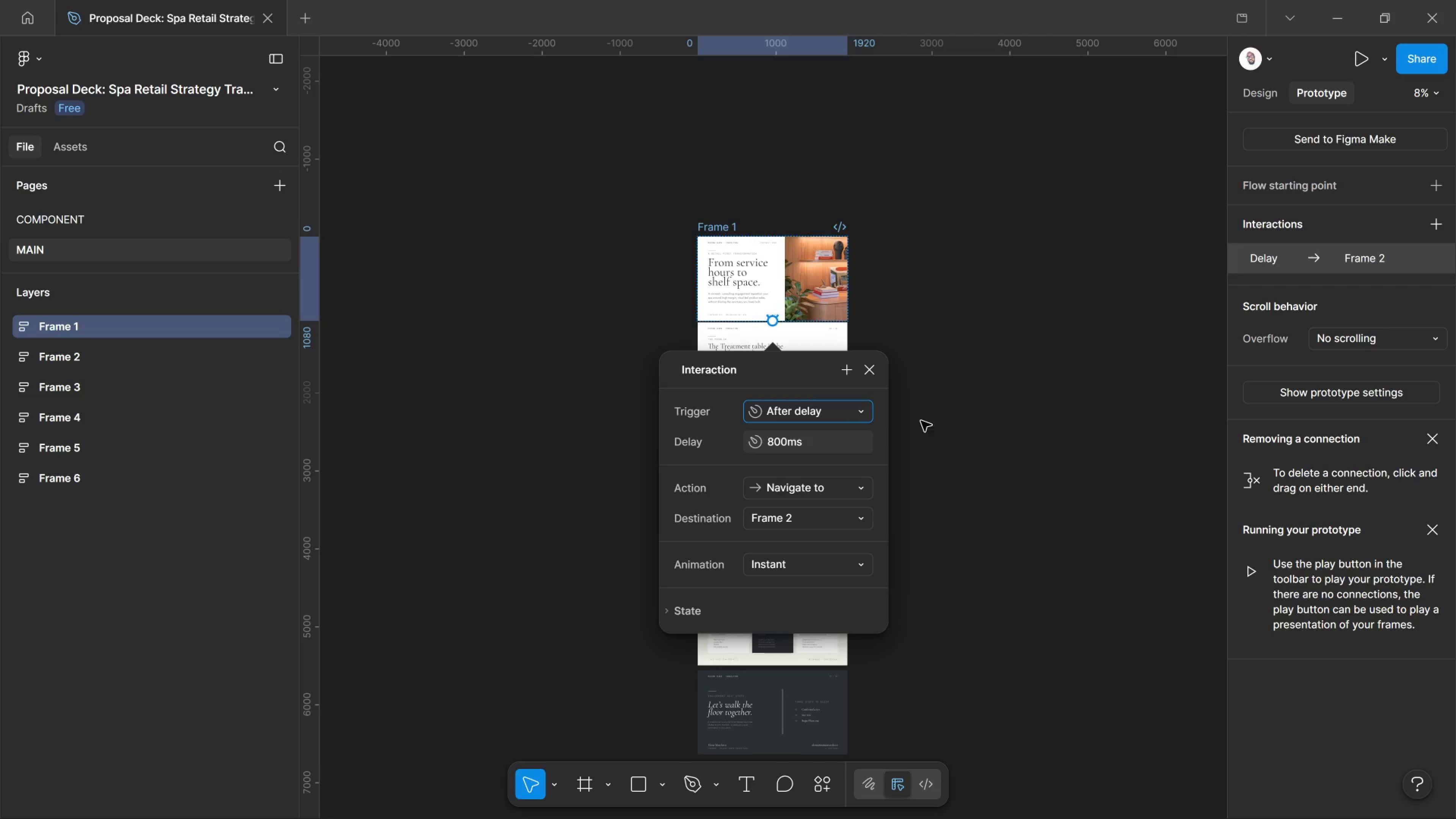 
wait(6.78)
 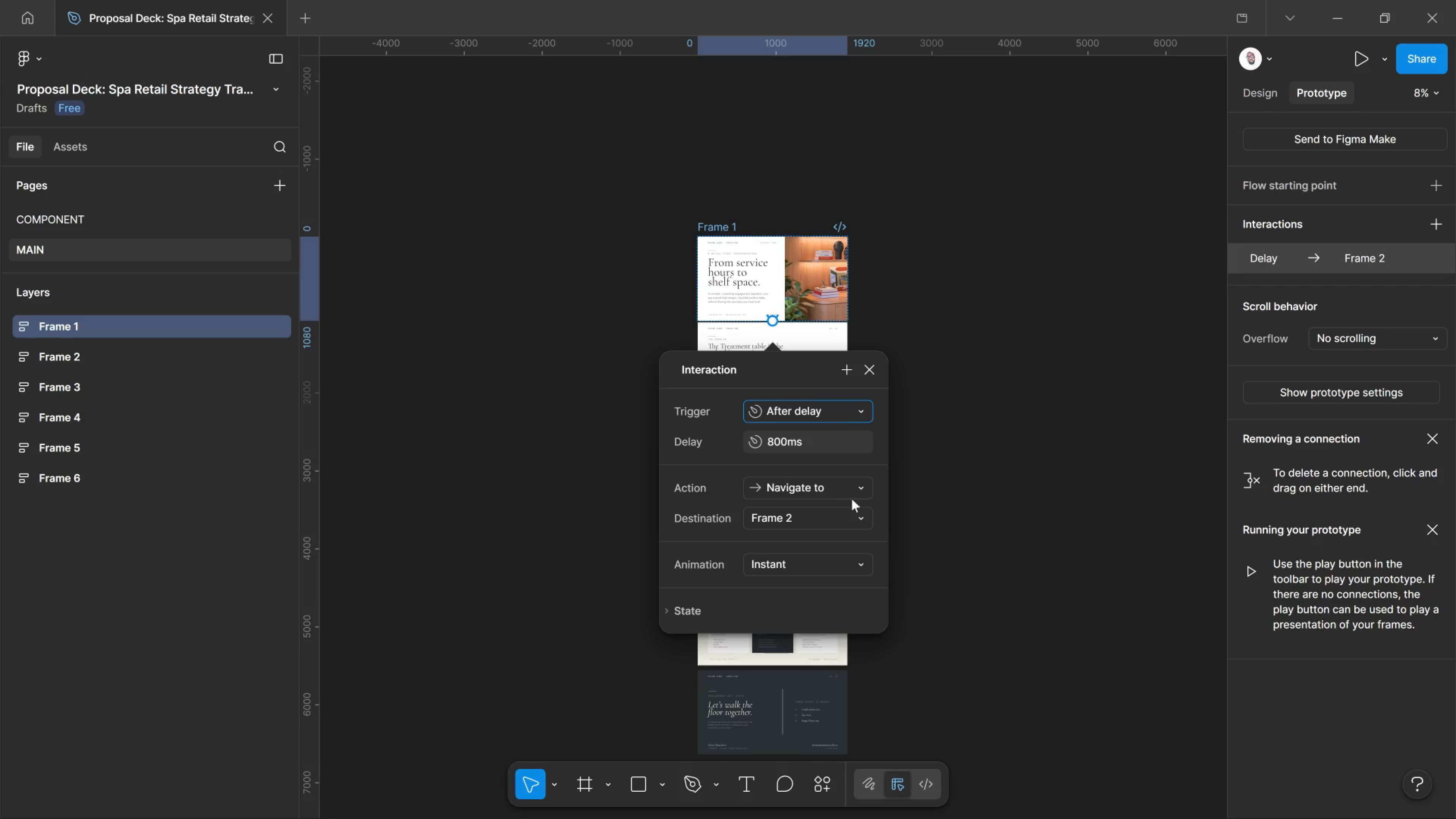 
left_click([824, 563])
 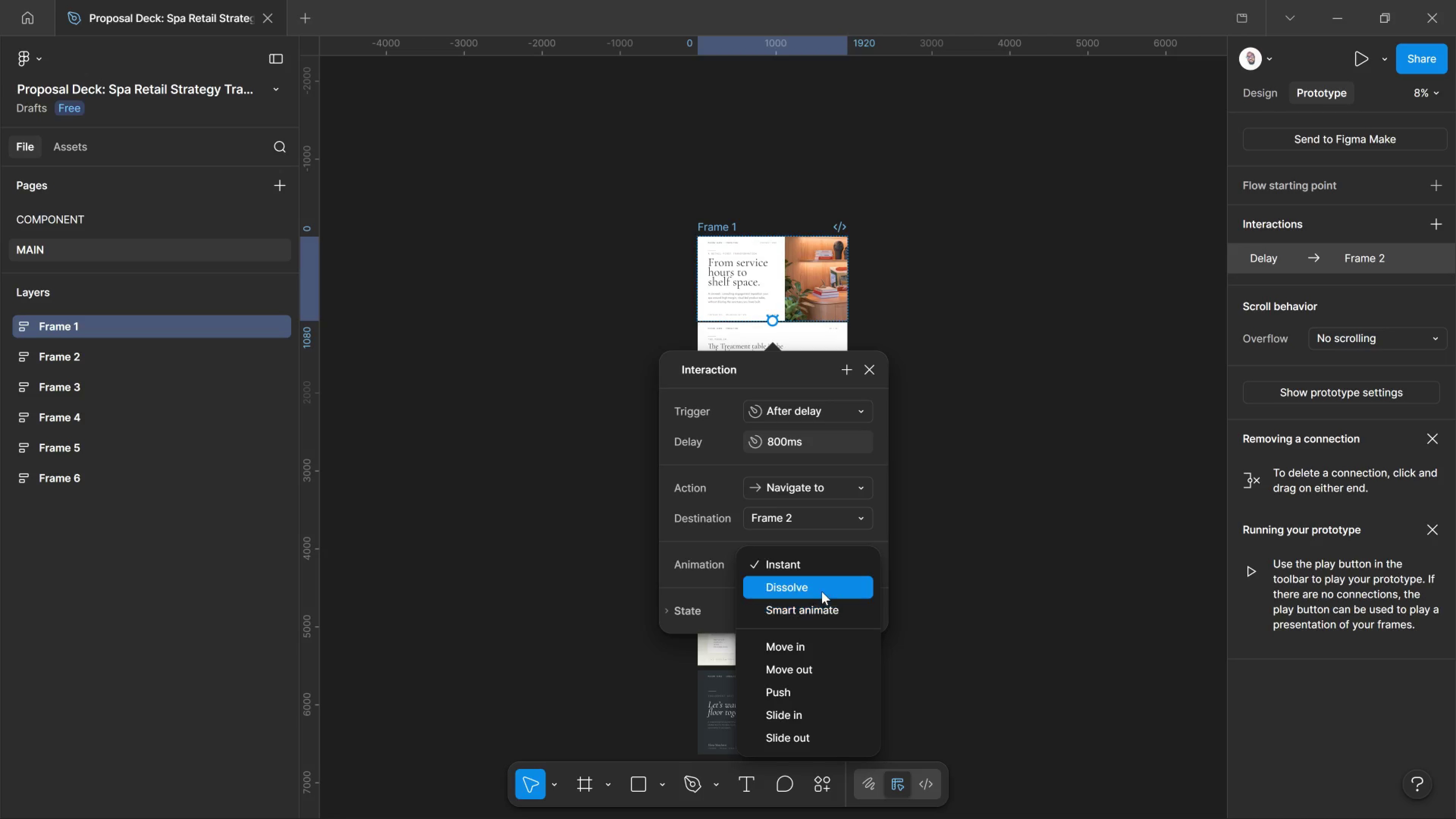 
left_click([822, 592])
 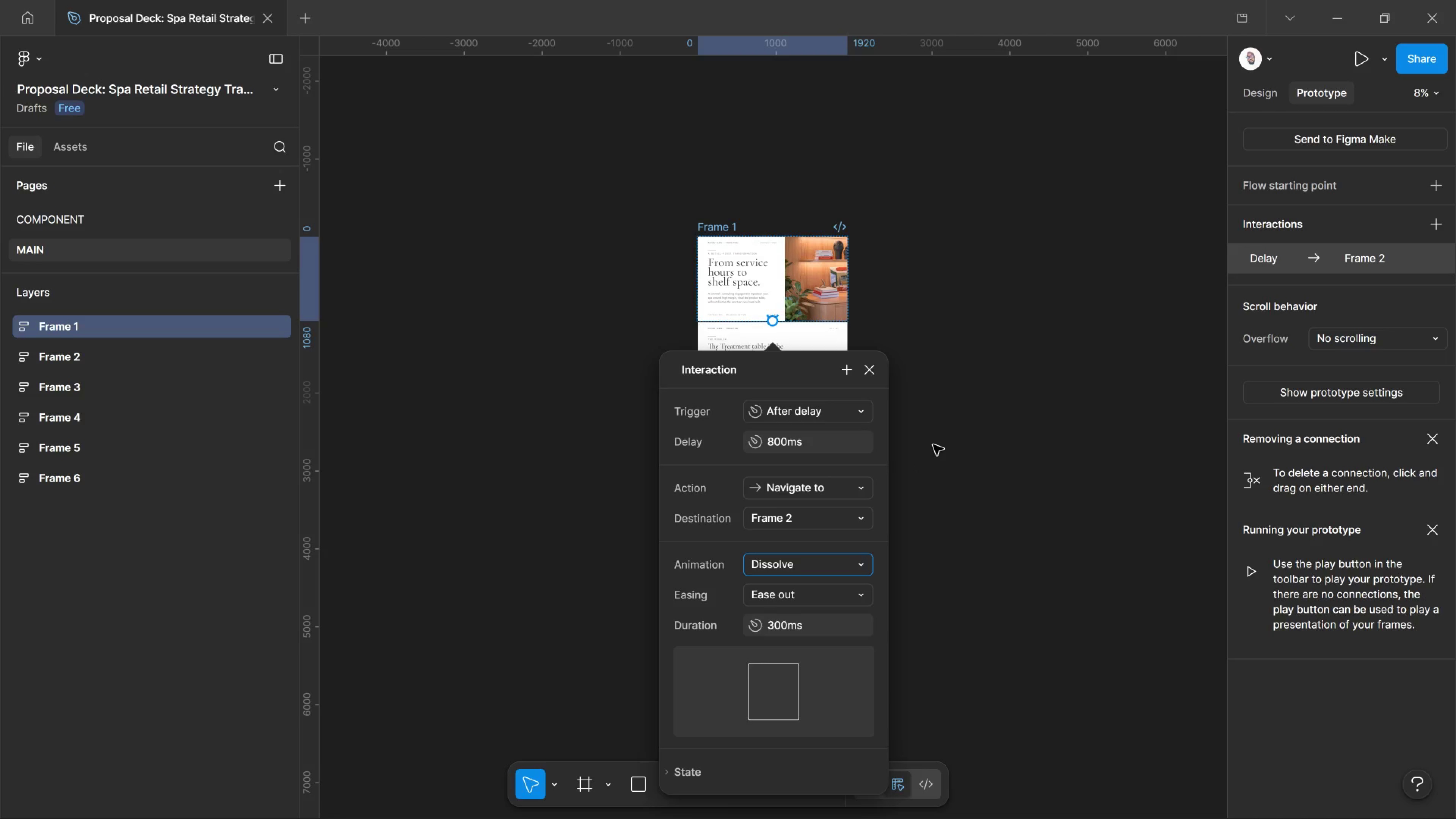 
wait(5.5)
 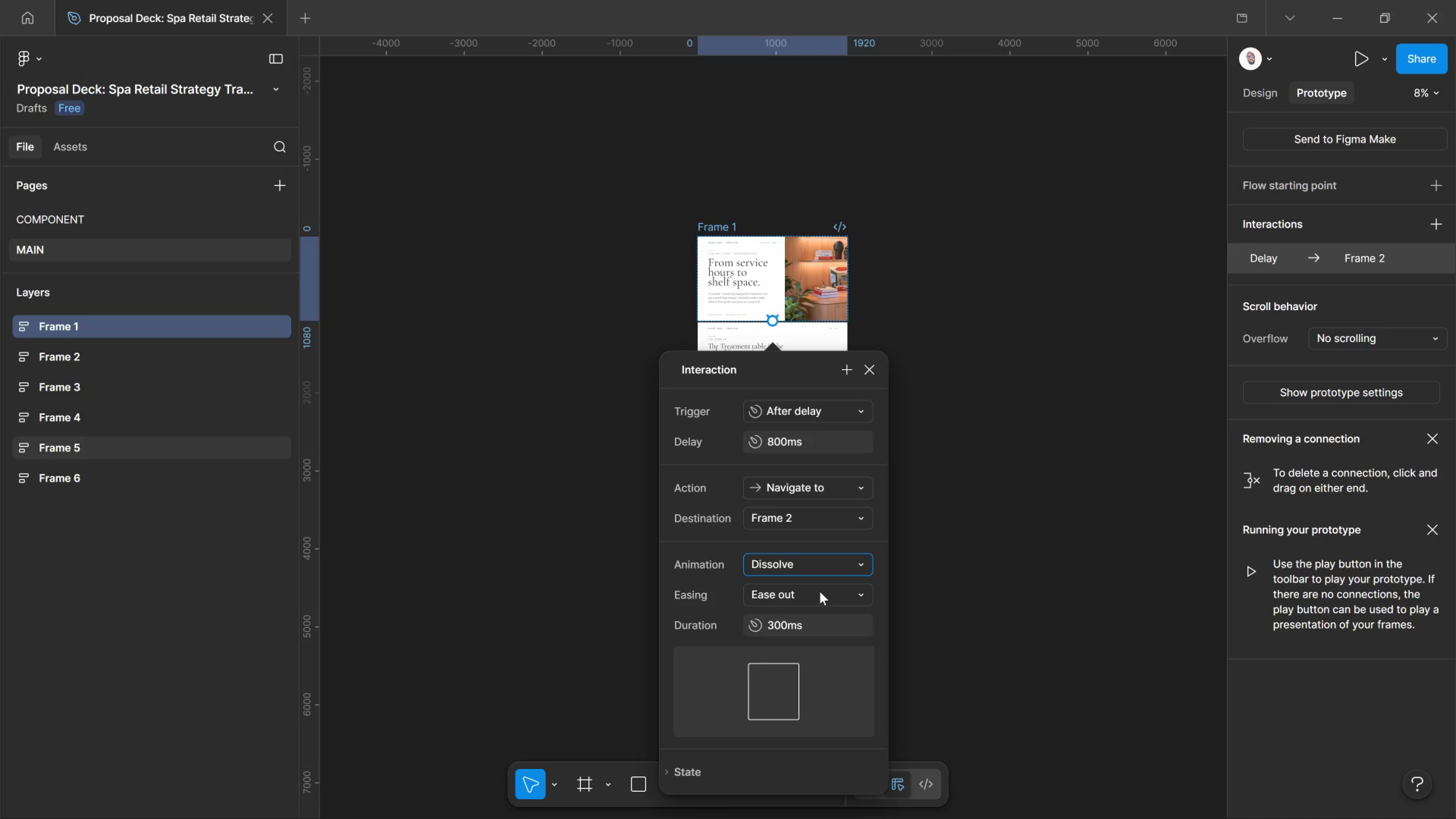 
left_click([933, 445])
 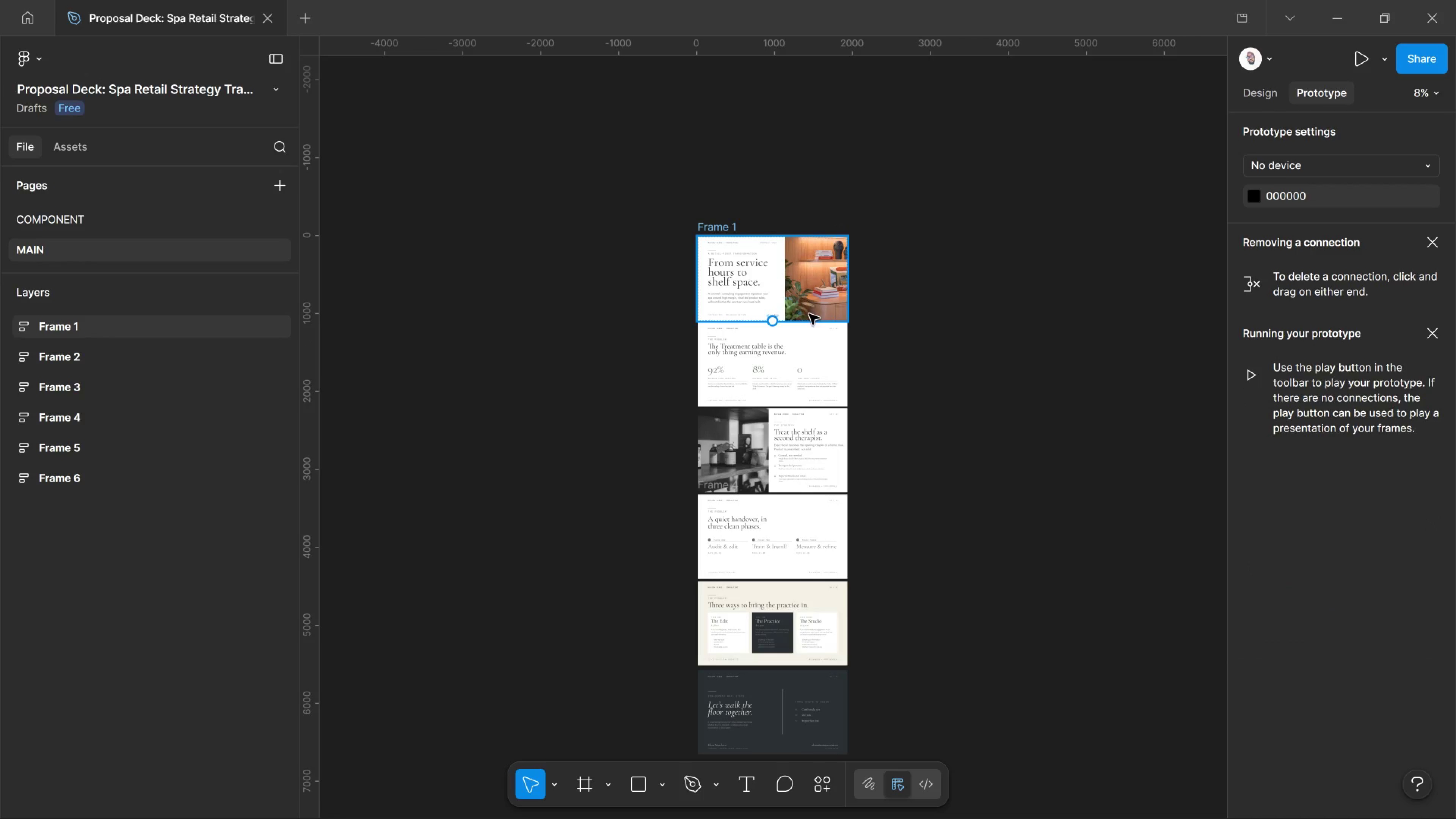 
right_click([809, 314])
 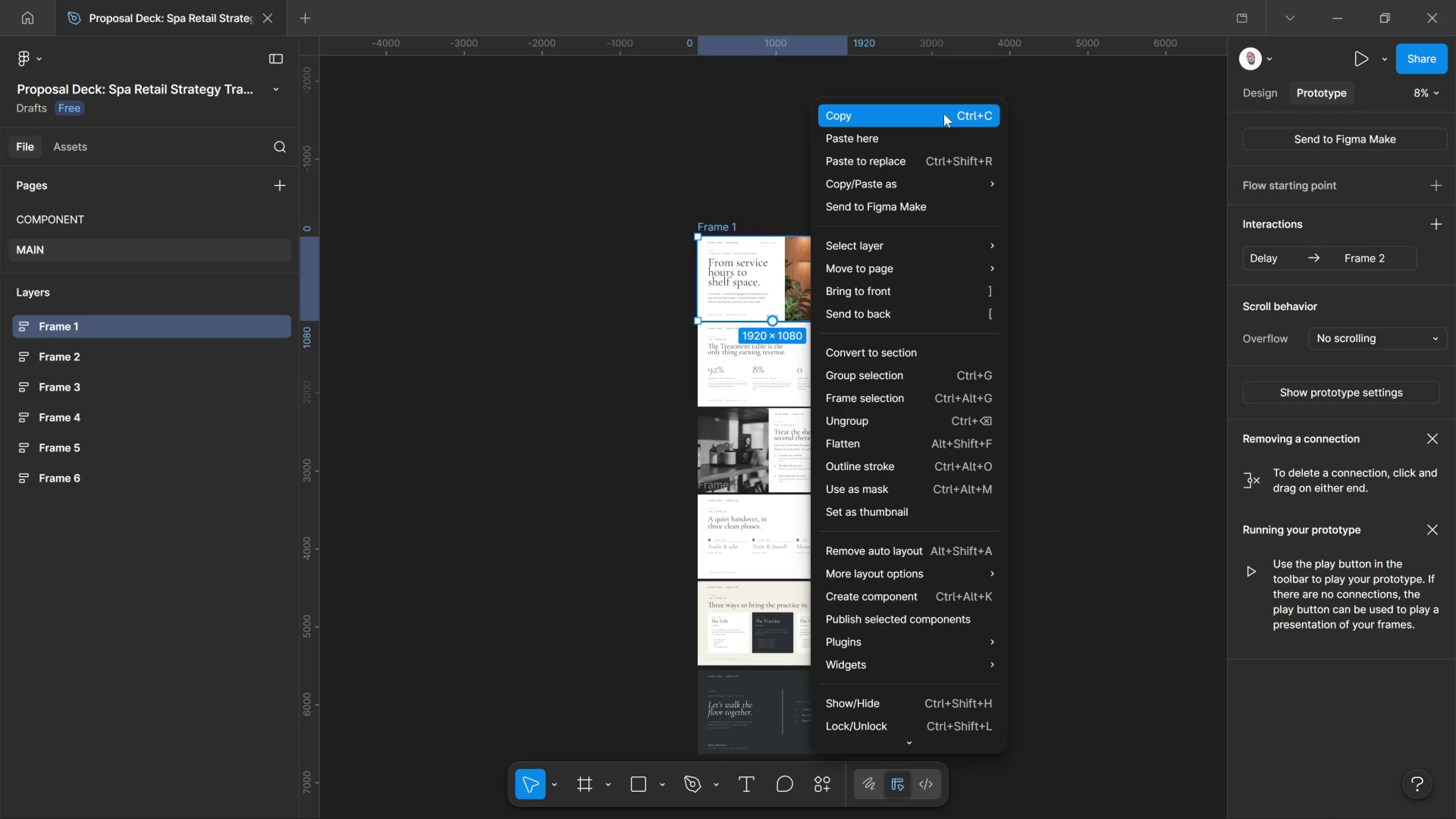 
wait(10.06)
 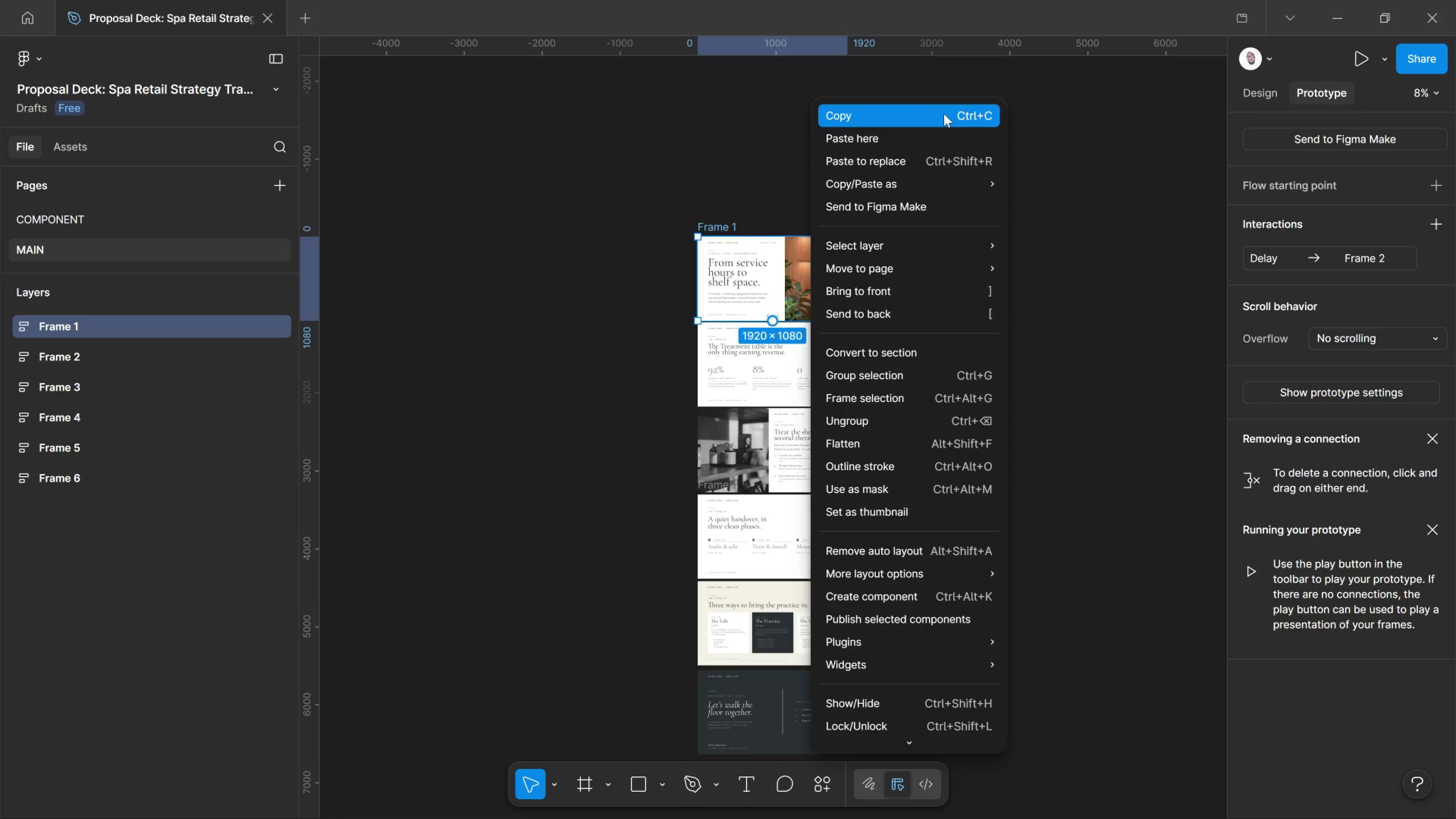 
left_click([1104, 282])
 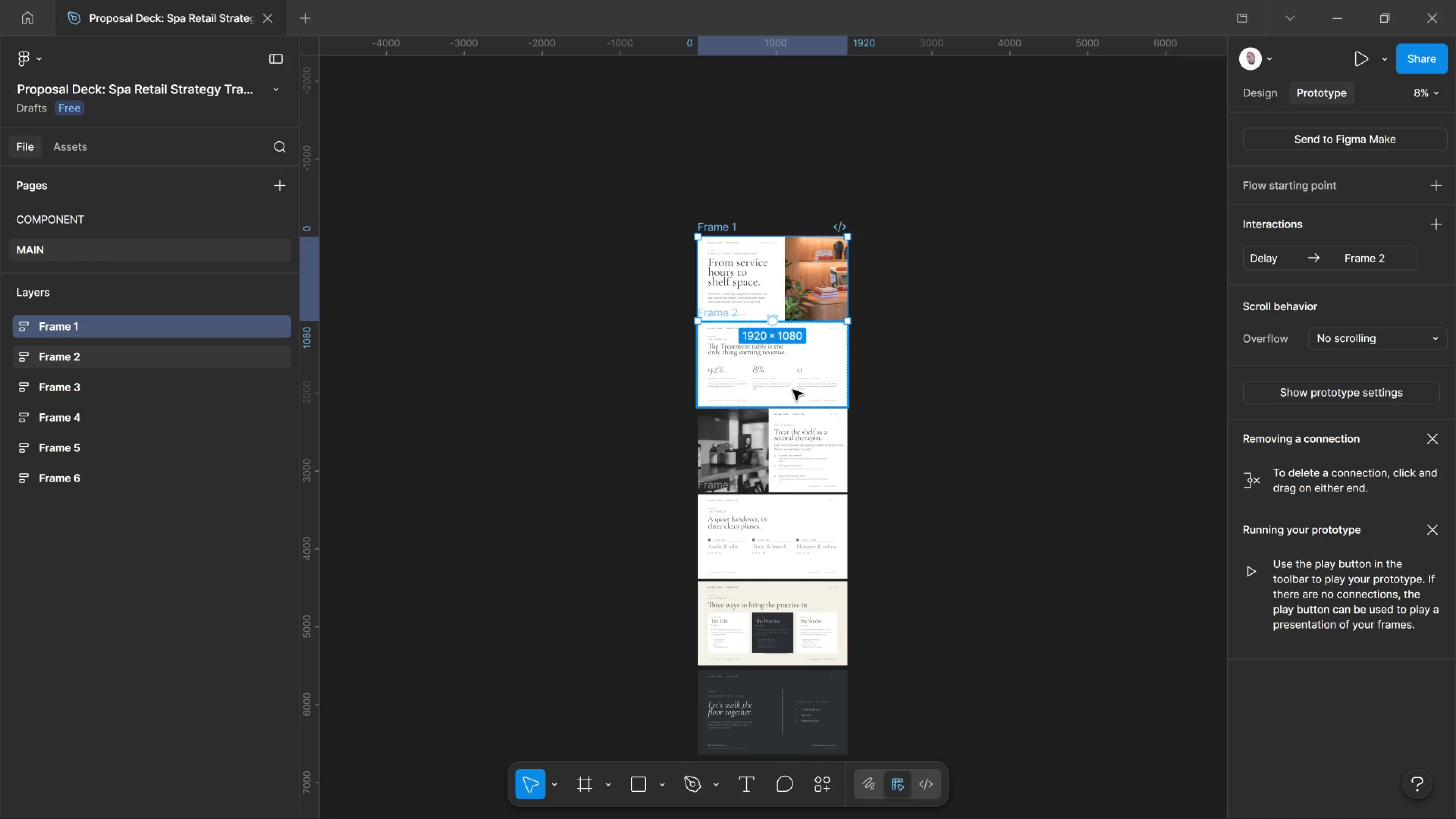 
left_click([793, 390])
 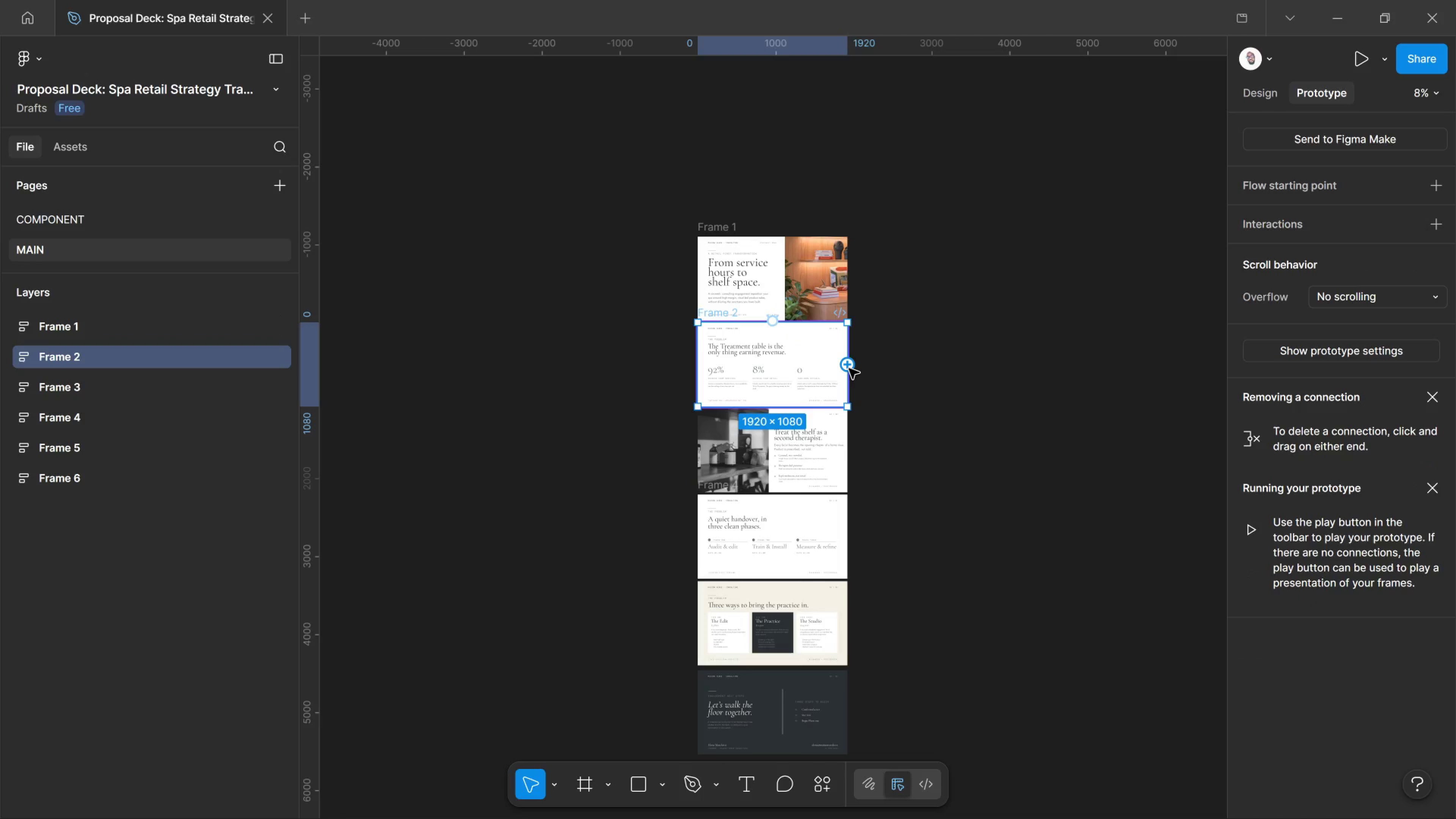 
left_click_drag(start_coordinate=[849, 369], to_coordinate=[824, 473])
 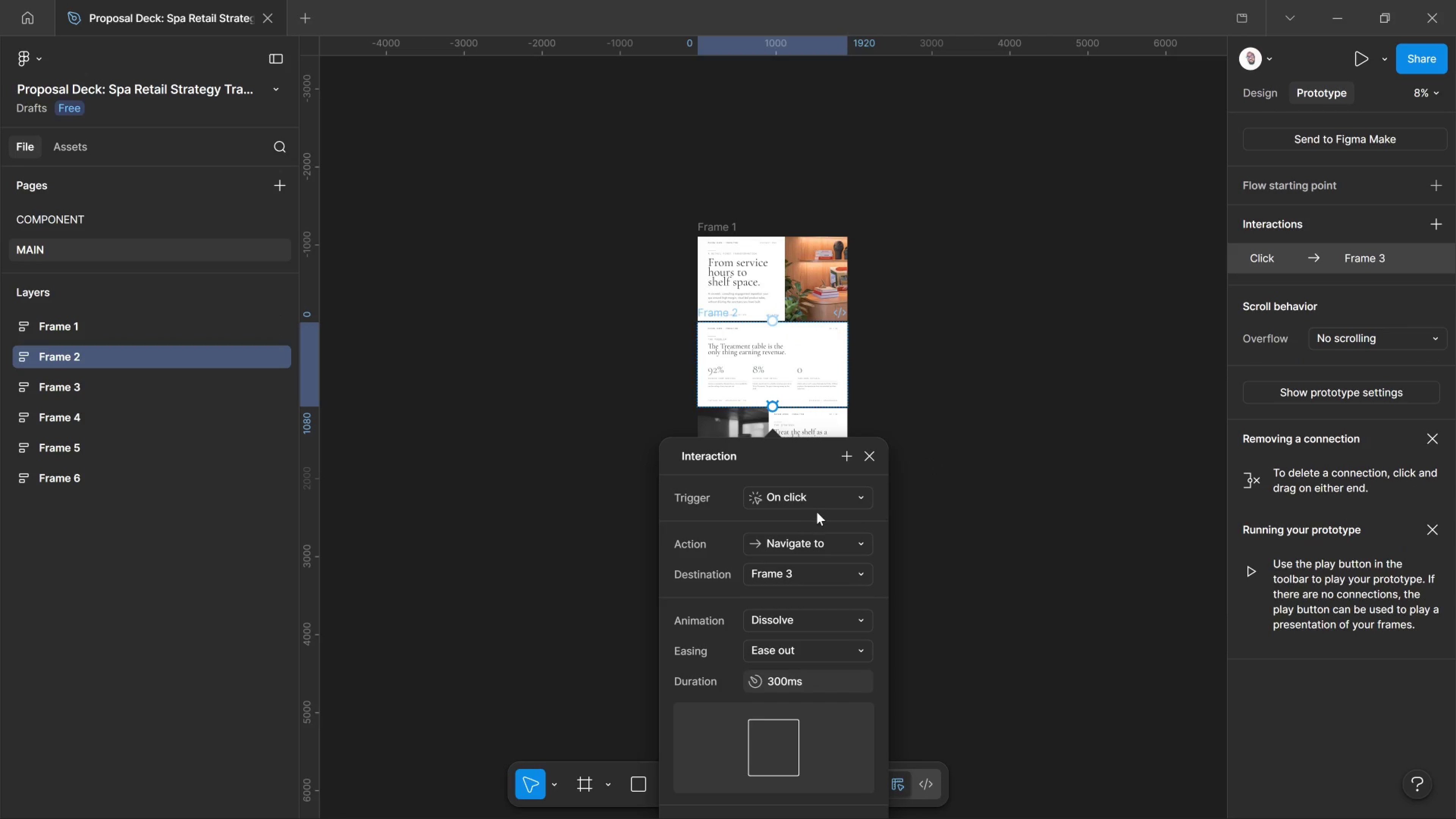 
left_click_drag(start_coordinate=[817, 500], to_coordinate=[819, 500])
 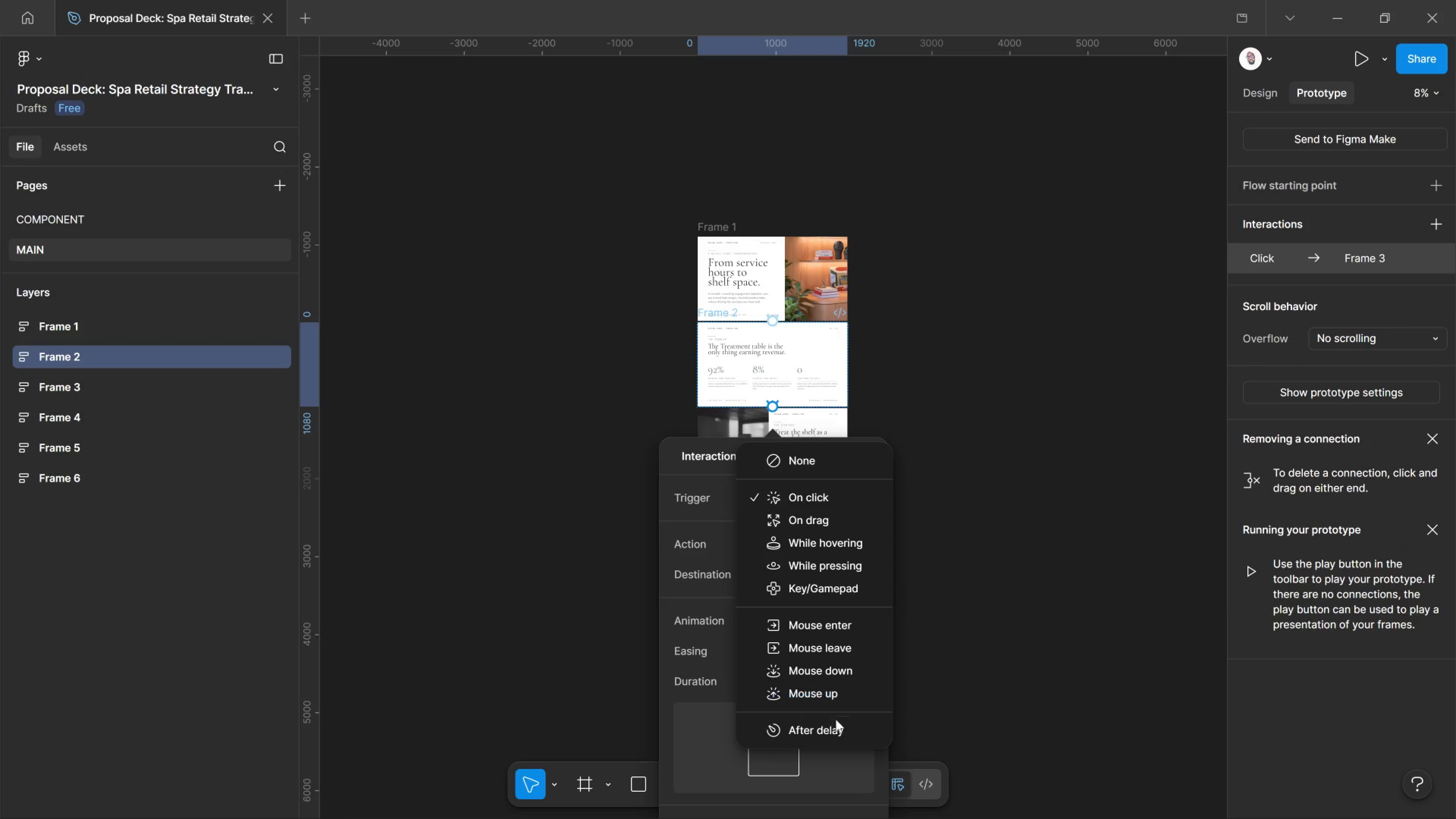 
left_click([834, 727])
 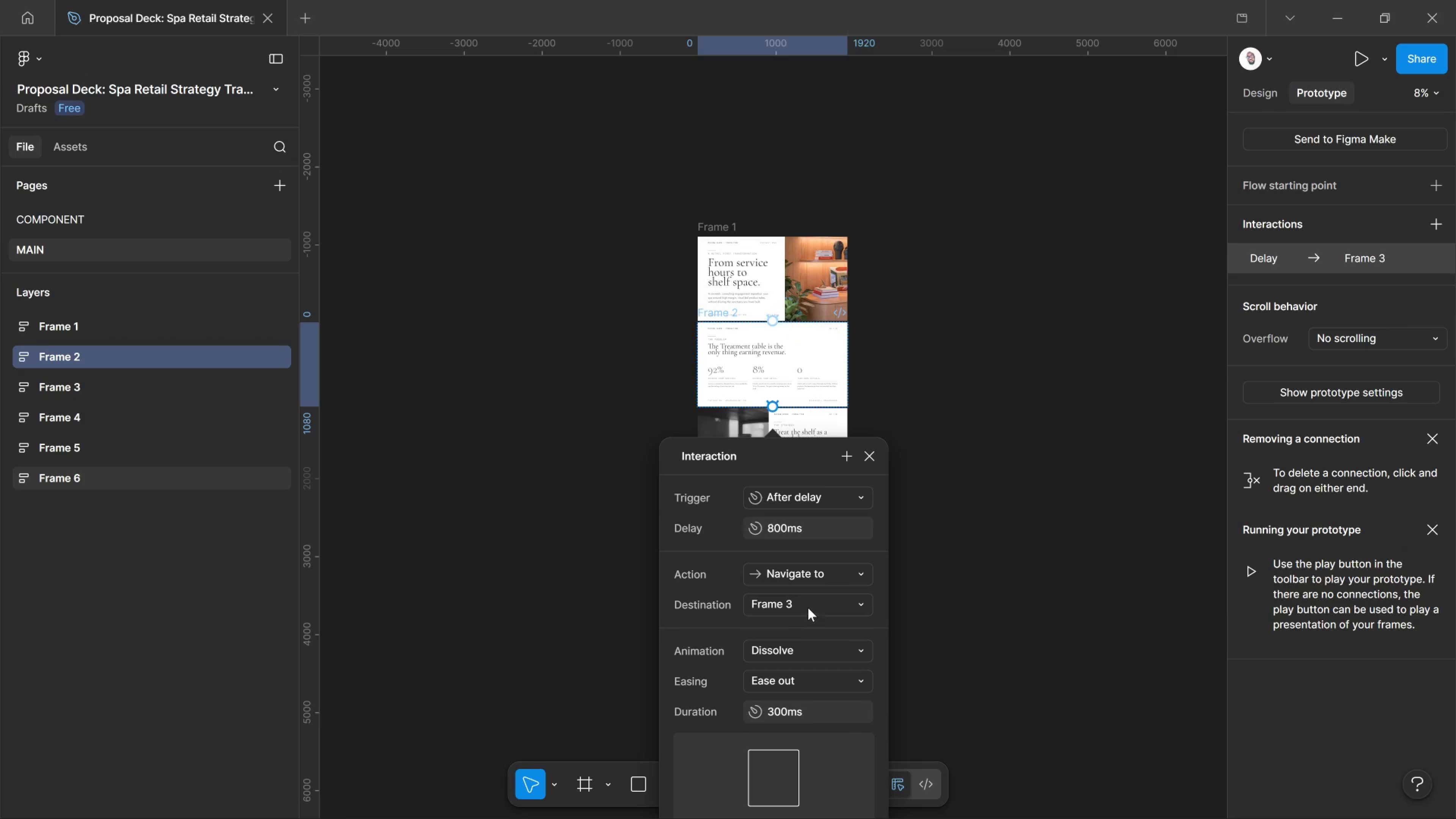 
left_click([808, 608])
 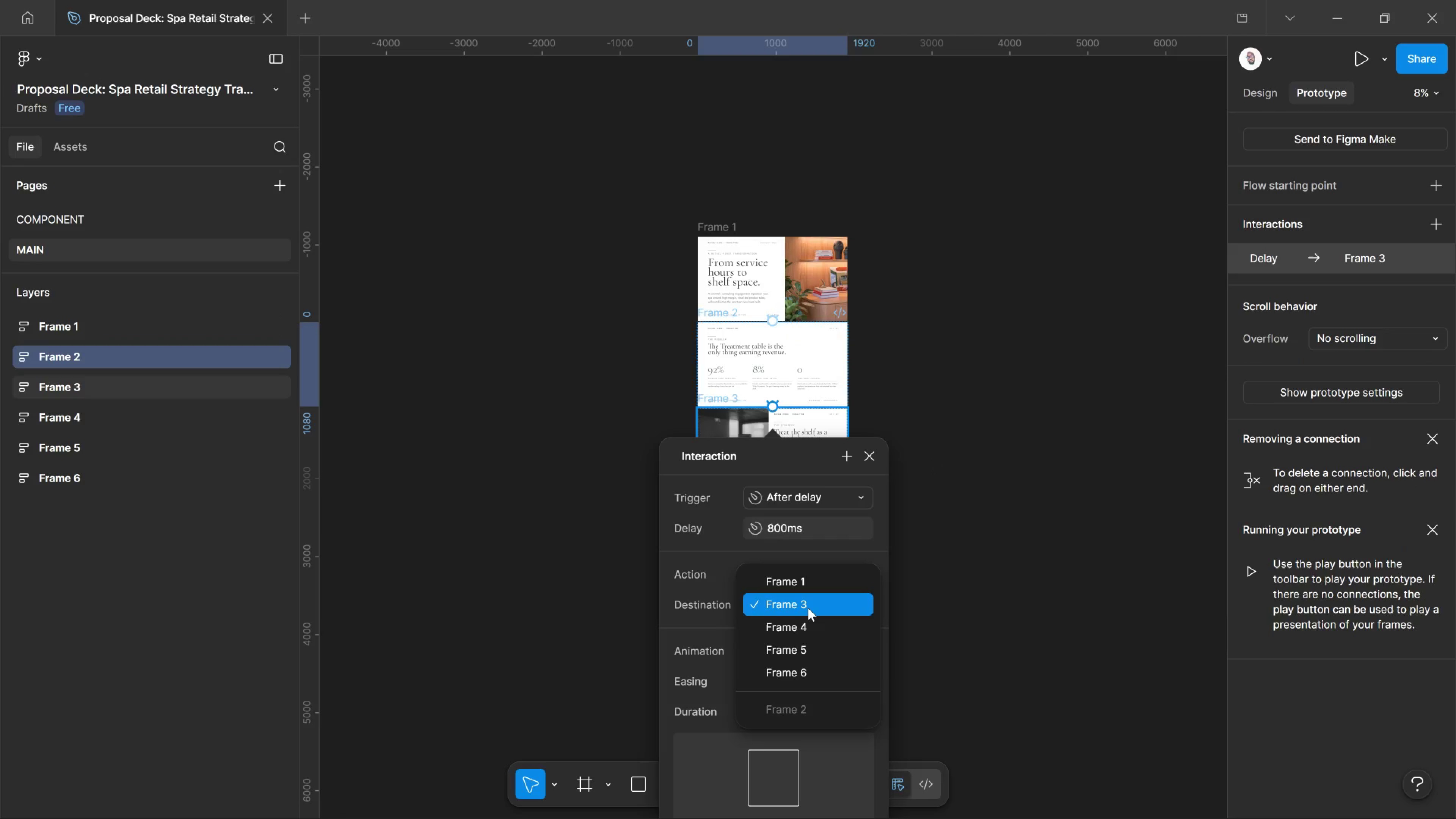 
left_click([808, 608])
 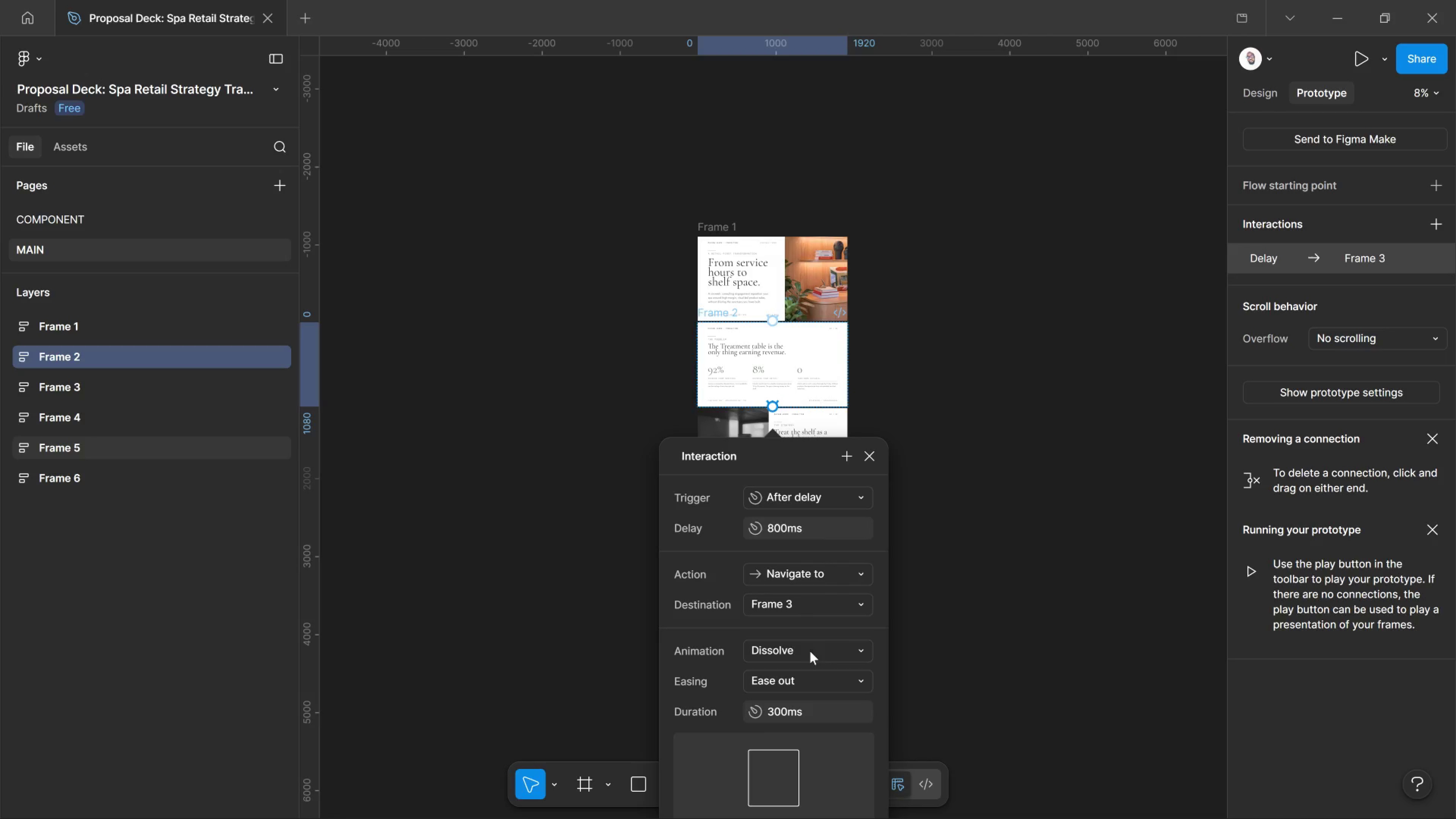 
left_click([810, 651])
 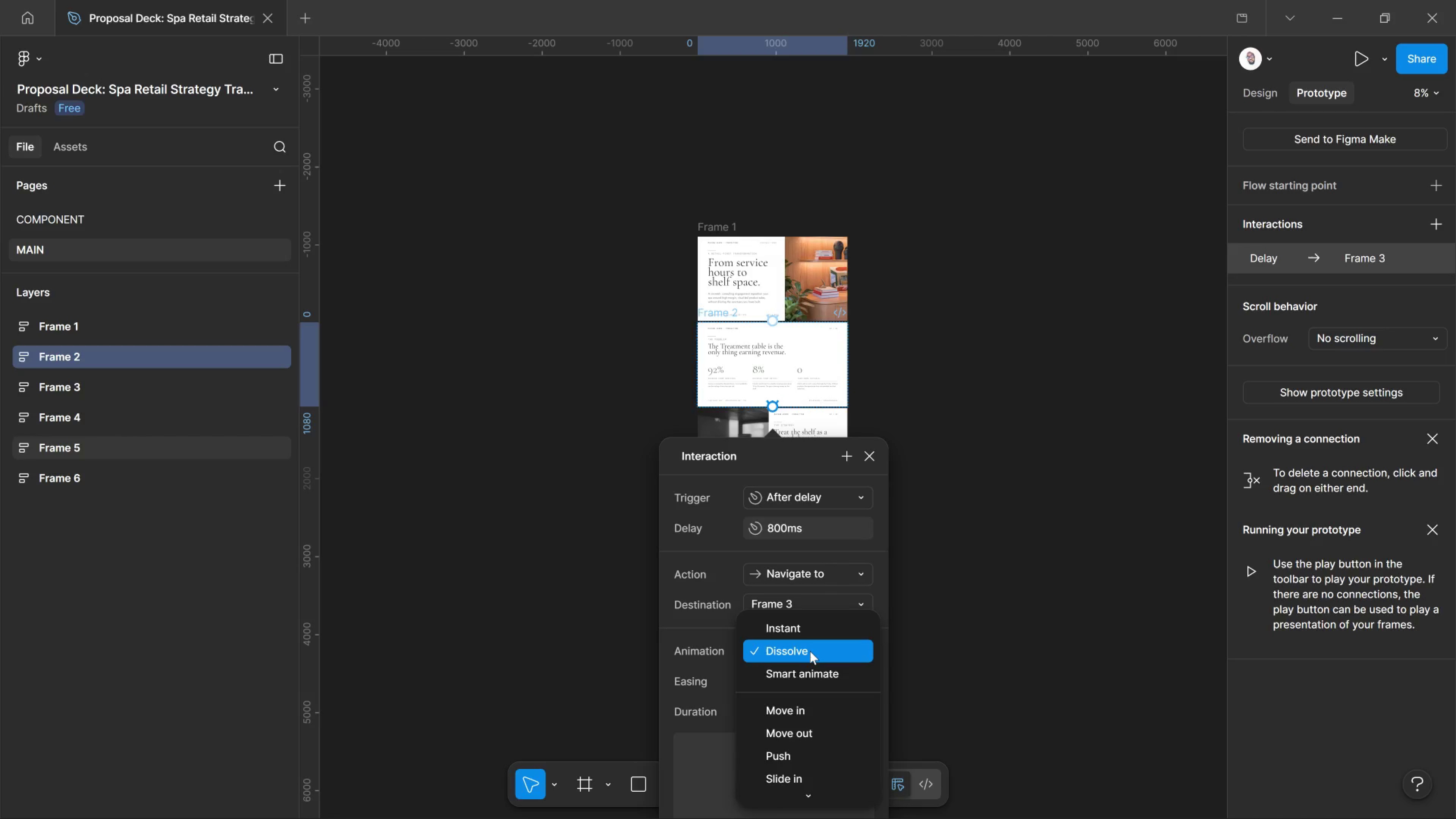 
left_click([810, 651])
 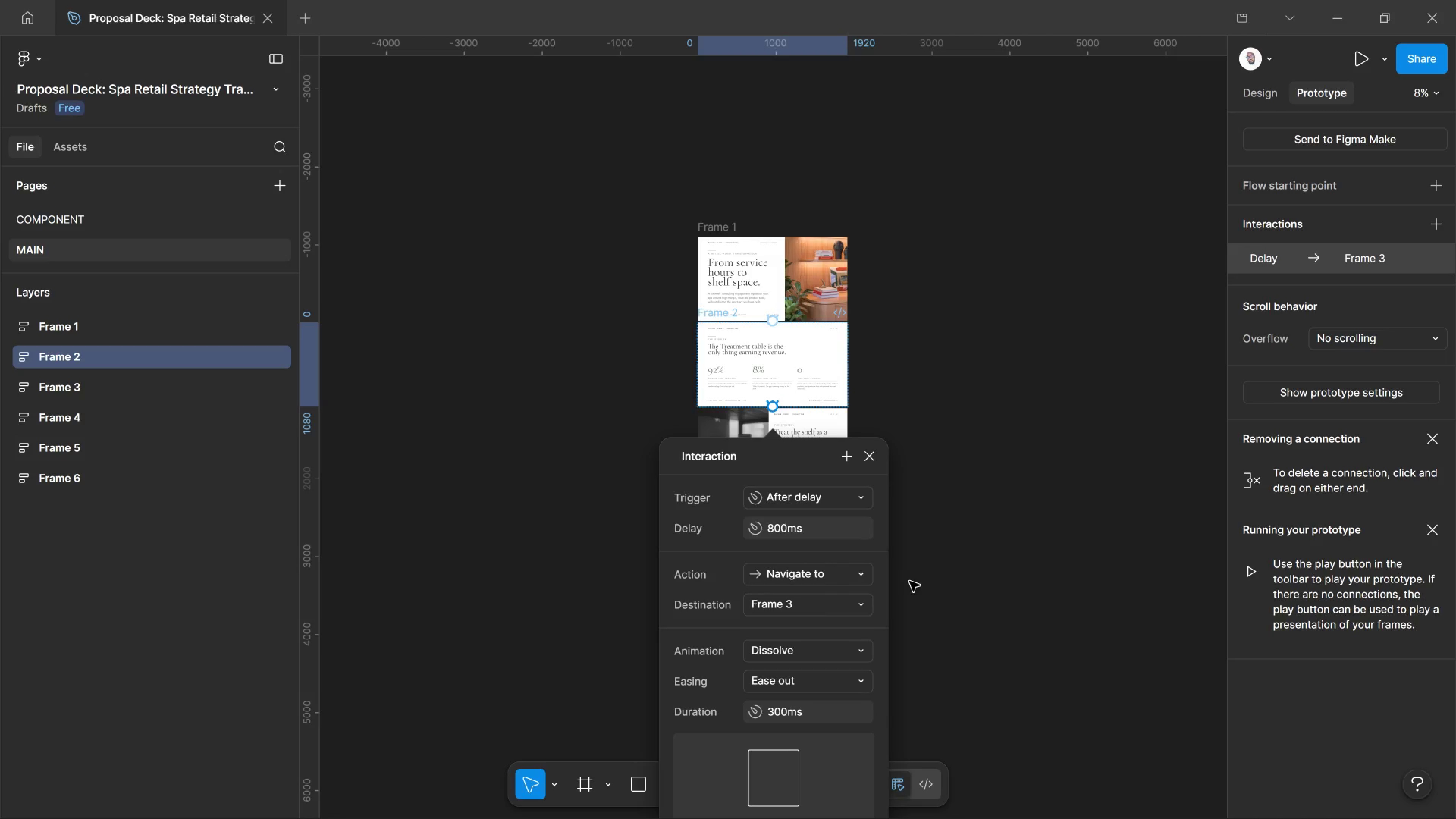 
left_click([917, 566])
 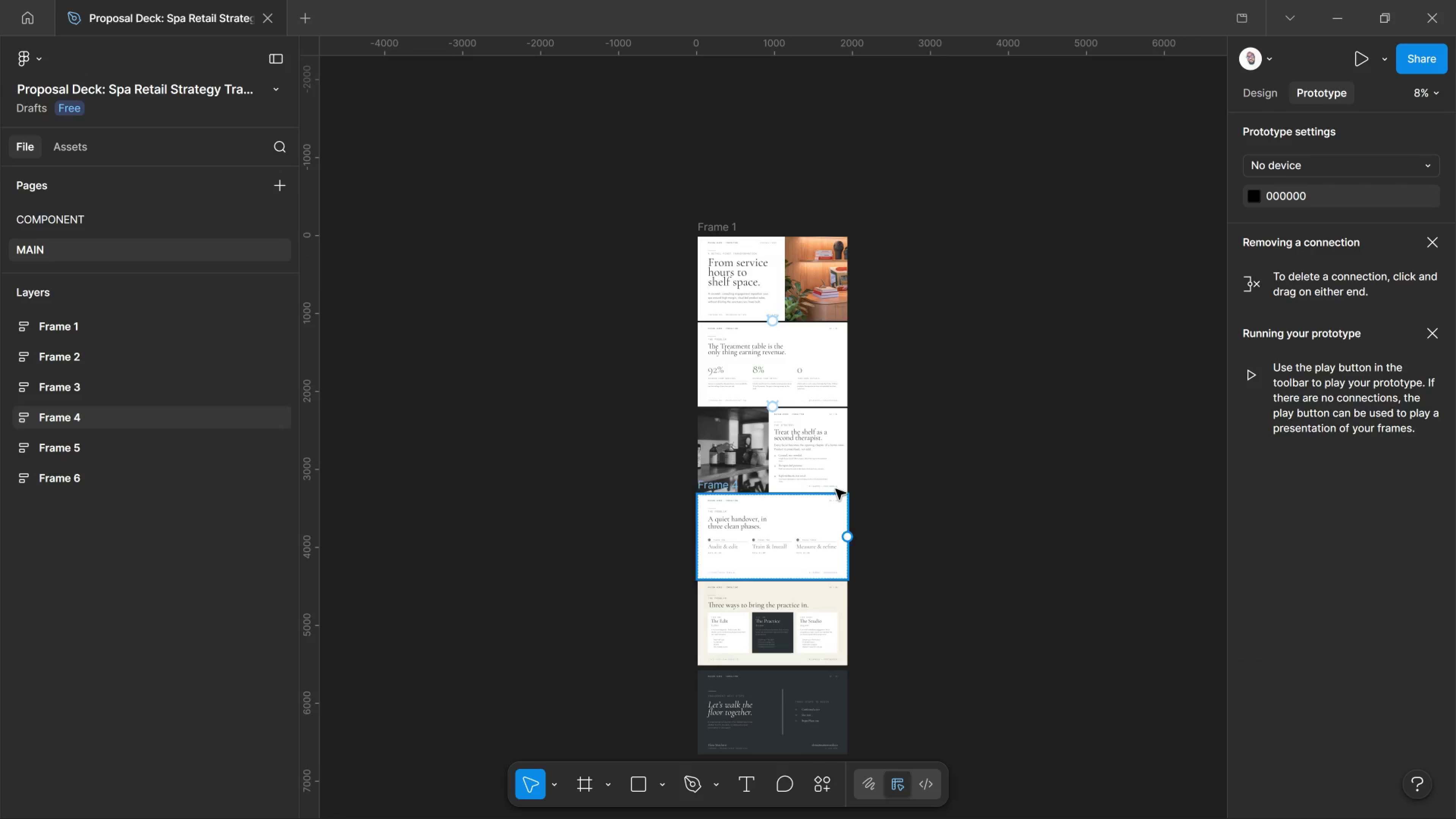 
left_click([830, 478])
 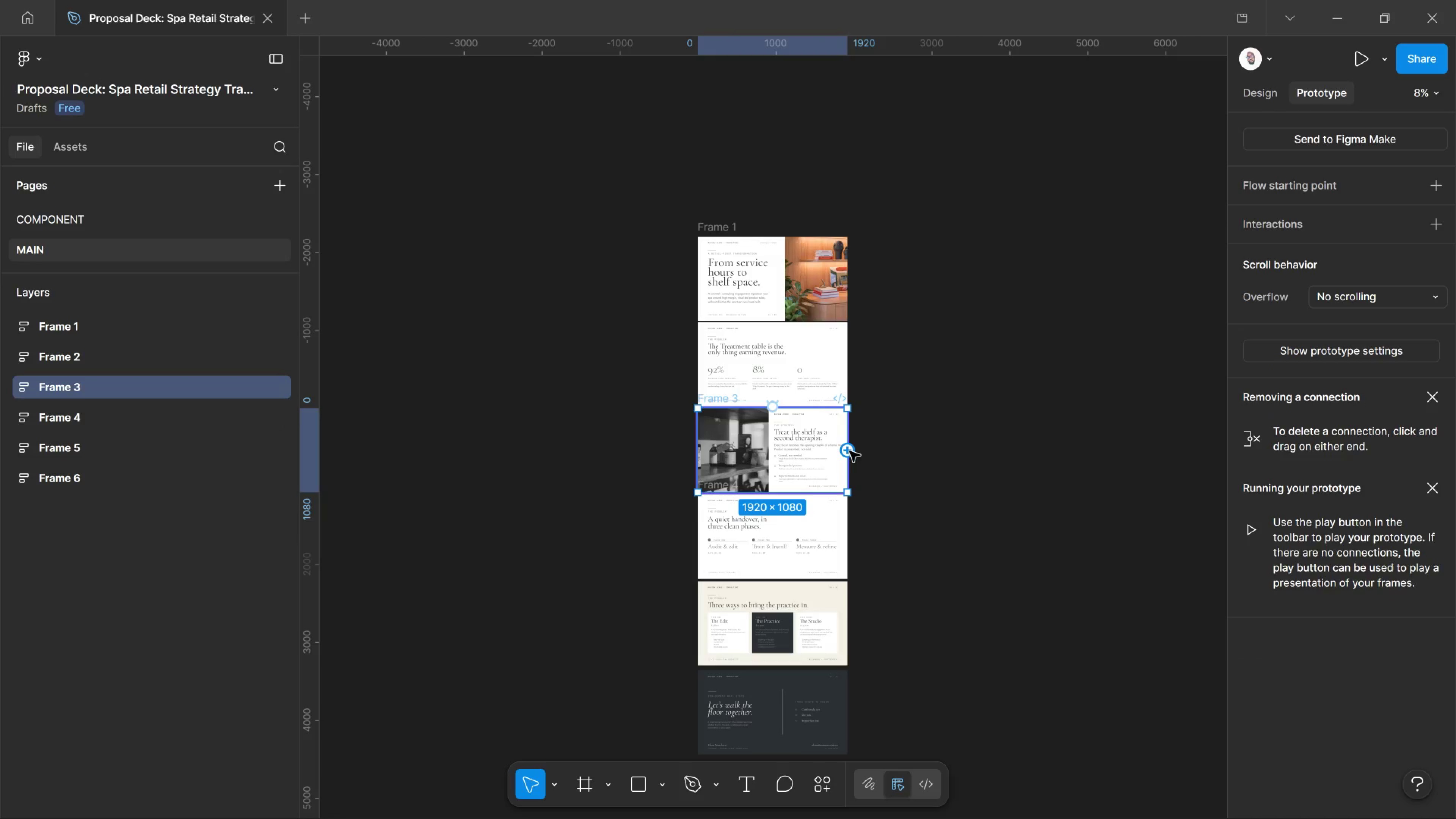 
left_click_drag(start_coordinate=[850, 451], to_coordinate=[835, 552])
 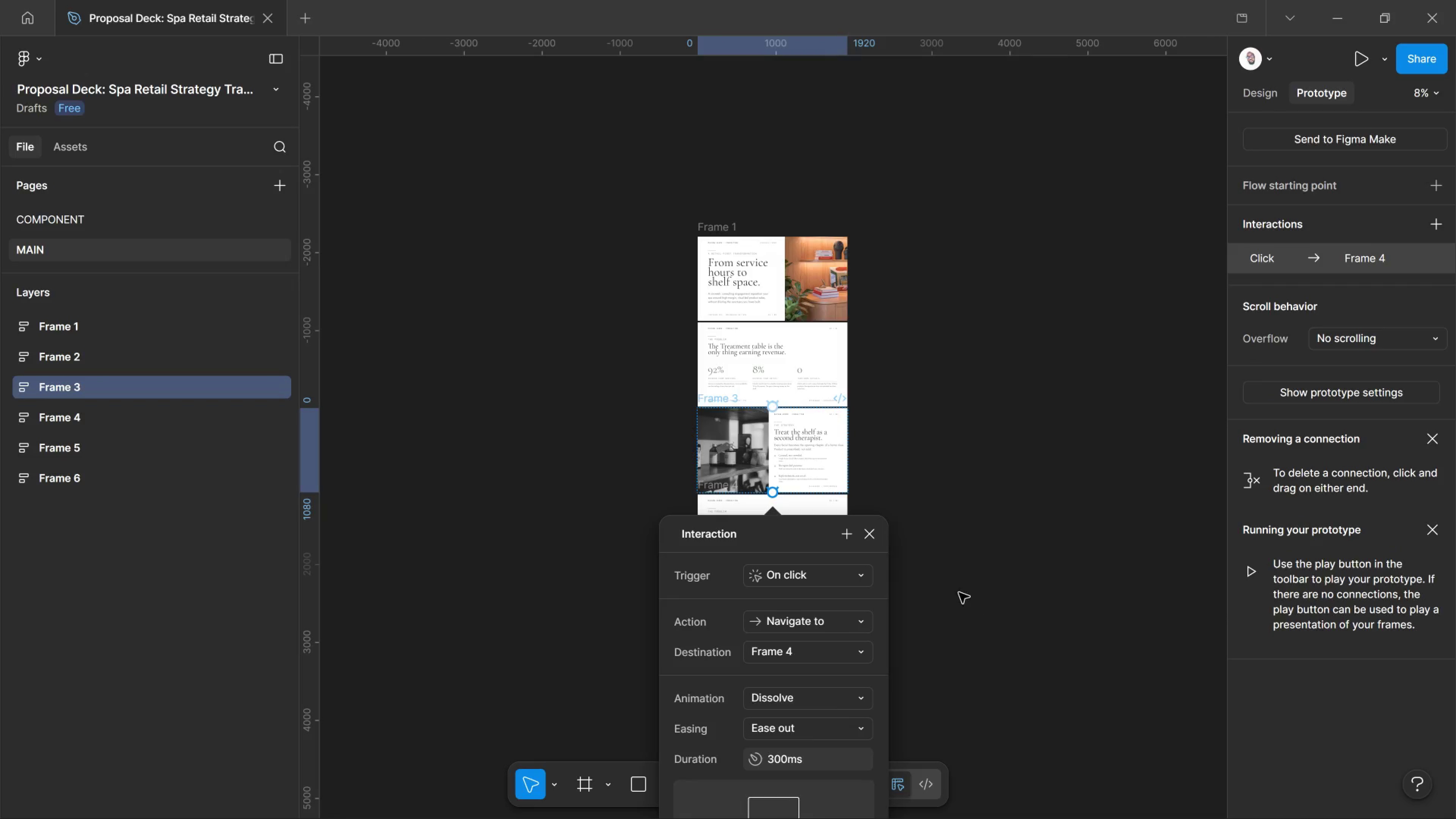 
scroll: coordinate [911, 513], scroll_direction: down, amount: 1.0
 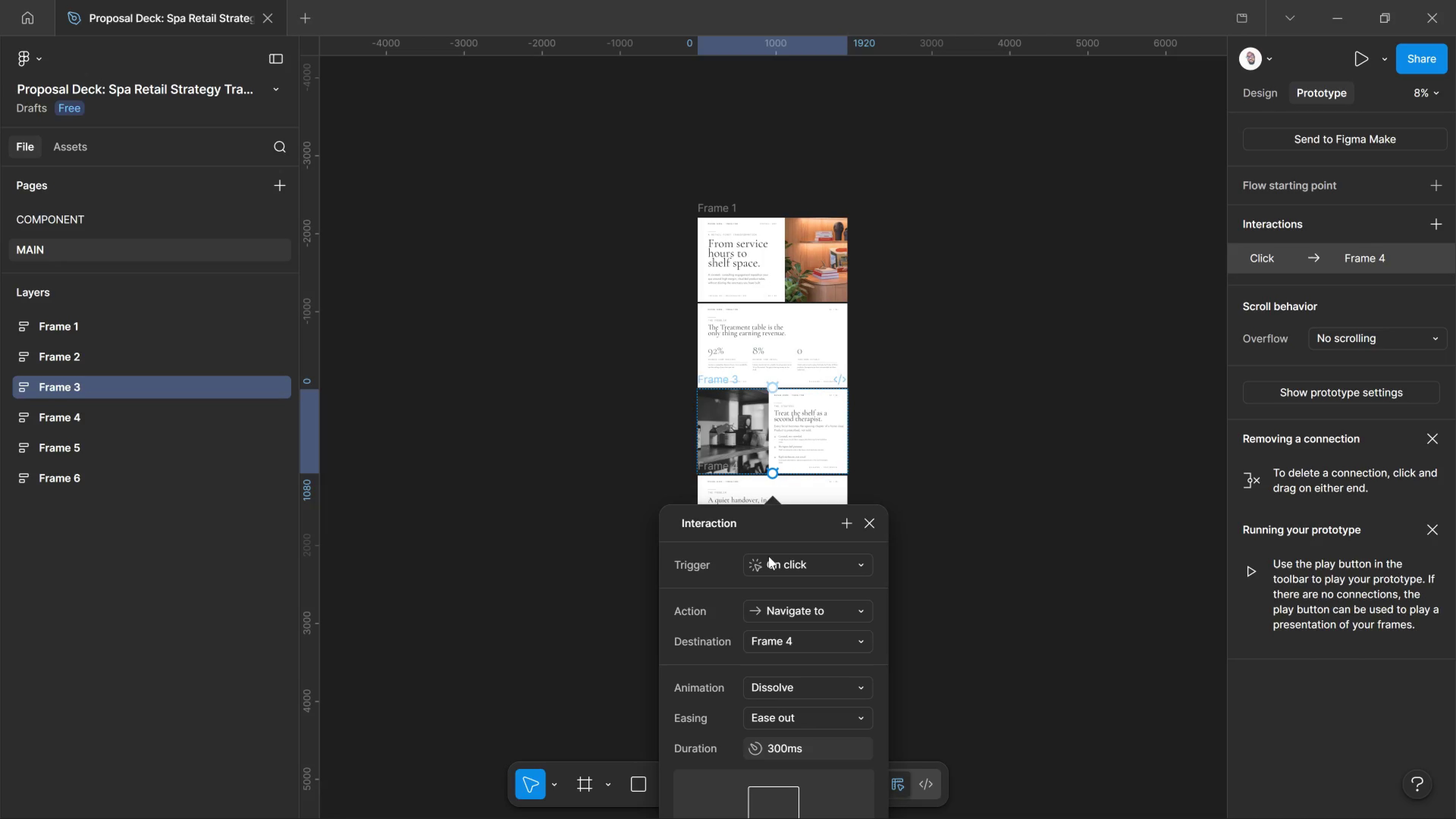 
left_click_drag(start_coordinate=[769, 556], to_coordinate=[770, 560])
 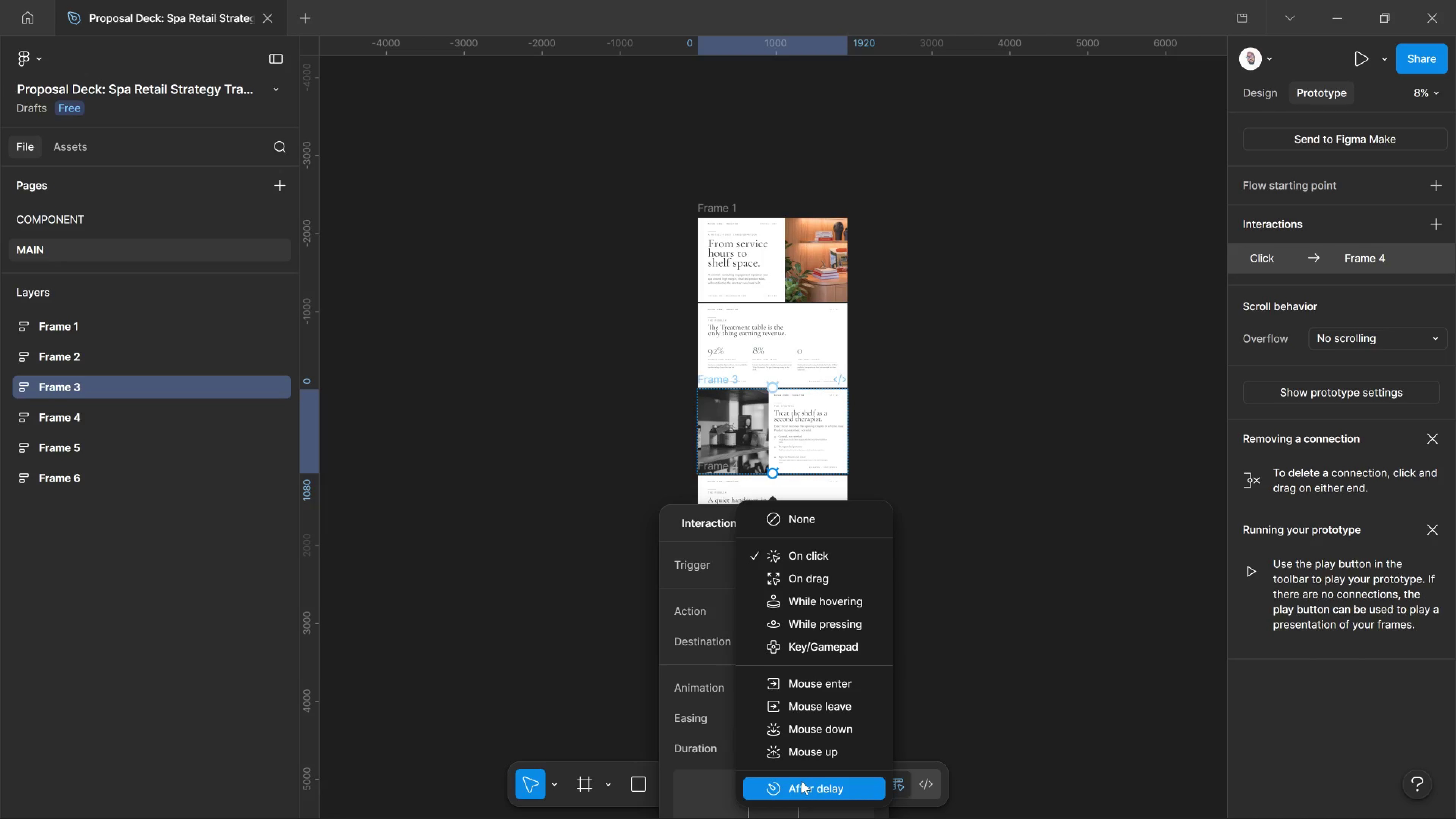 
left_click([802, 781])
 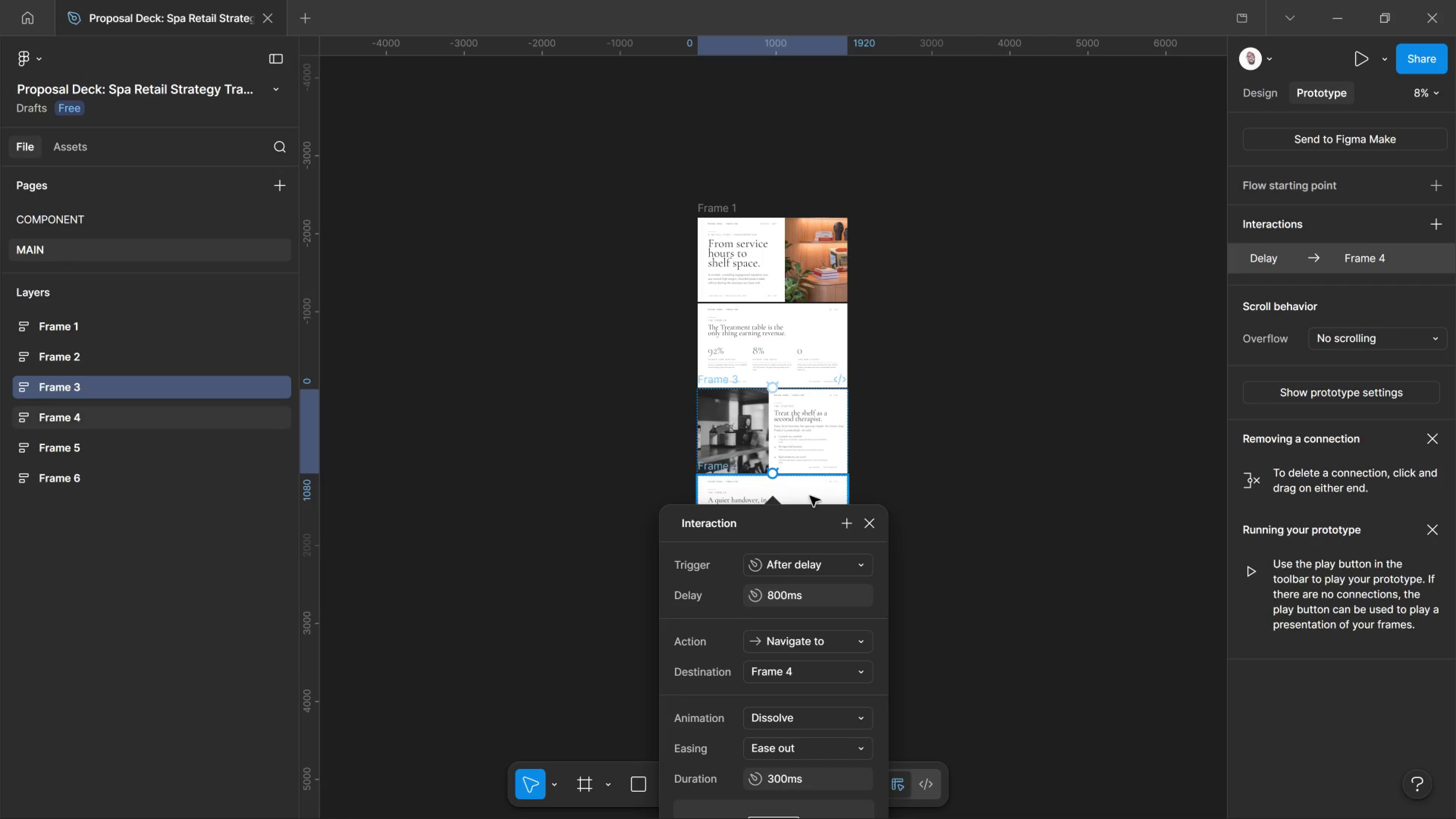 
left_click([812, 485])
 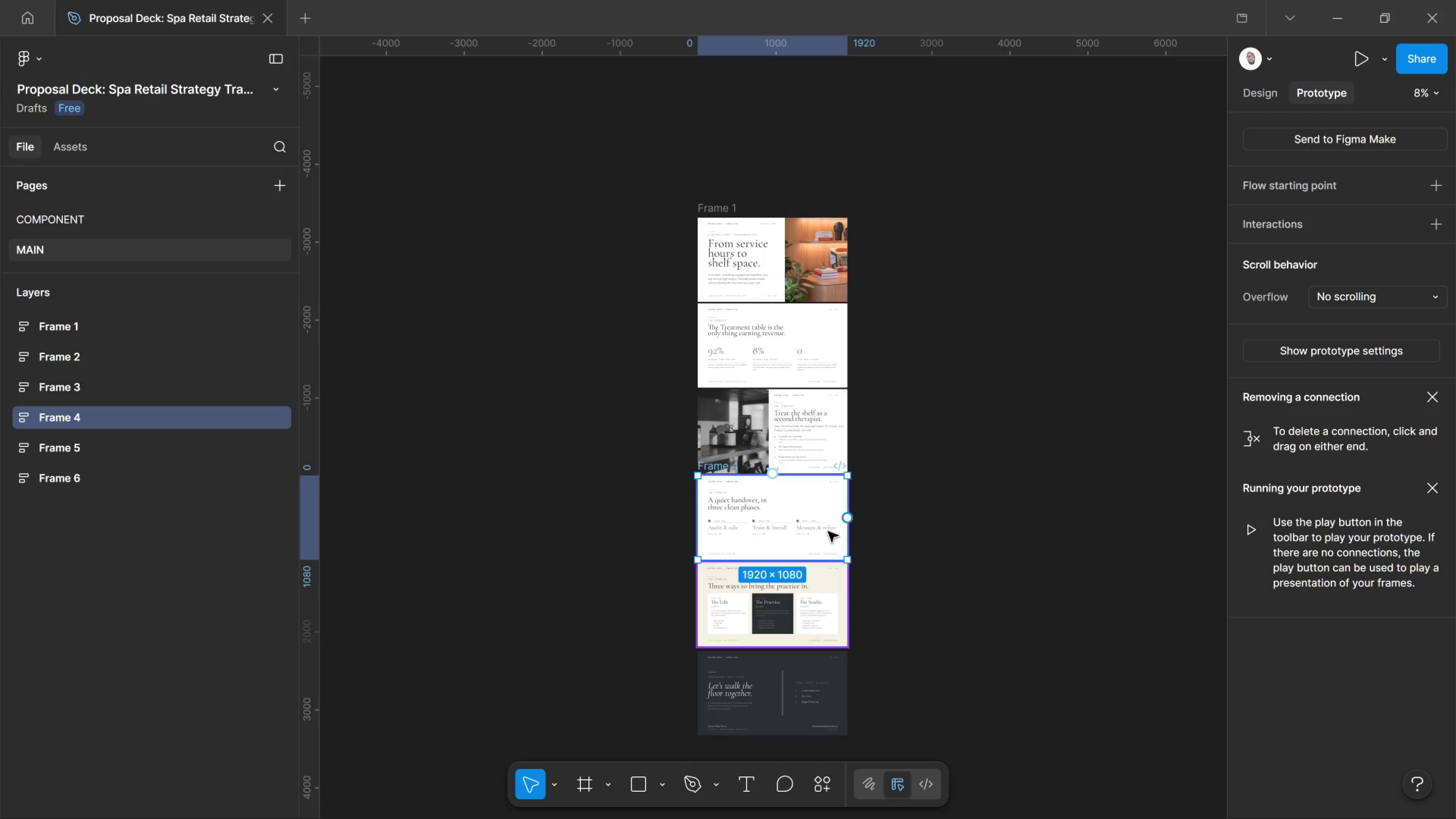 
scroll: coordinate [828, 542], scroll_direction: down, amount: 1.0
 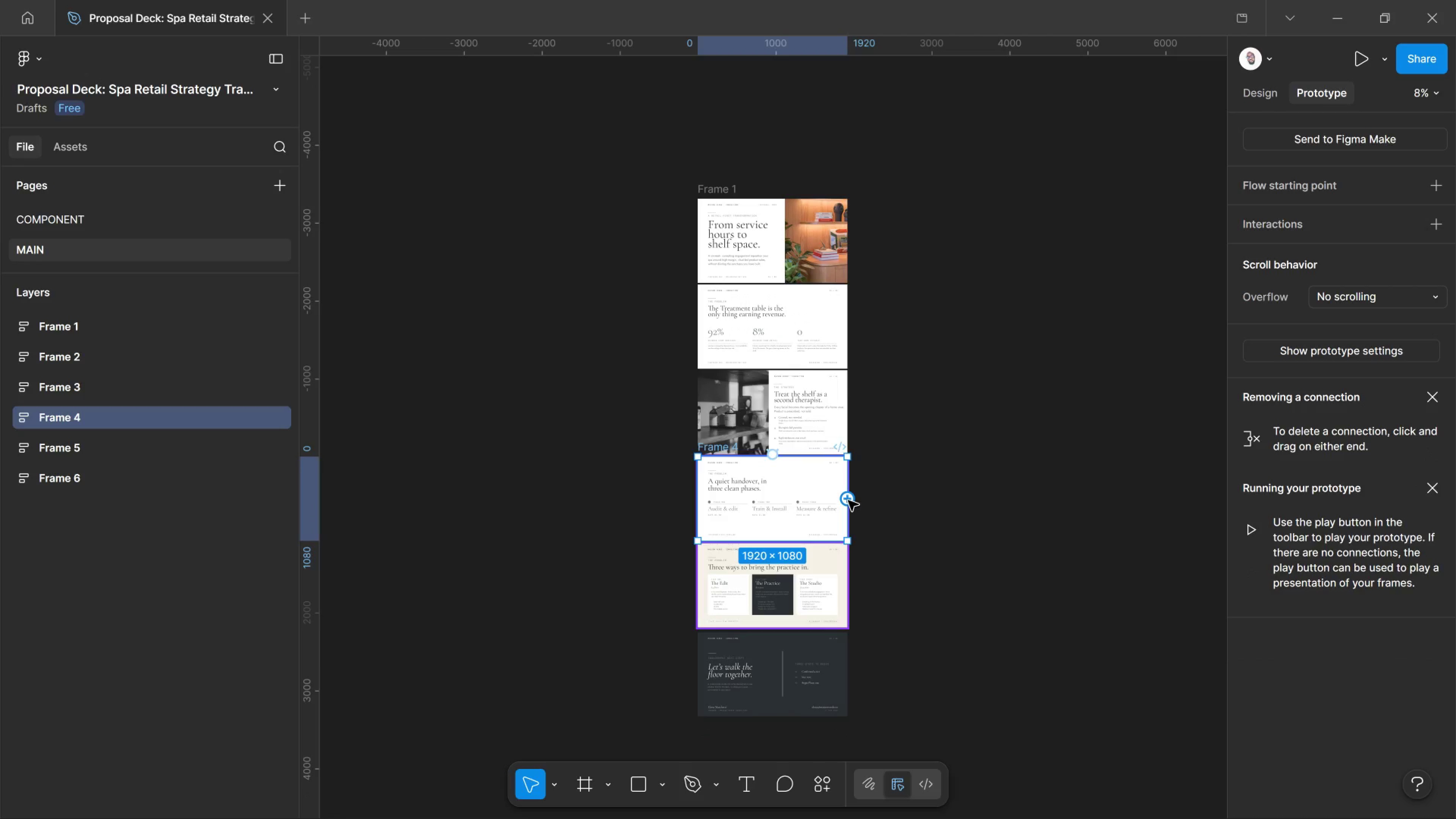 
left_click([848, 500])
 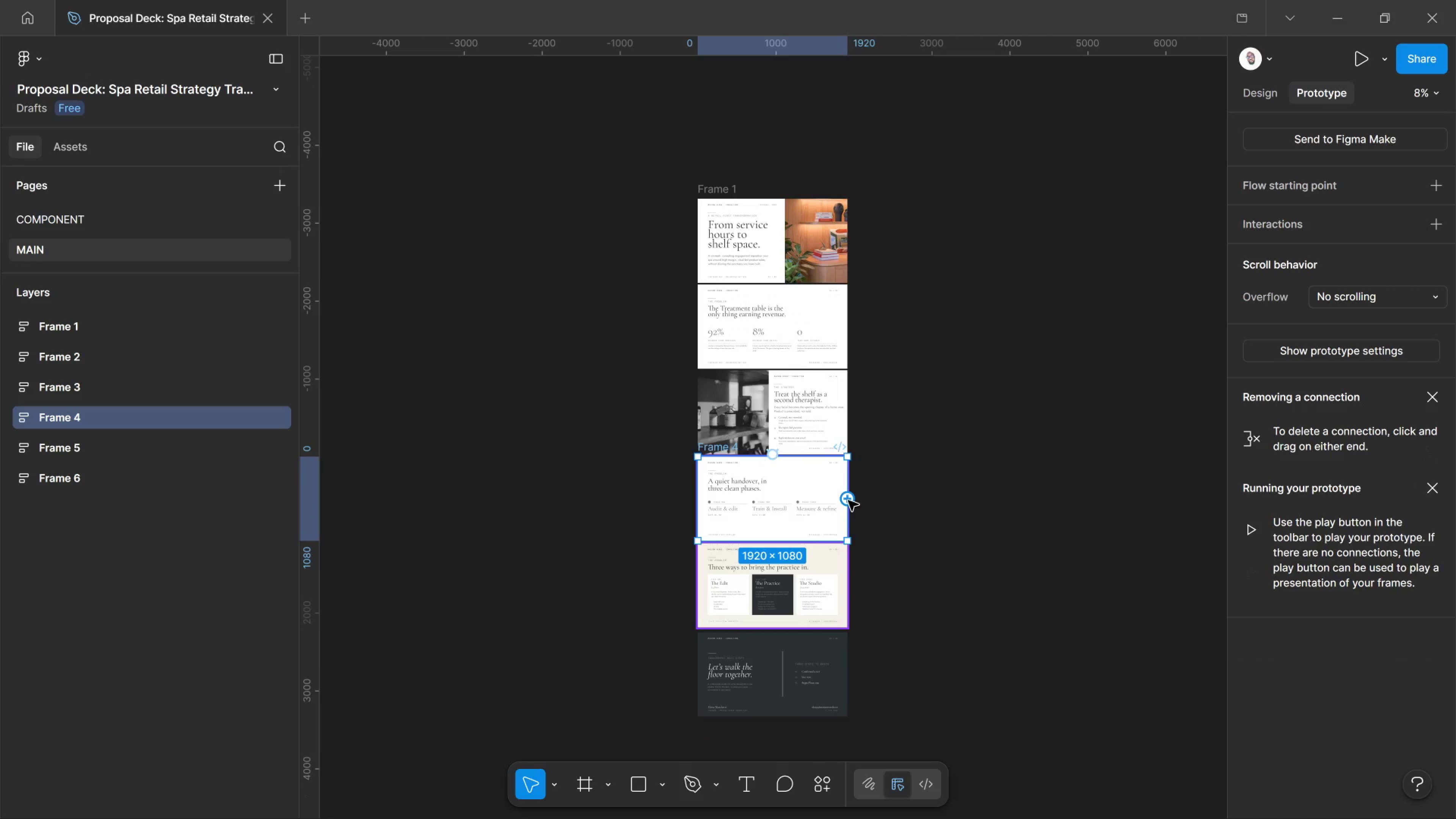 
left_click_drag(start_coordinate=[848, 500], to_coordinate=[832, 598])
 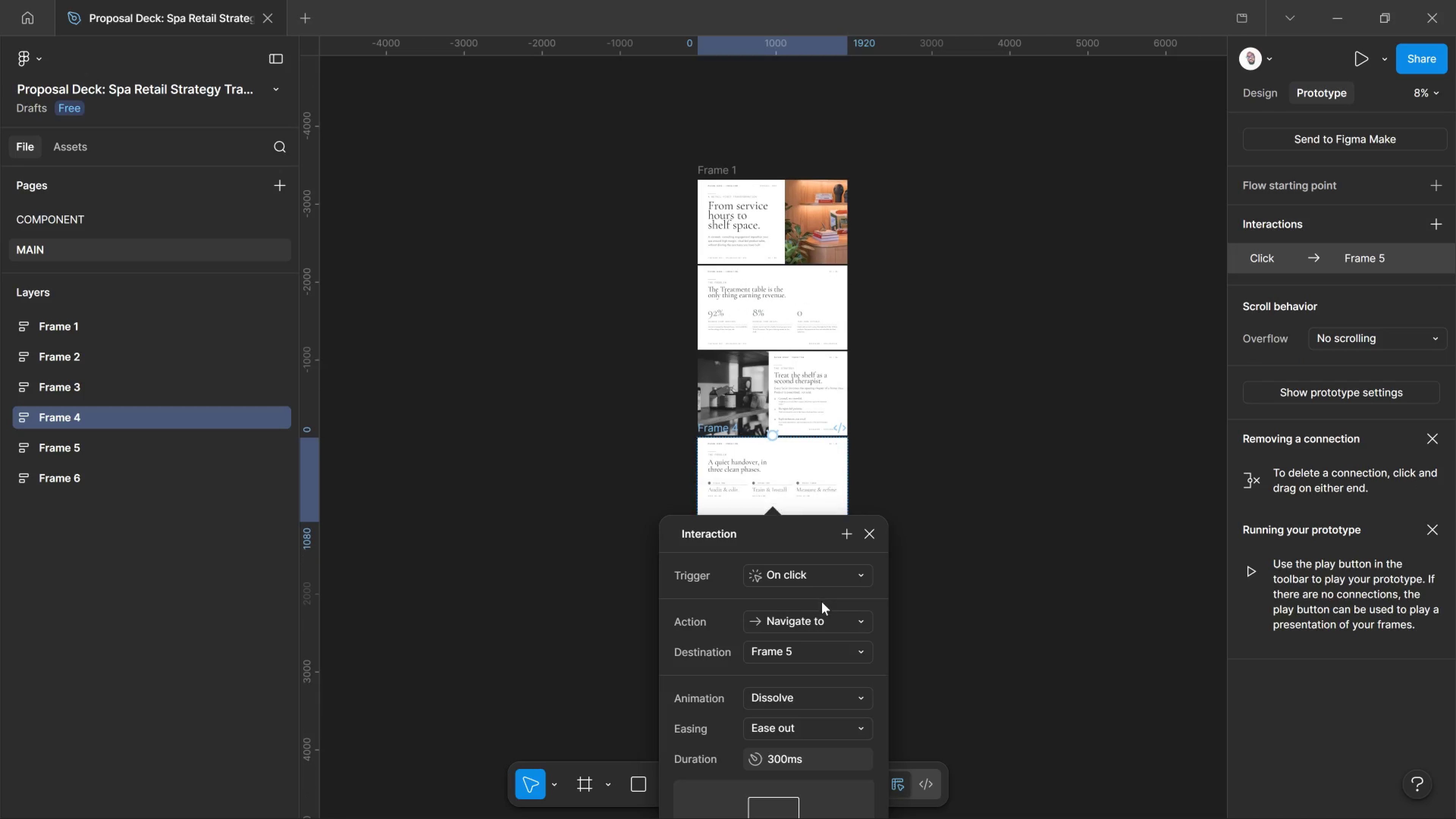 
left_click([816, 586])
 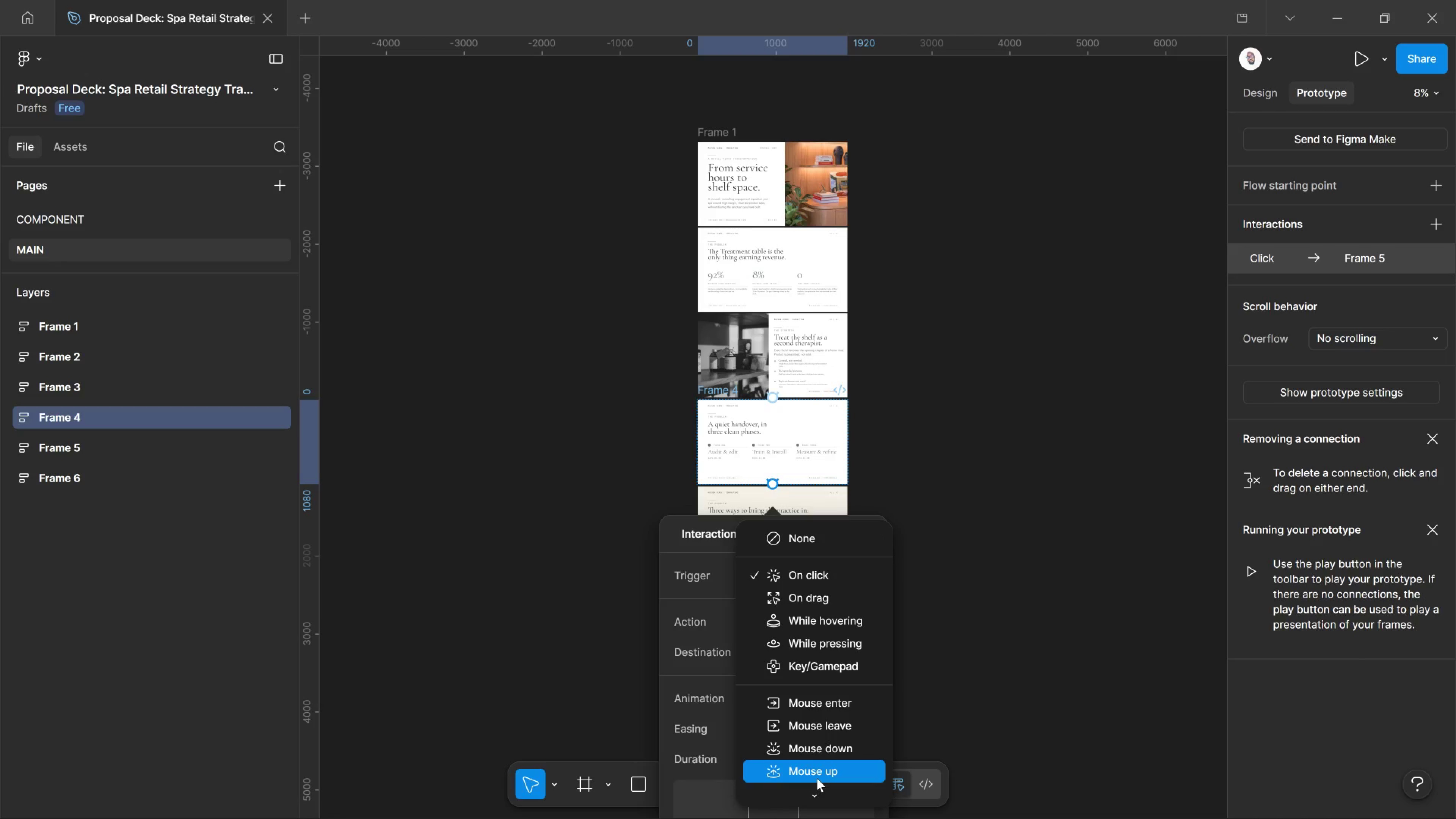 
scroll: coordinate [812, 755], scroll_direction: down, amount: 6.0
 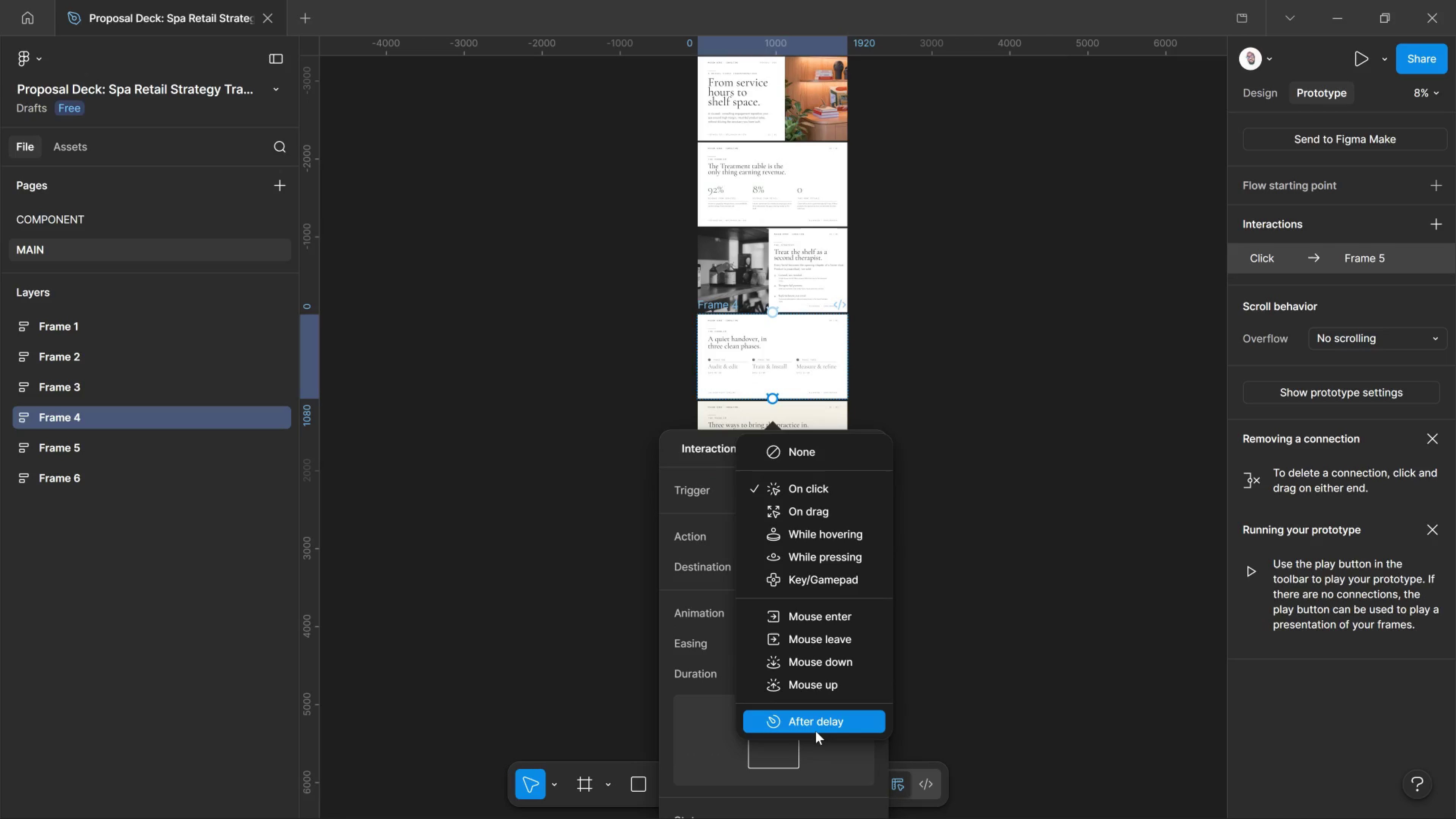 
left_click([816, 731])
 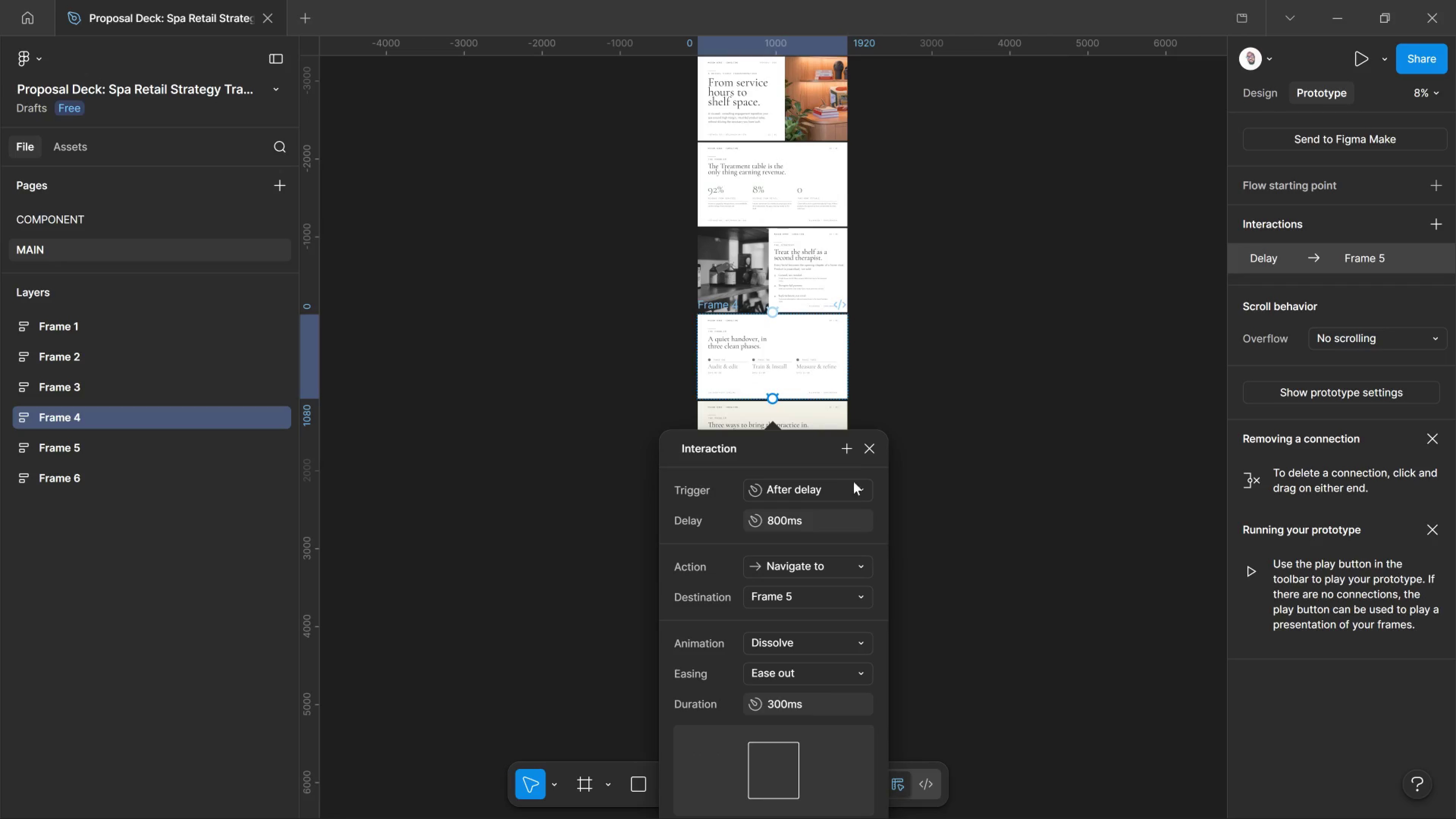 
left_click([869, 447])
 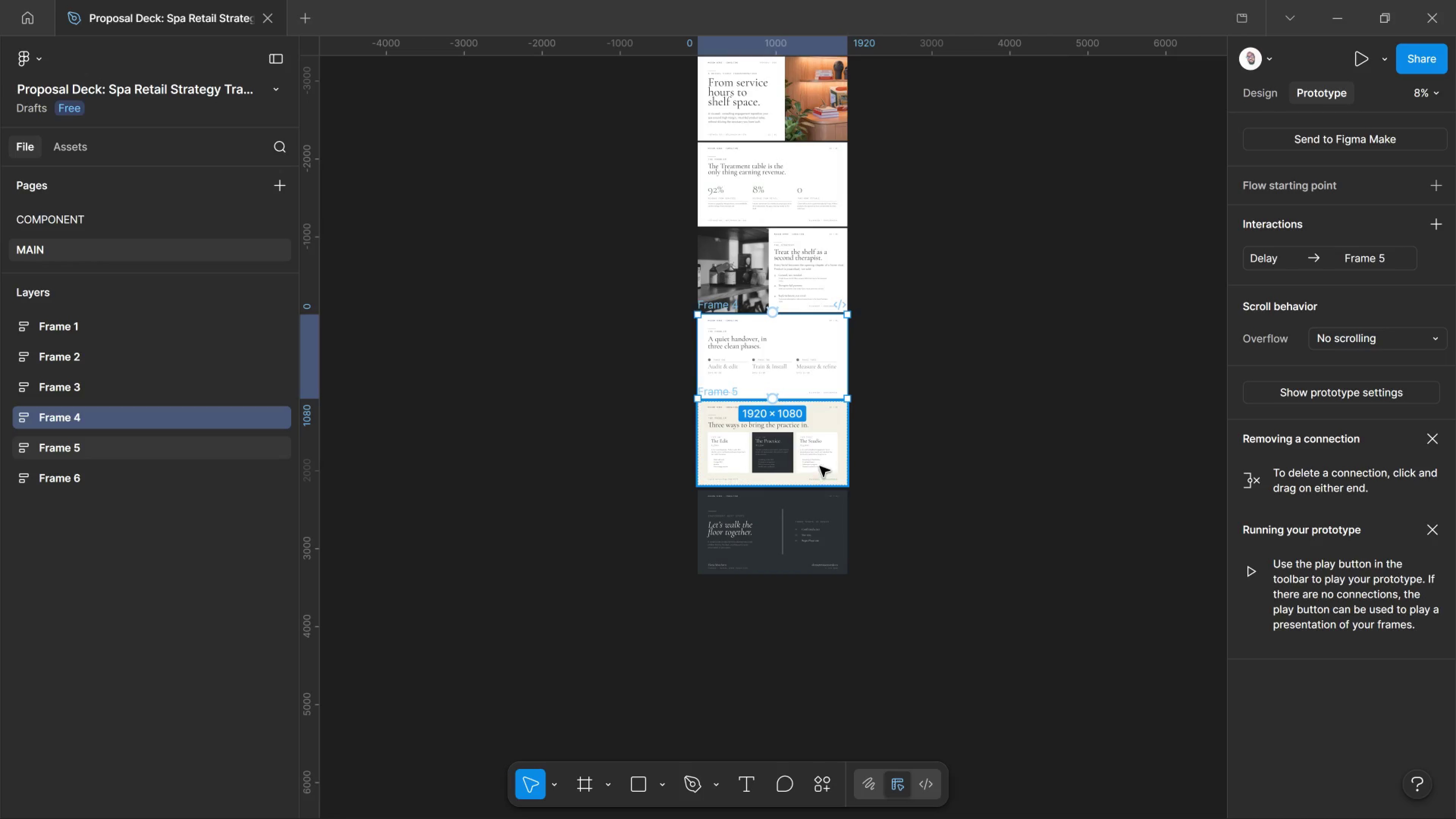 
left_click([820, 466])
 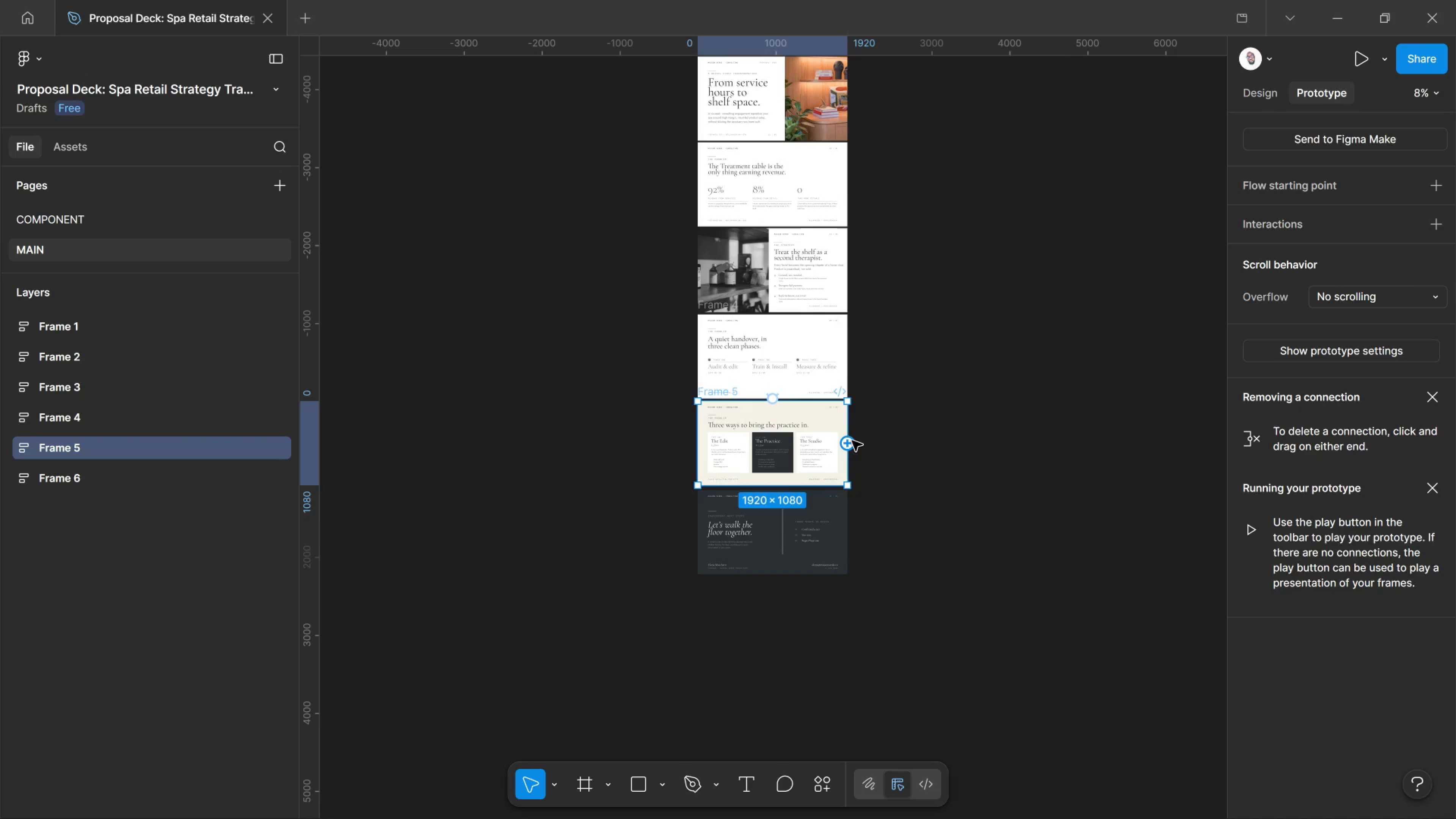 
left_click_drag(start_coordinate=[852, 441], to_coordinate=[821, 555])
 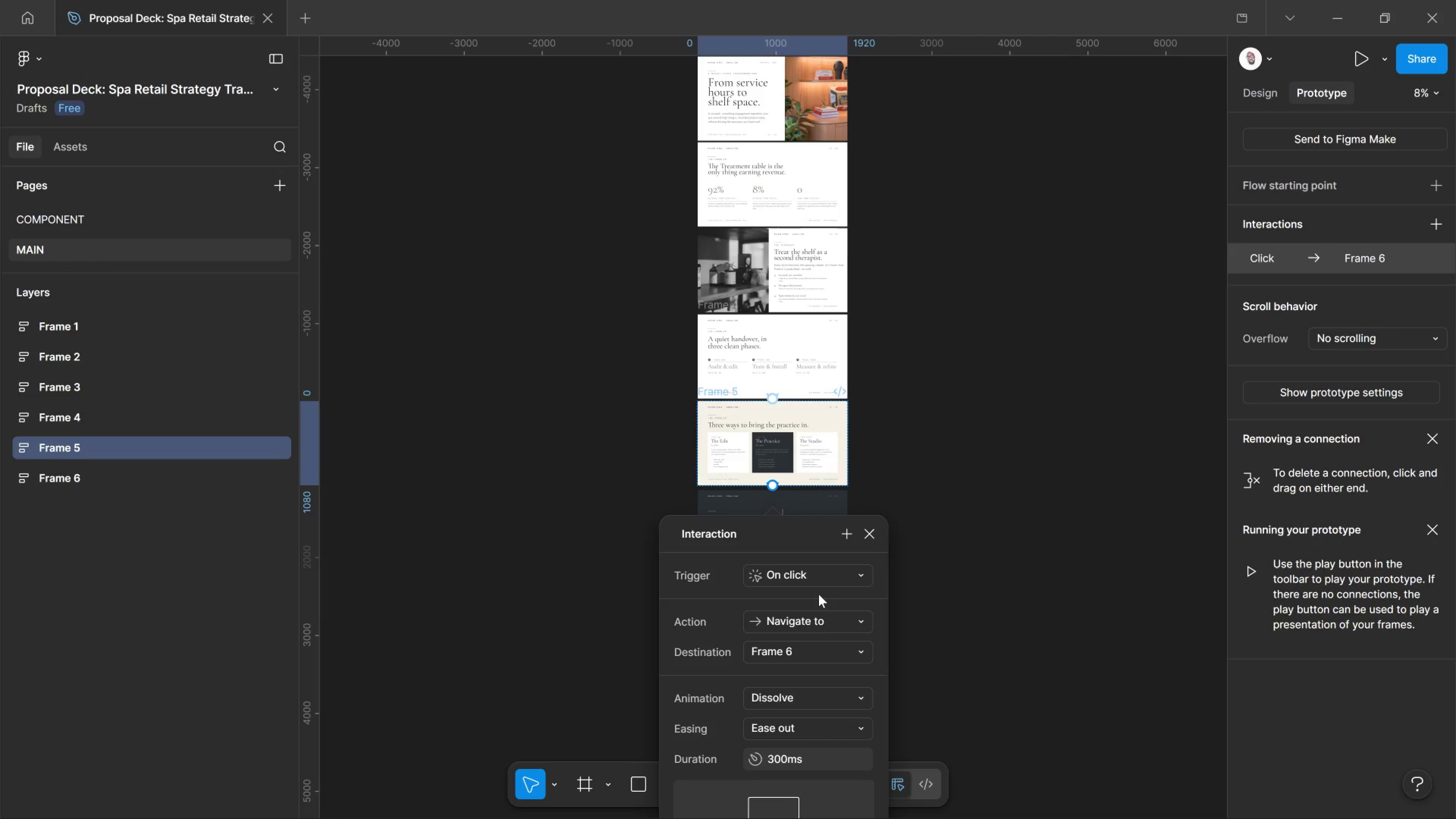 
scroll: coordinate [804, 654], scroll_direction: down, amount: 3.0
 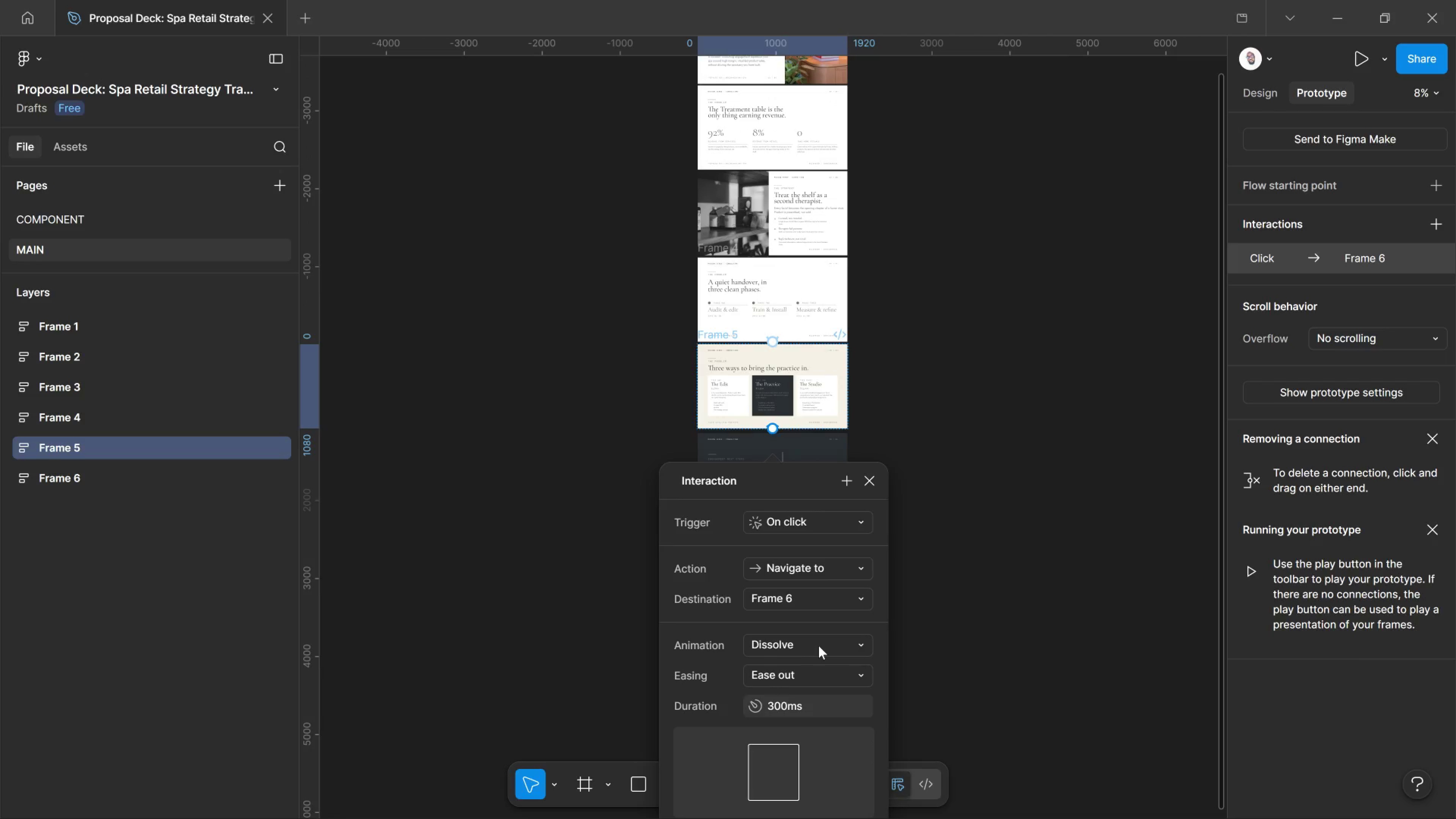 
left_click_drag(start_coordinate=[921, 559], to_coordinate=[927, 557])
 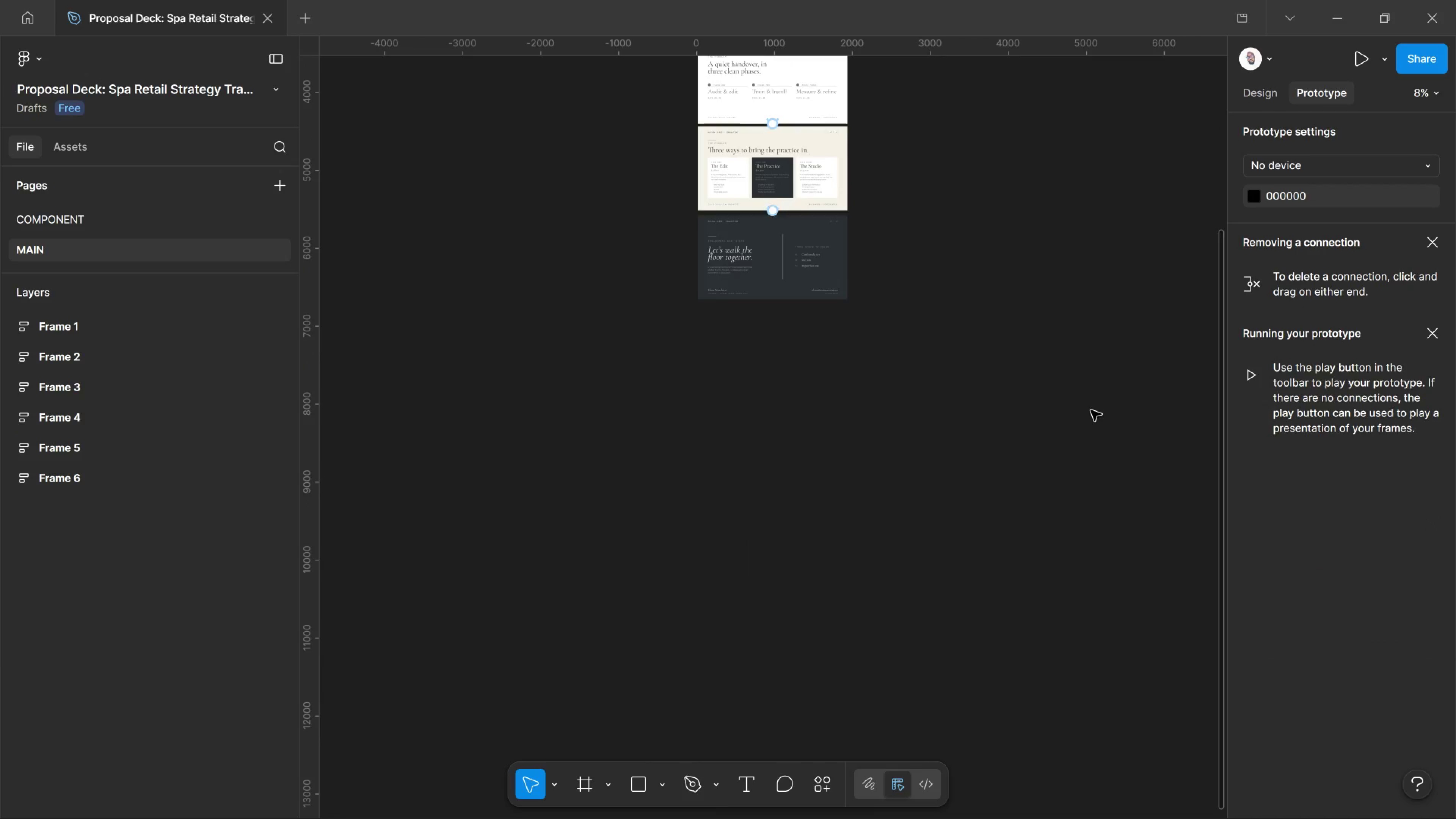 
scroll: coordinate [819, 660], scroll_direction: down, amount: 5.0
 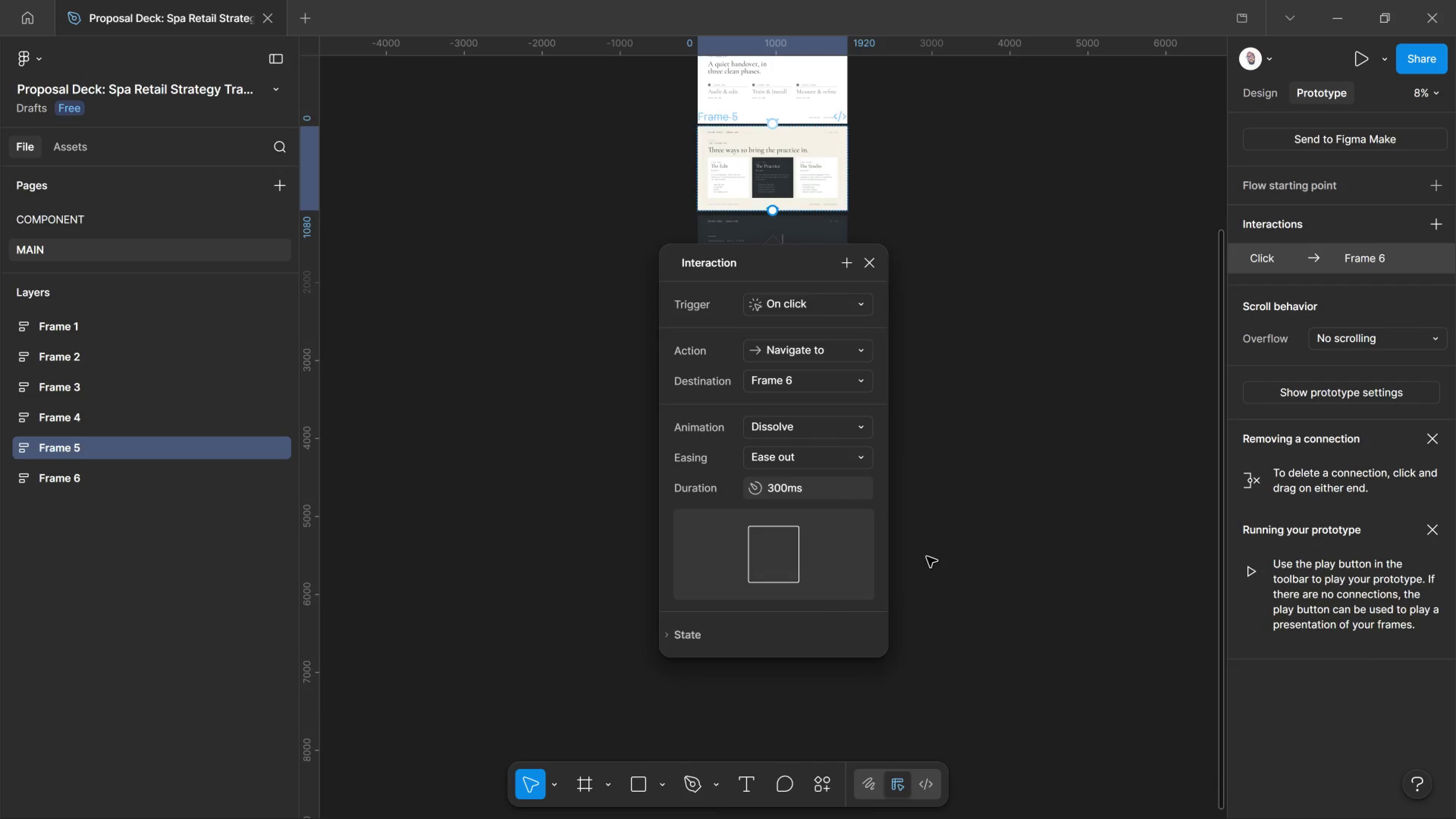 
scroll: coordinate [913, 406], scroll_direction: up, amount: 8.0
 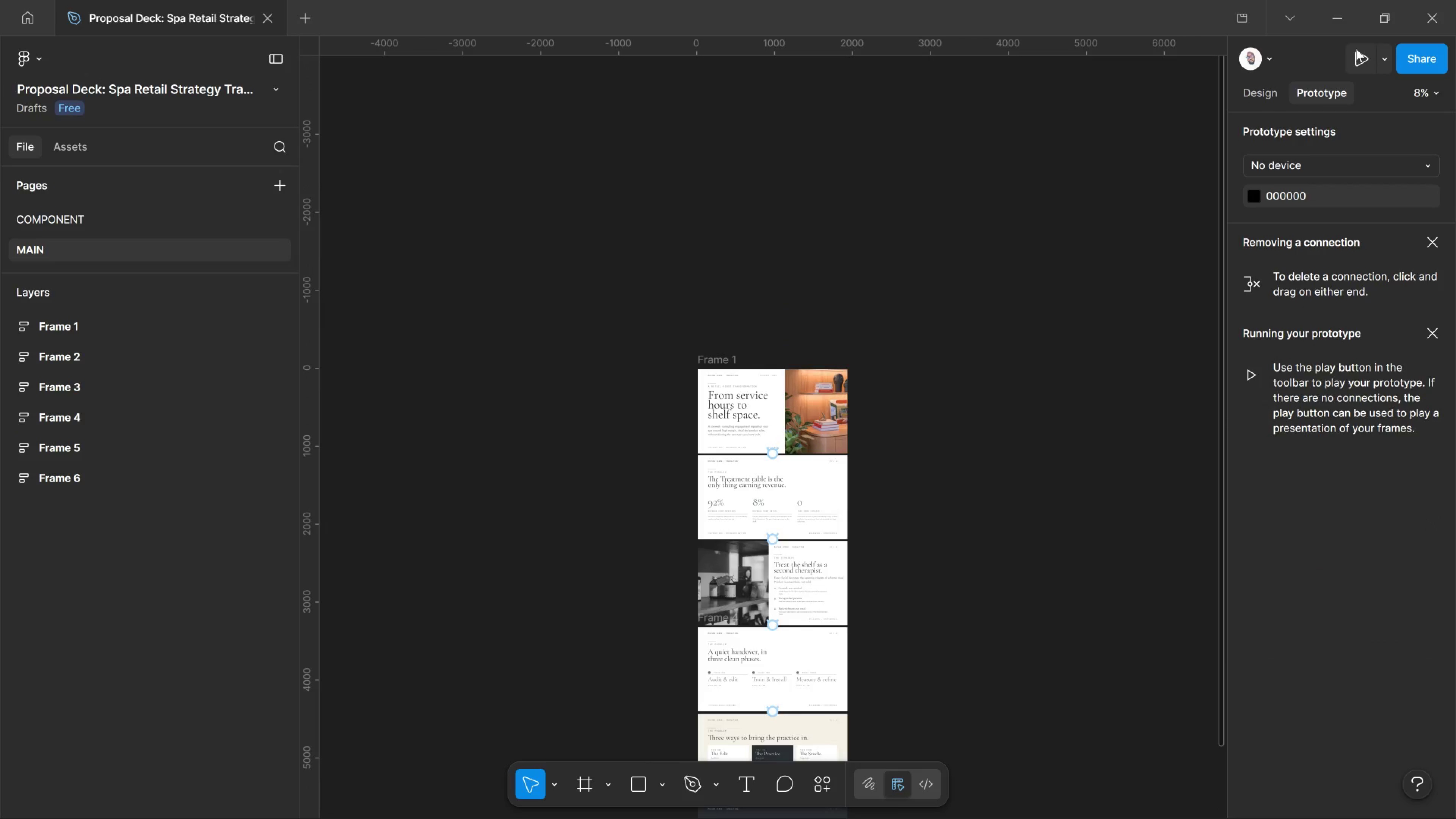 
left_click([1356, 49])
 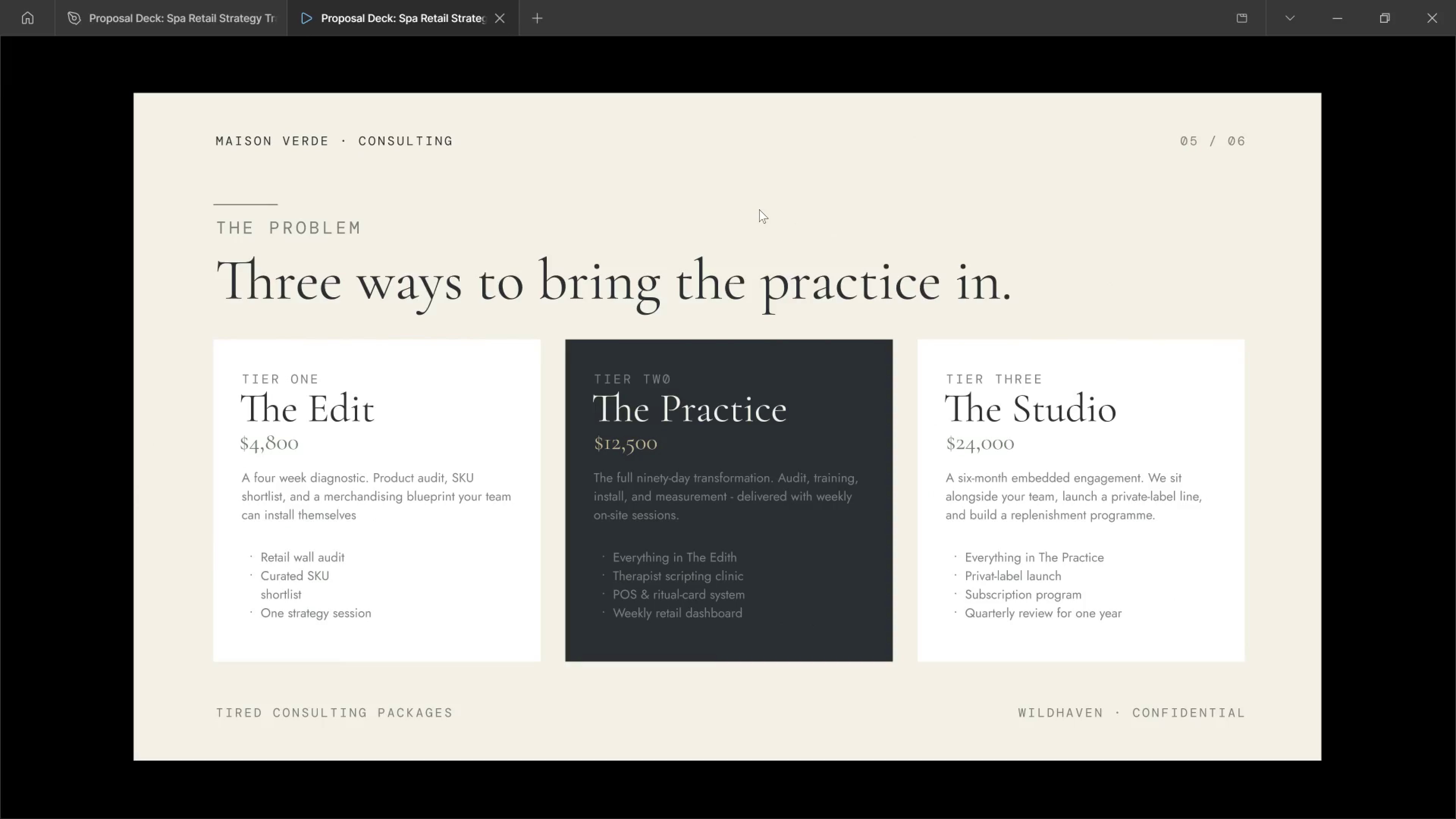 
wait(17.05)
 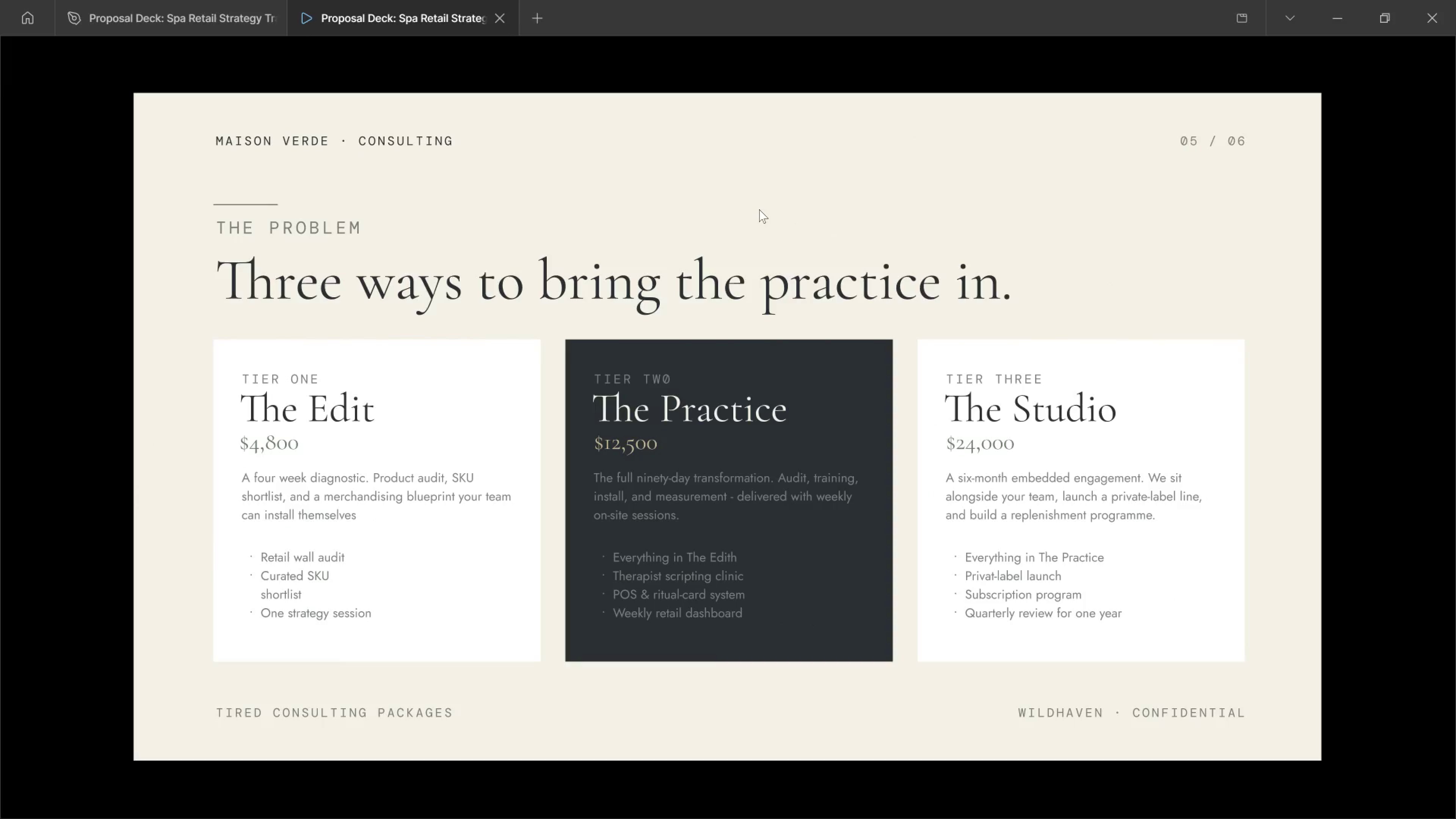 
left_click([741, 431])
 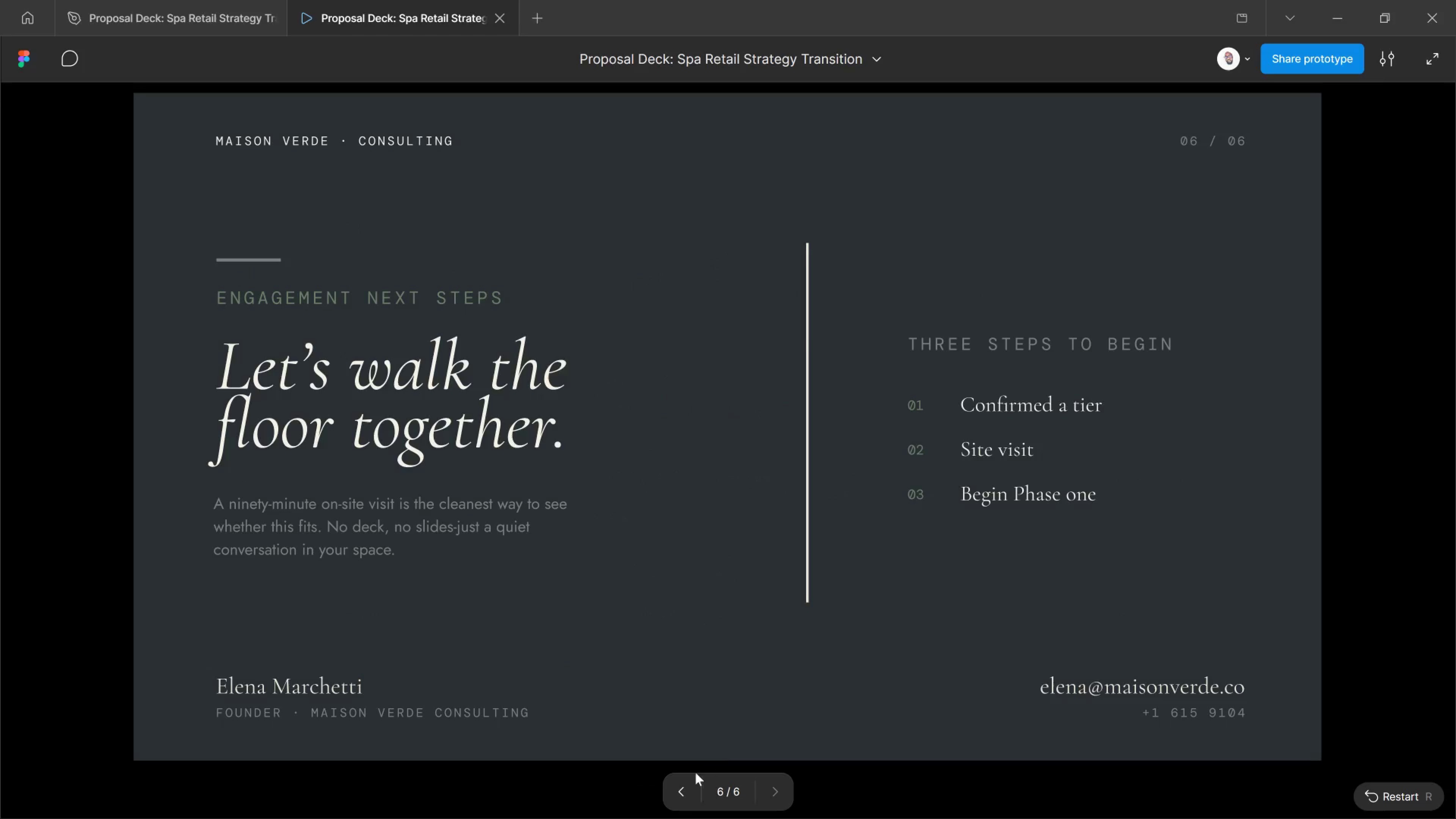 
double_click([690, 791])
 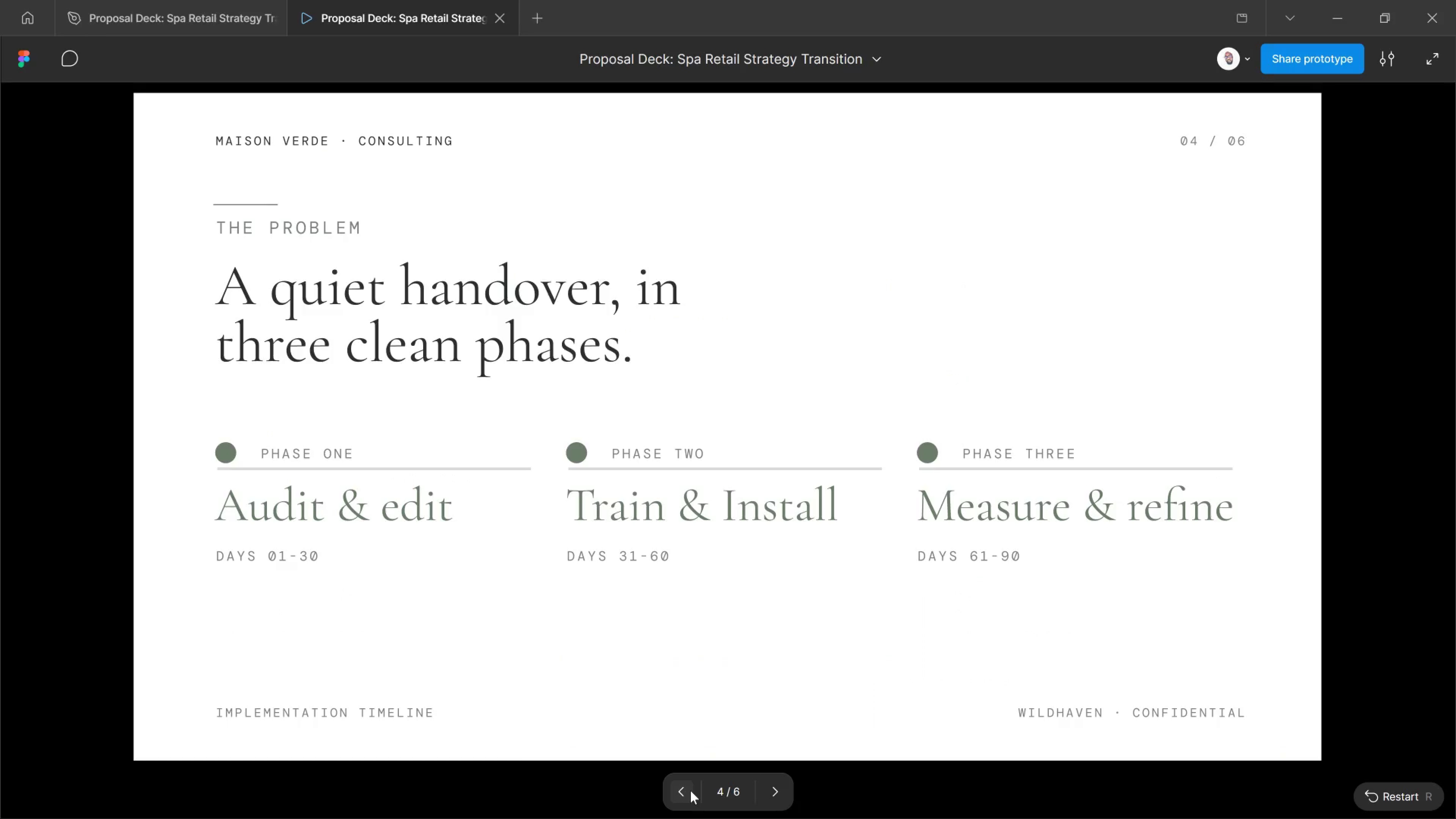 
triple_click([690, 791])
 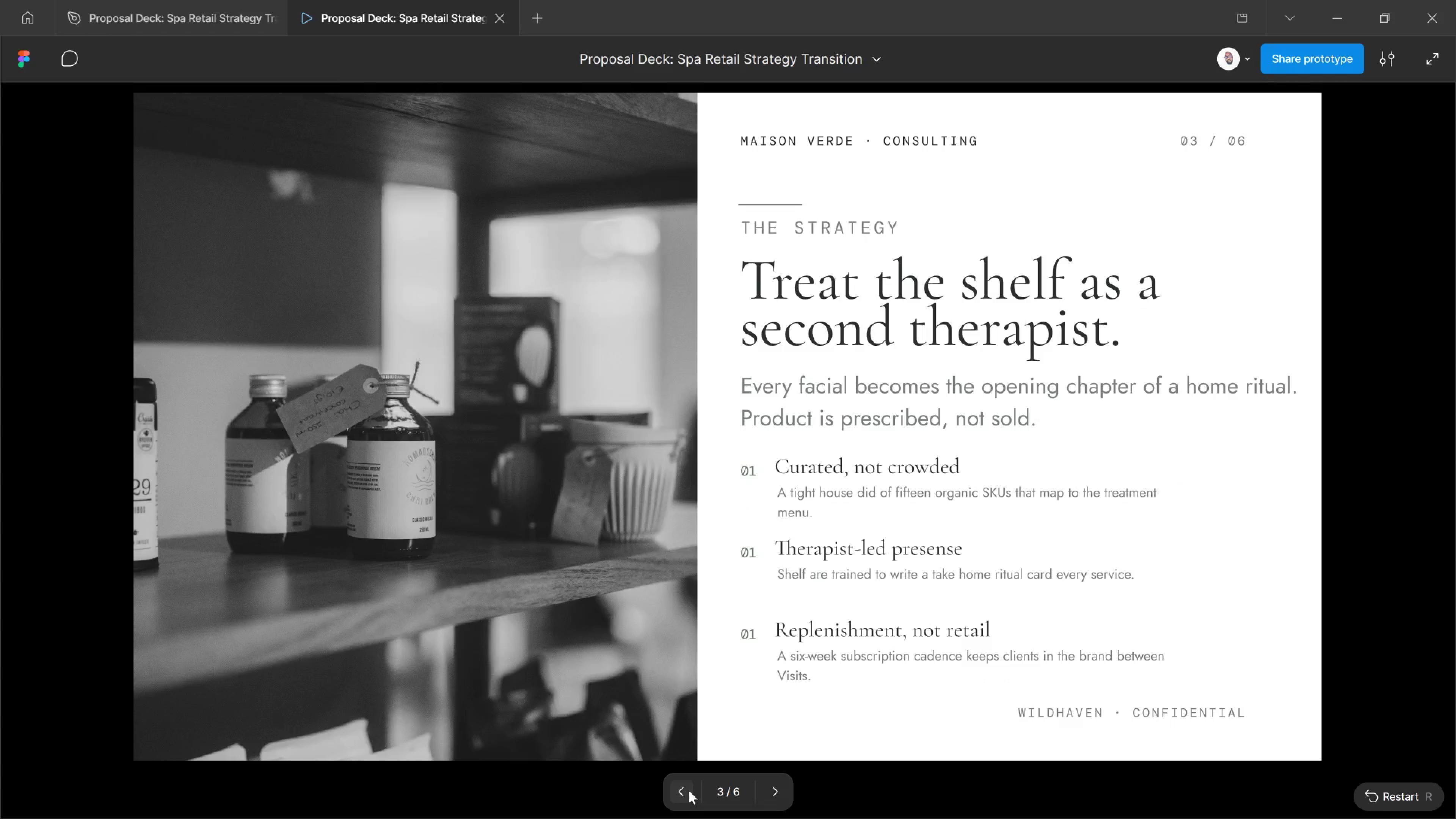 
left_click([689, 791])
 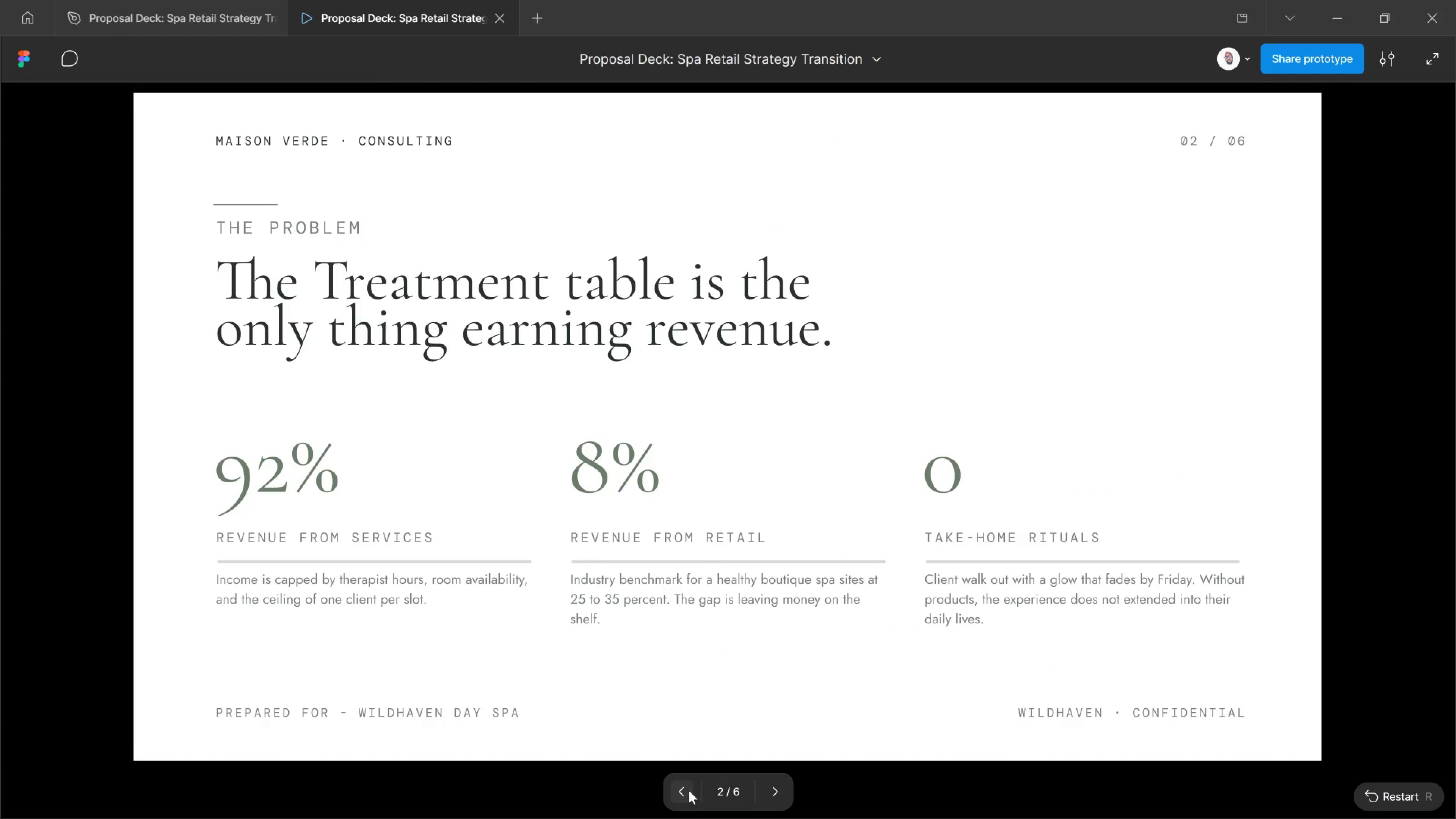 
left_click([689, 791])
 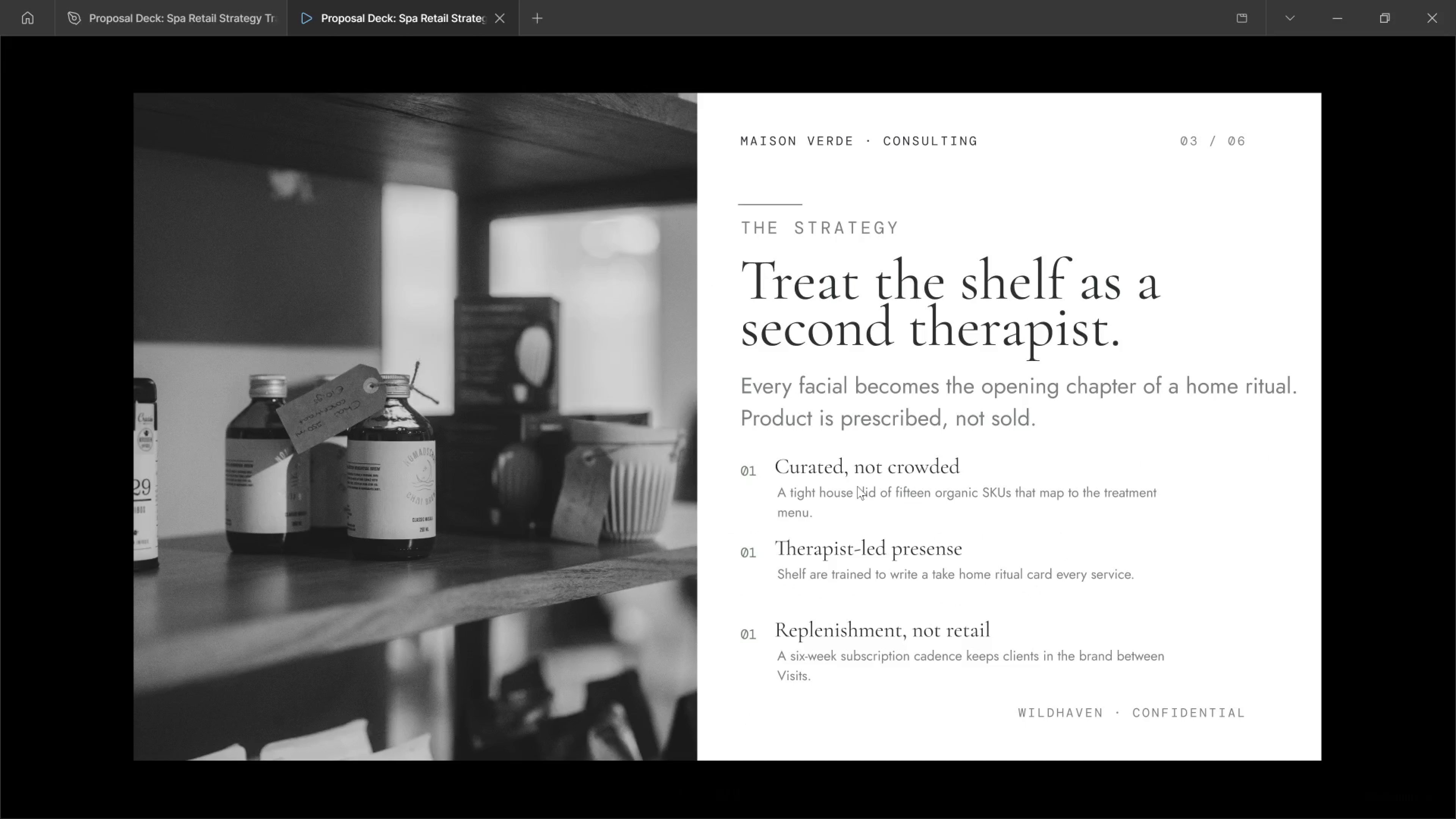 
wait(8.02)
 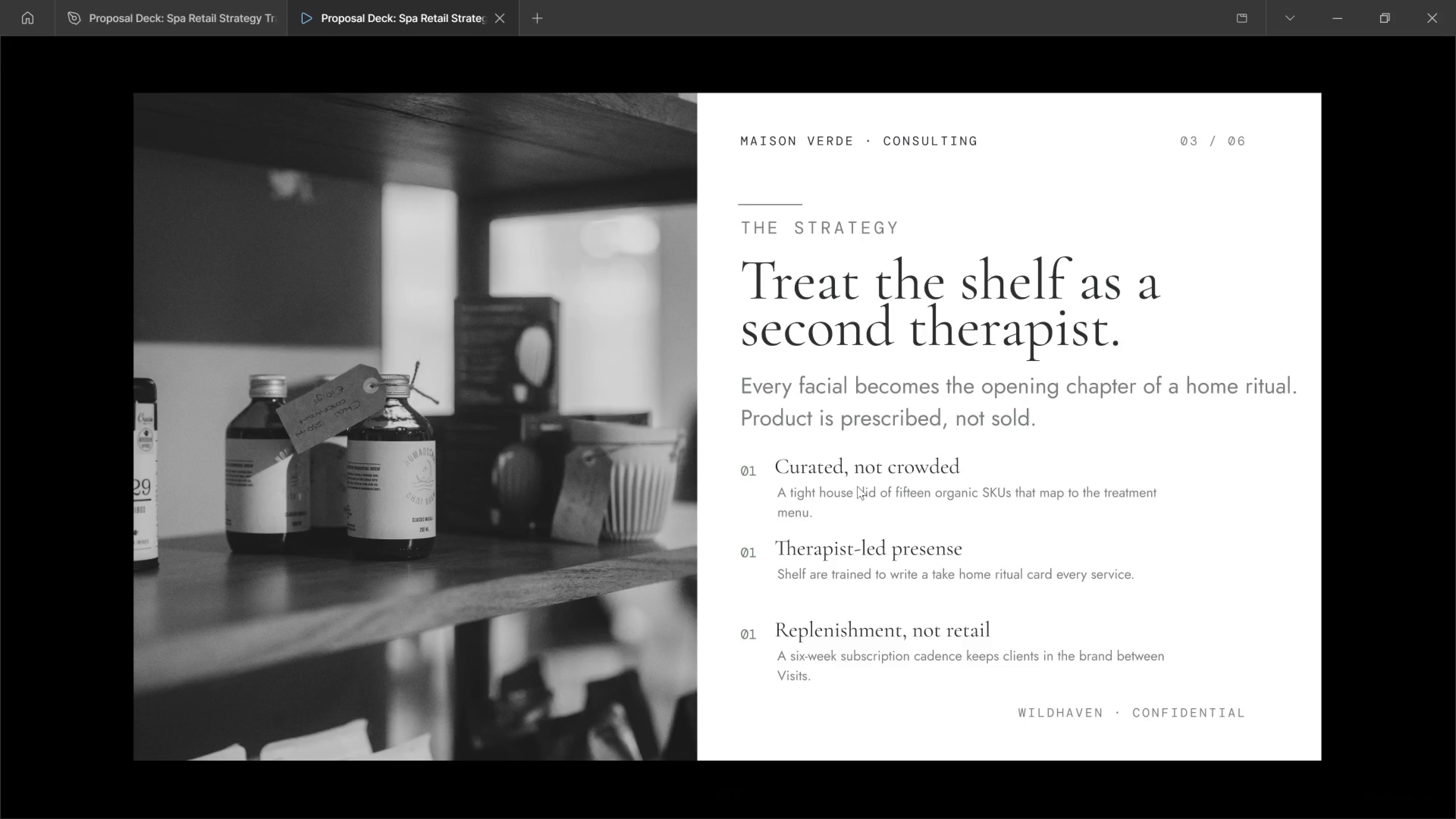 
left_click([500, 19])
 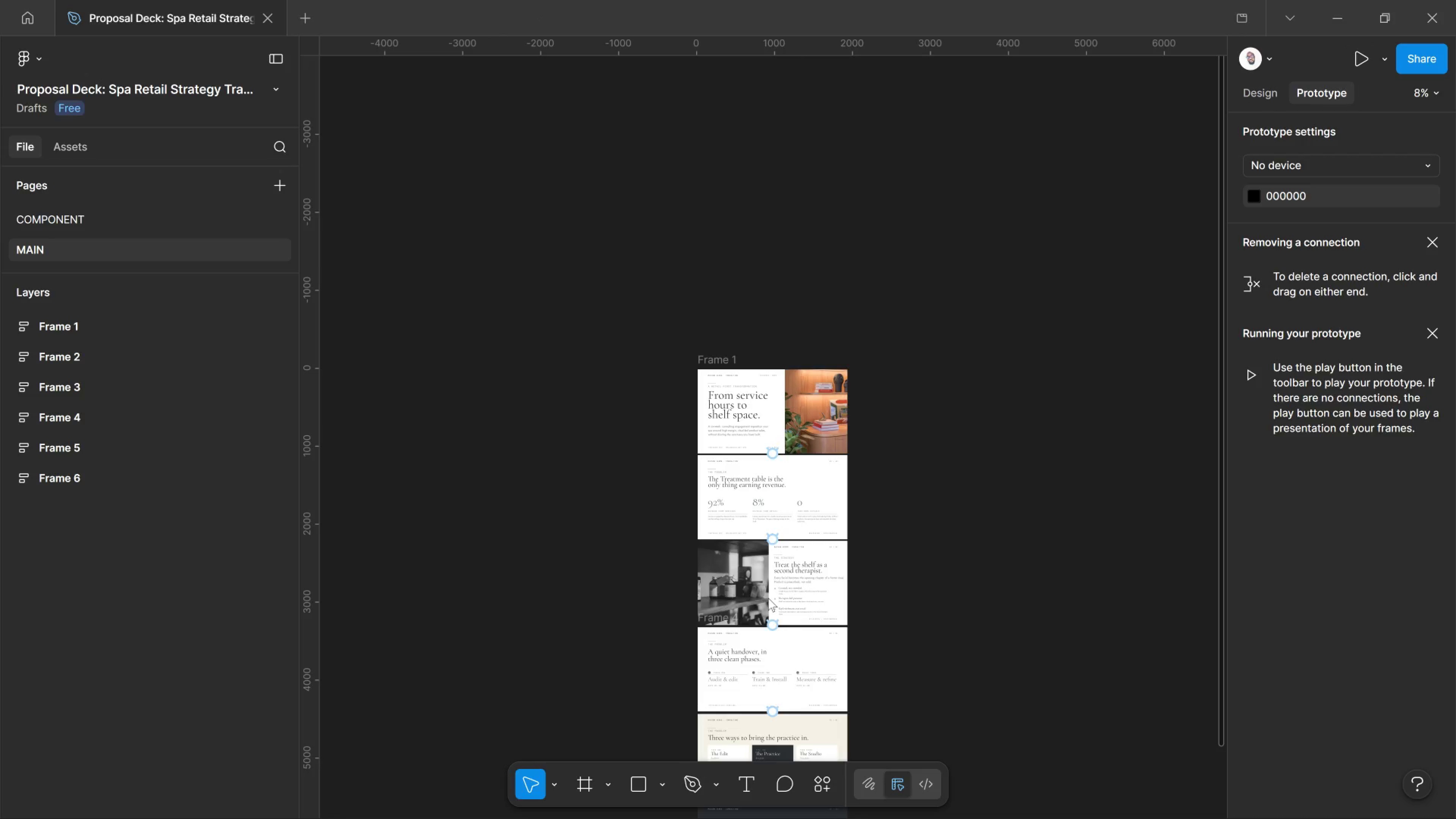 
left_click([1020, 547])
 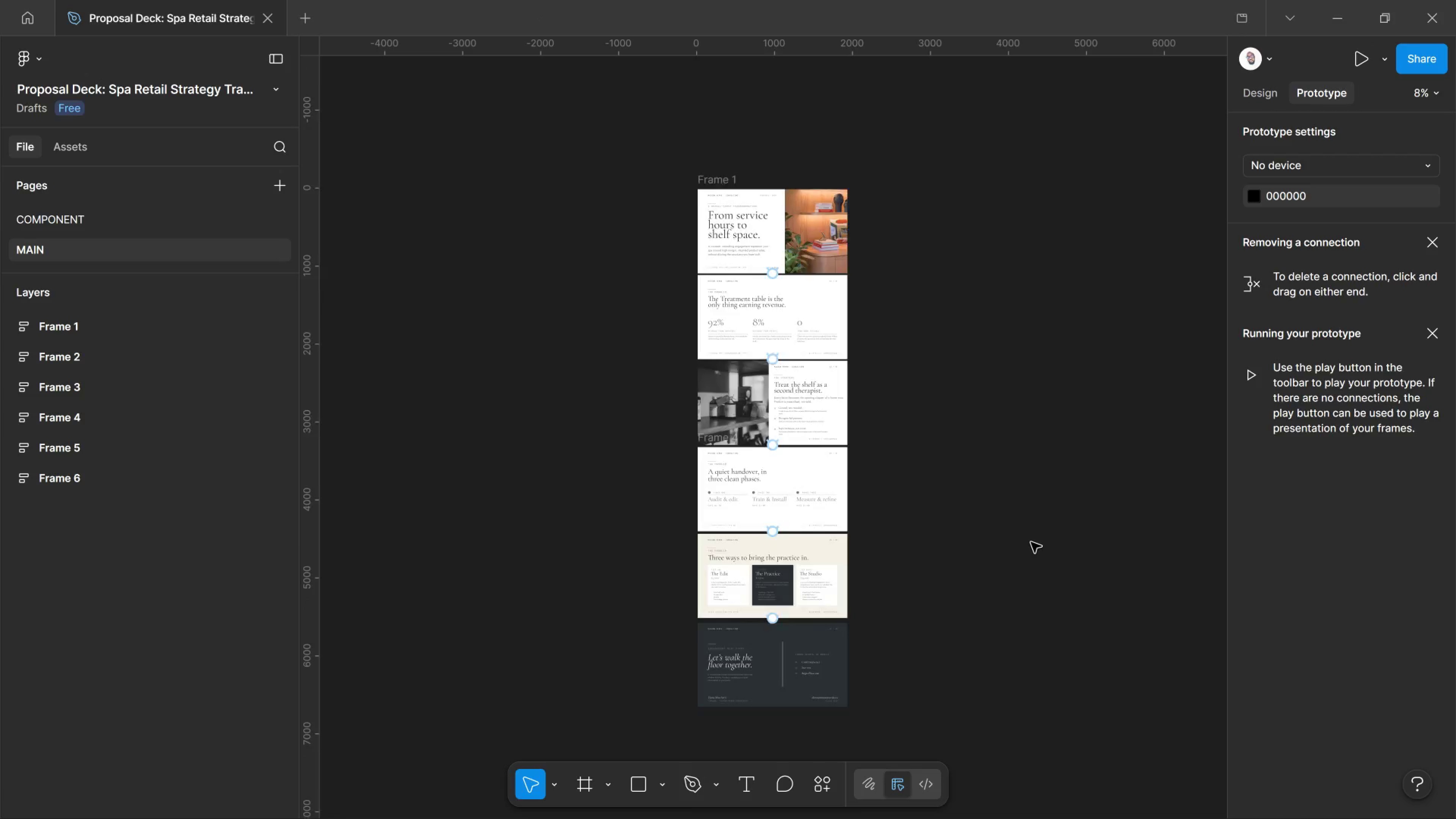 
scroll: coordinate [1031, 542], scroll_direction: down, amount: 16.0
 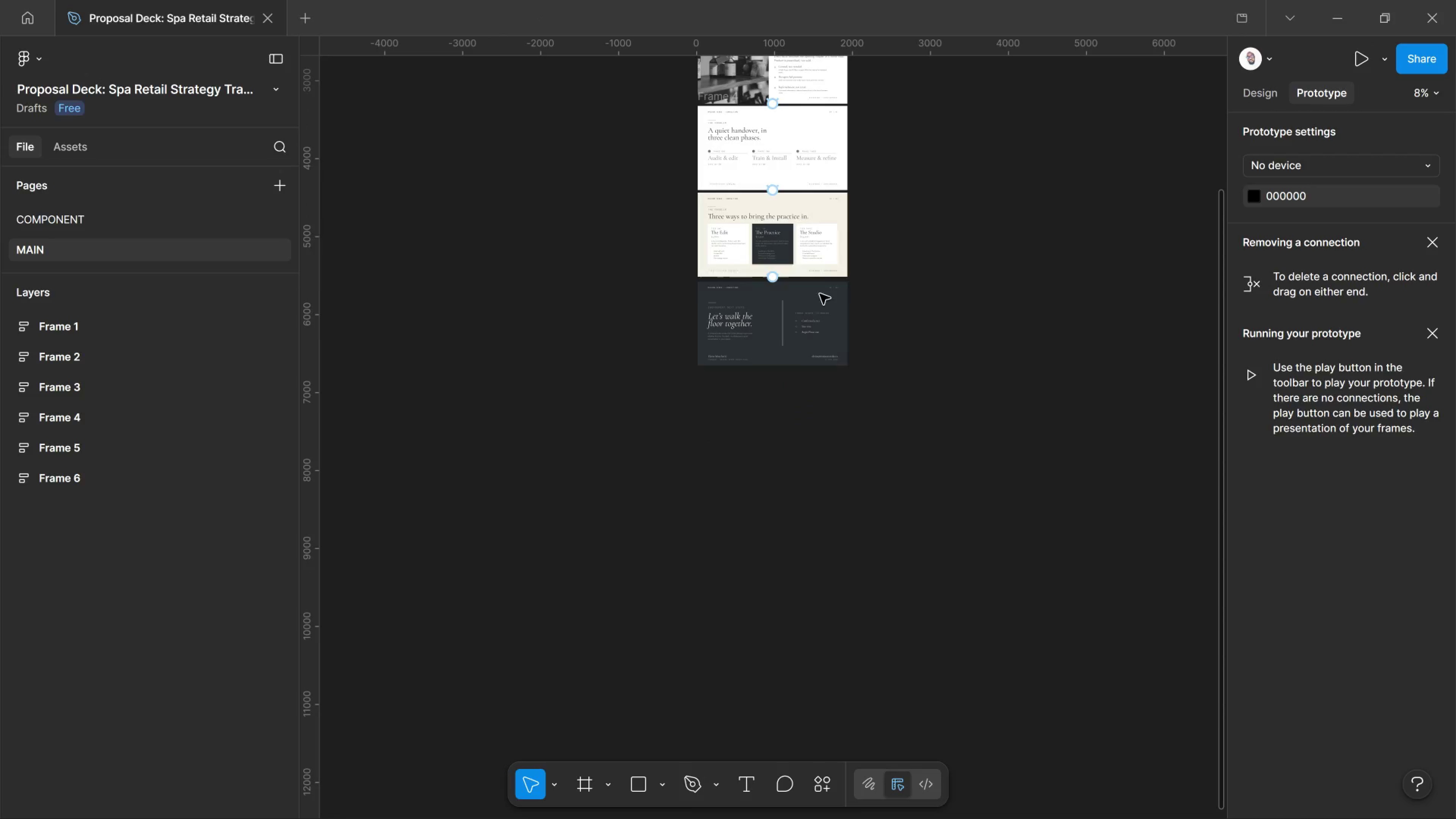 
left_click([816, 255])
 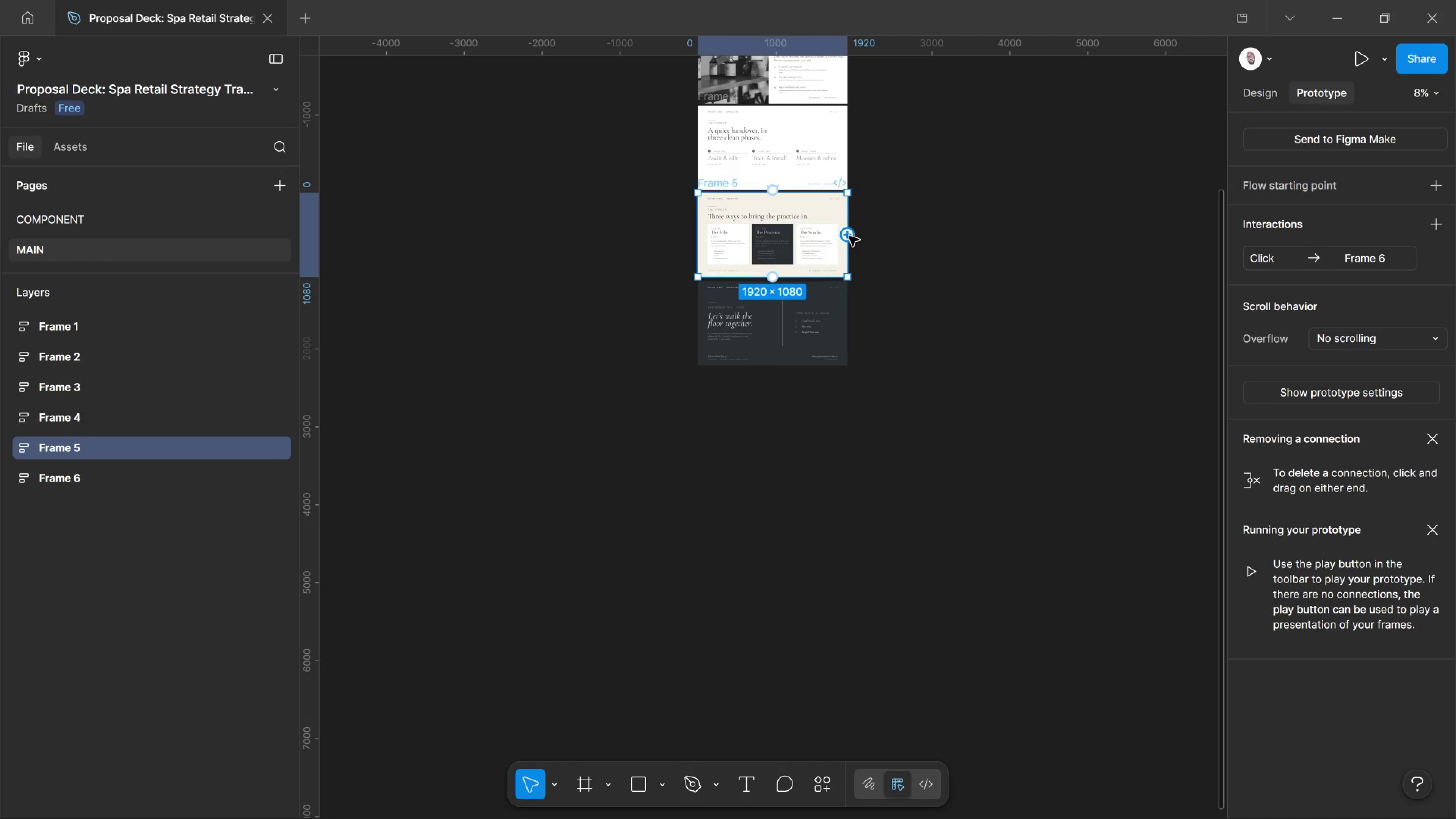 
left_click_drag(start_coordinate=[847, 236], to_coordinate=[811, 337])
 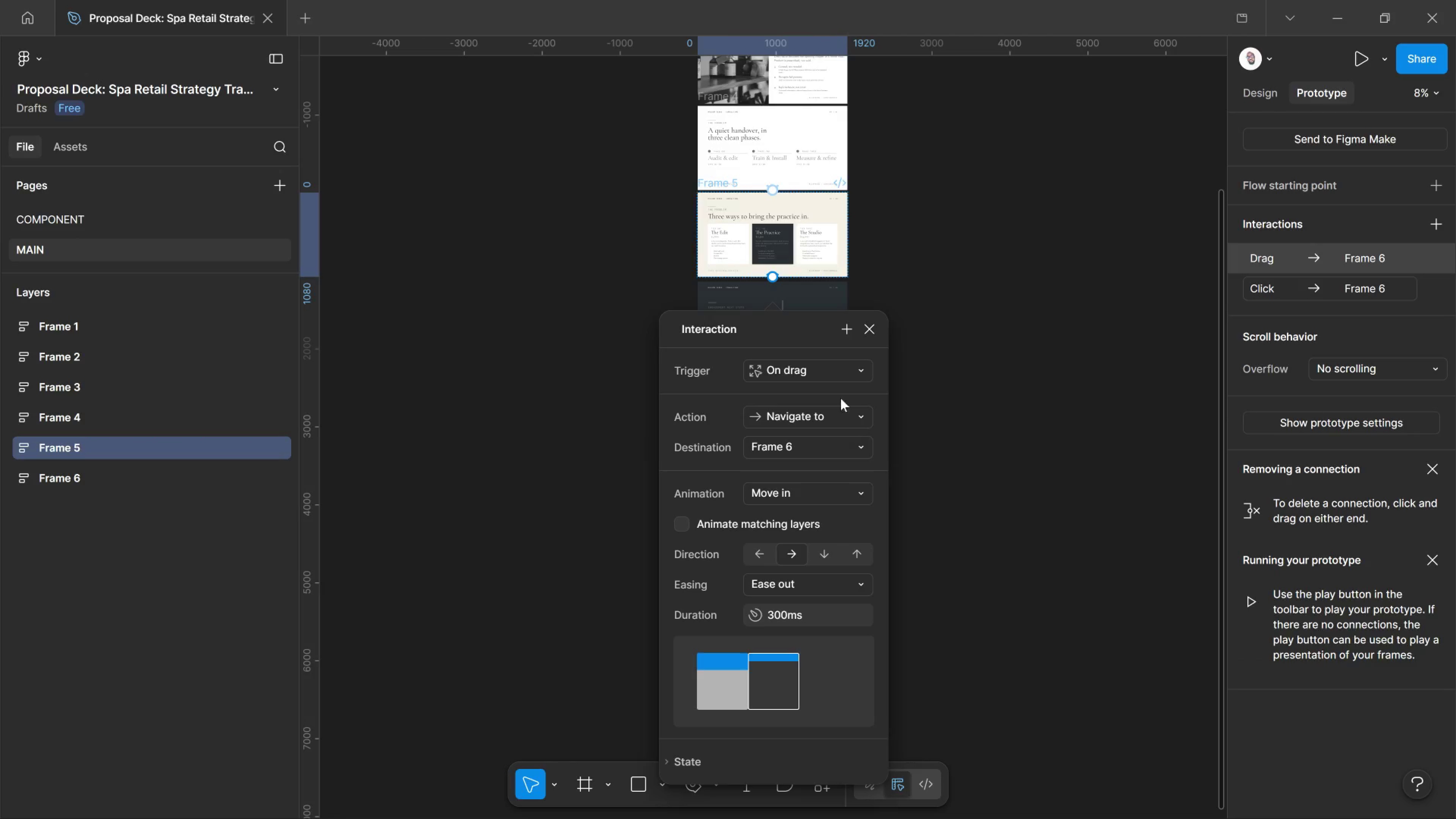 
left_click([837, 367])
 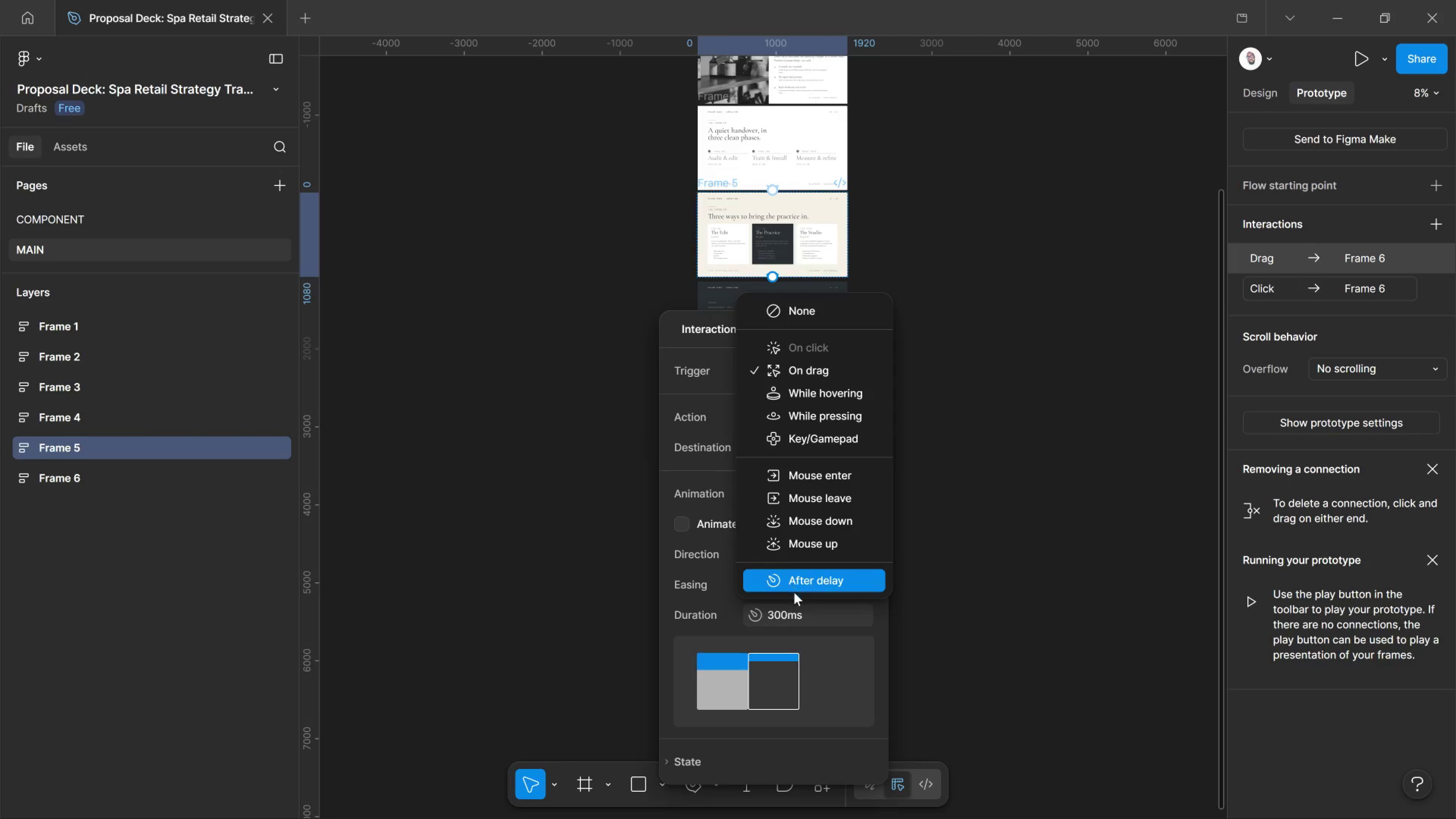 
left_click([796, 579])
 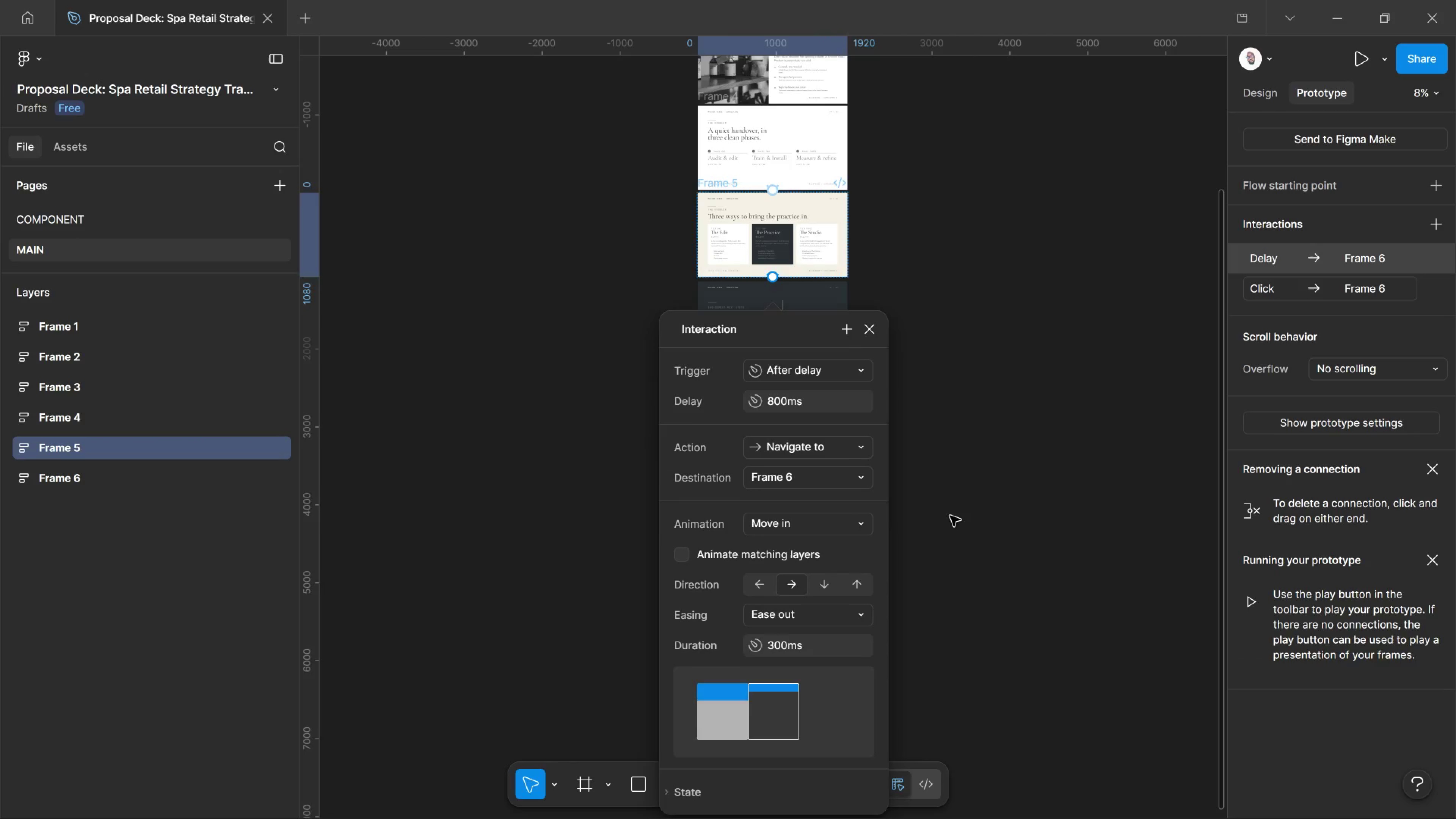 
scroll: coordinate [970, 500], scroll_direction: up, amount: 2.0
 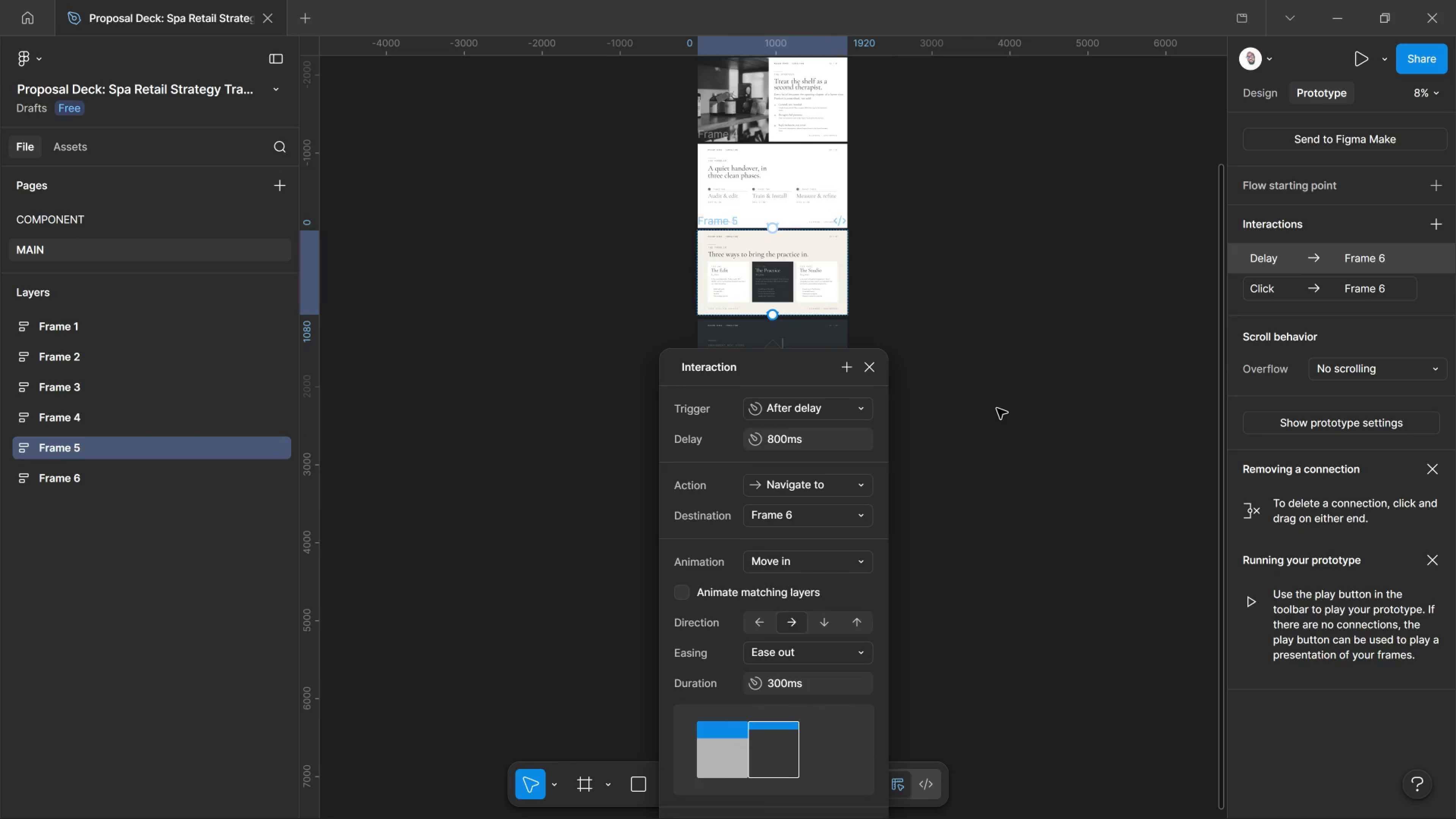 
left_click([997, 408])
 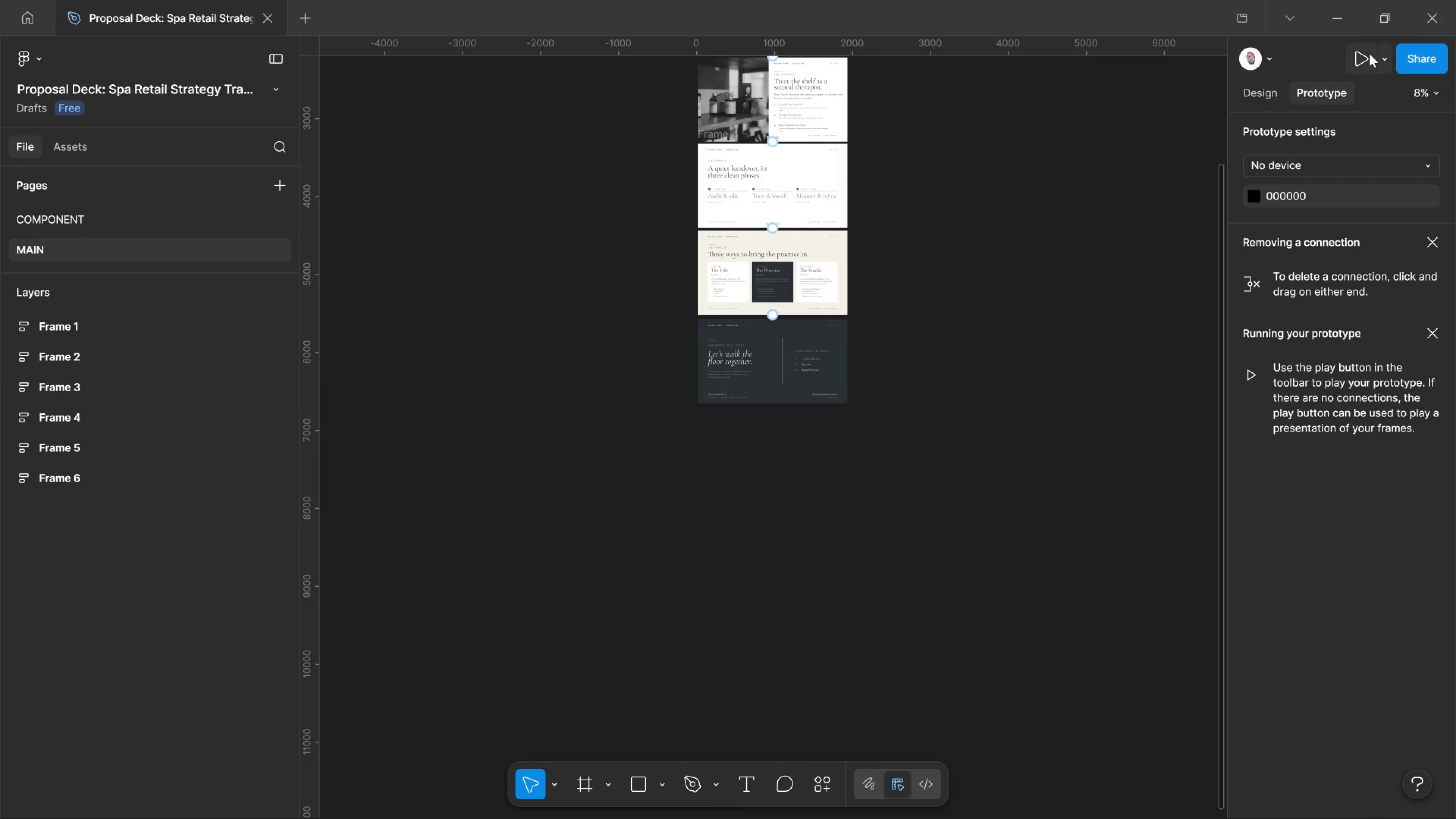 
left_click([1370, 54])
 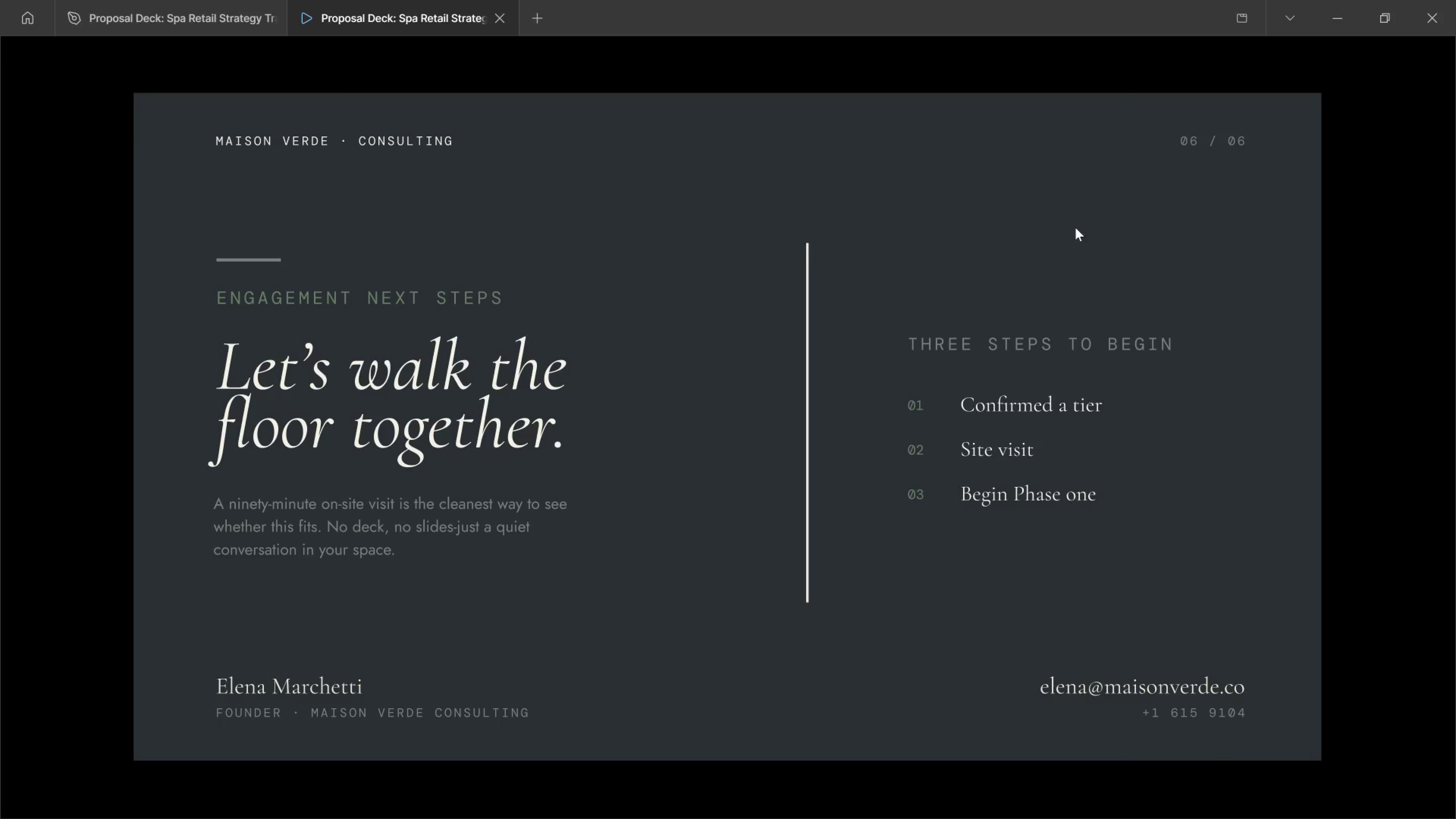 
wait(15.78)
 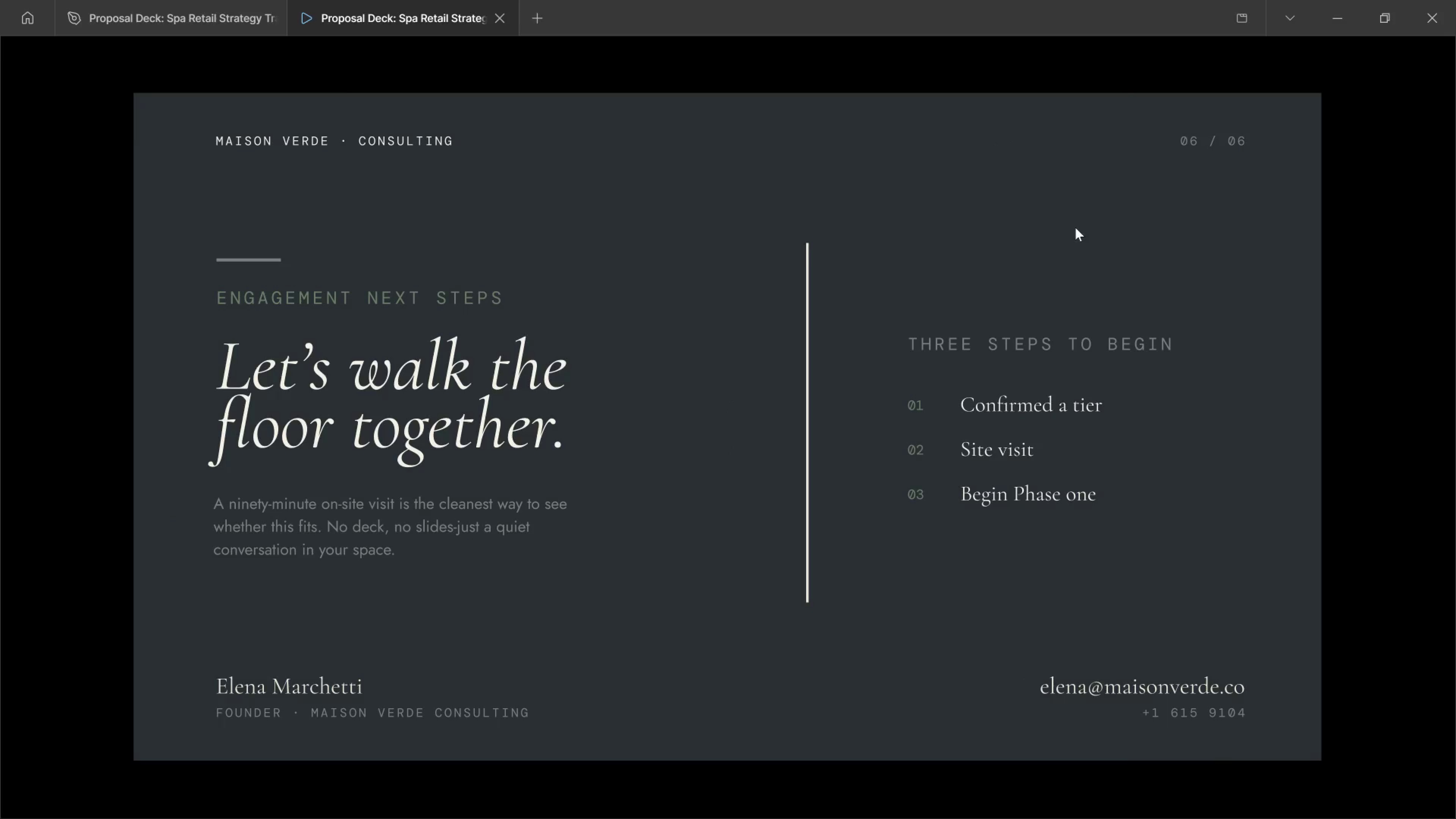 
left_click([501, 22])
 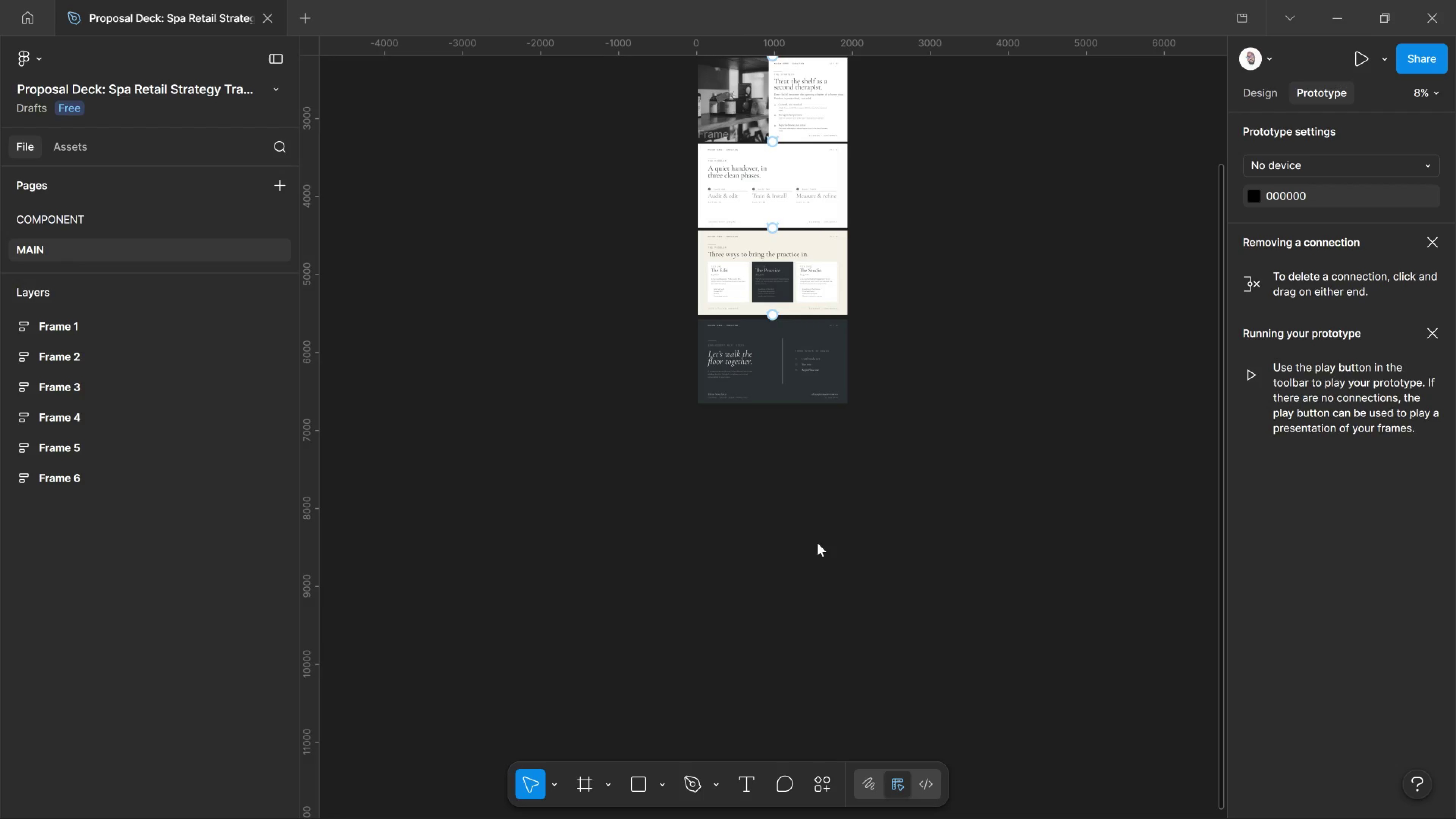 
scroll: coordinate [825, 511], scroll_direction: up, amount: 12.0
 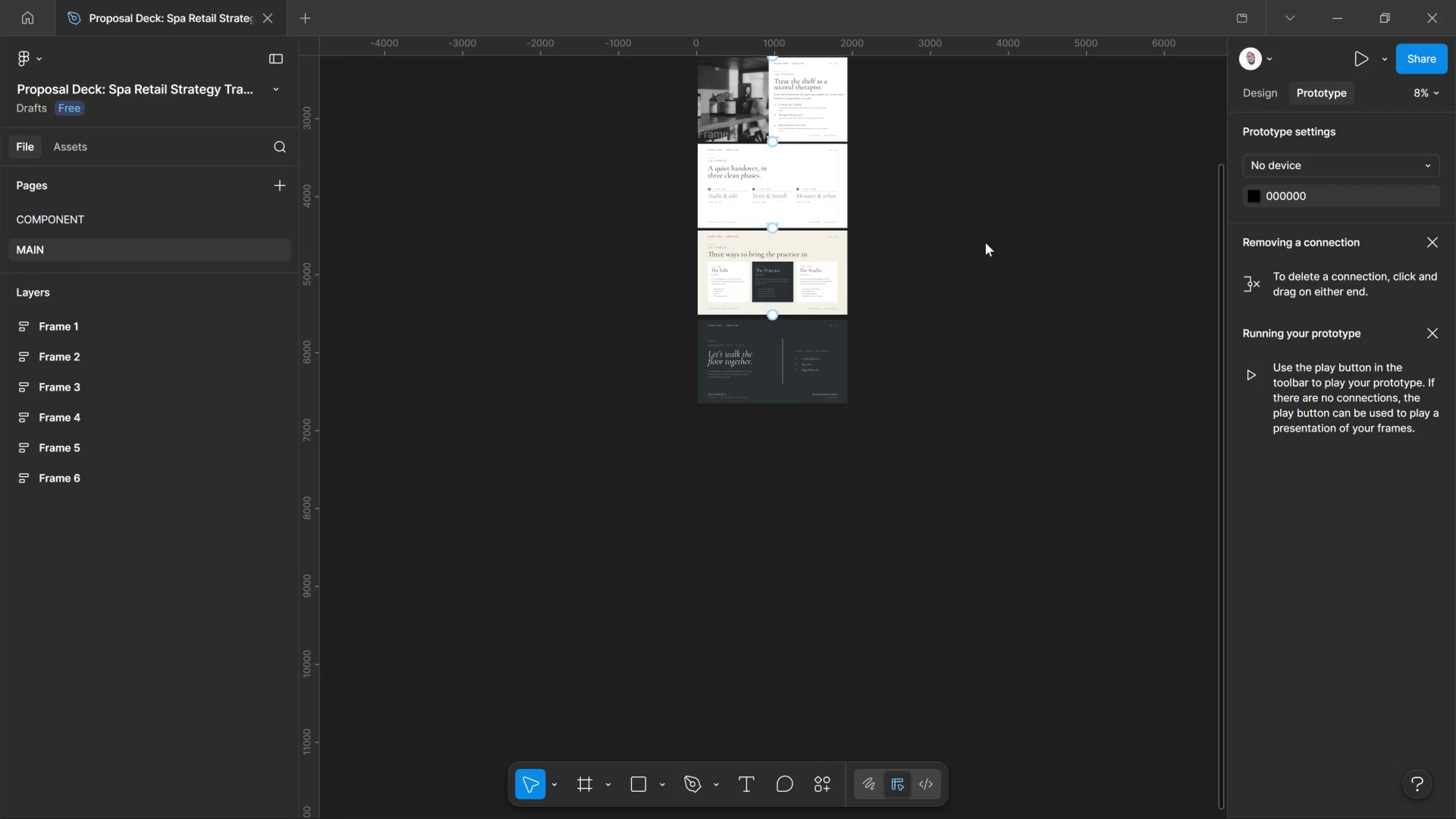 
left_click_drag(start_coordinate=[989, 243], to_coordinate=[985, 243])
 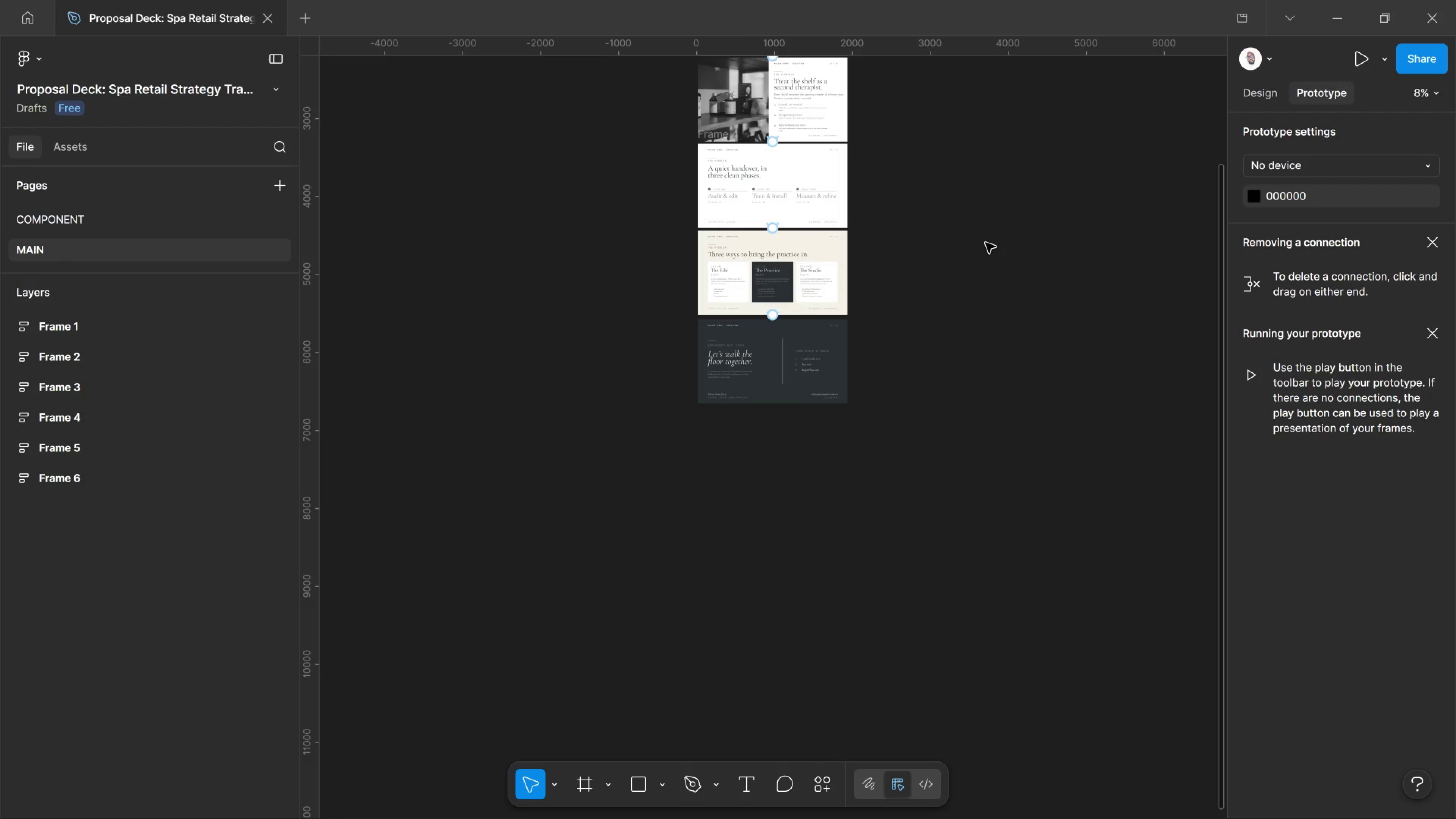 
left_click([985, 243])
 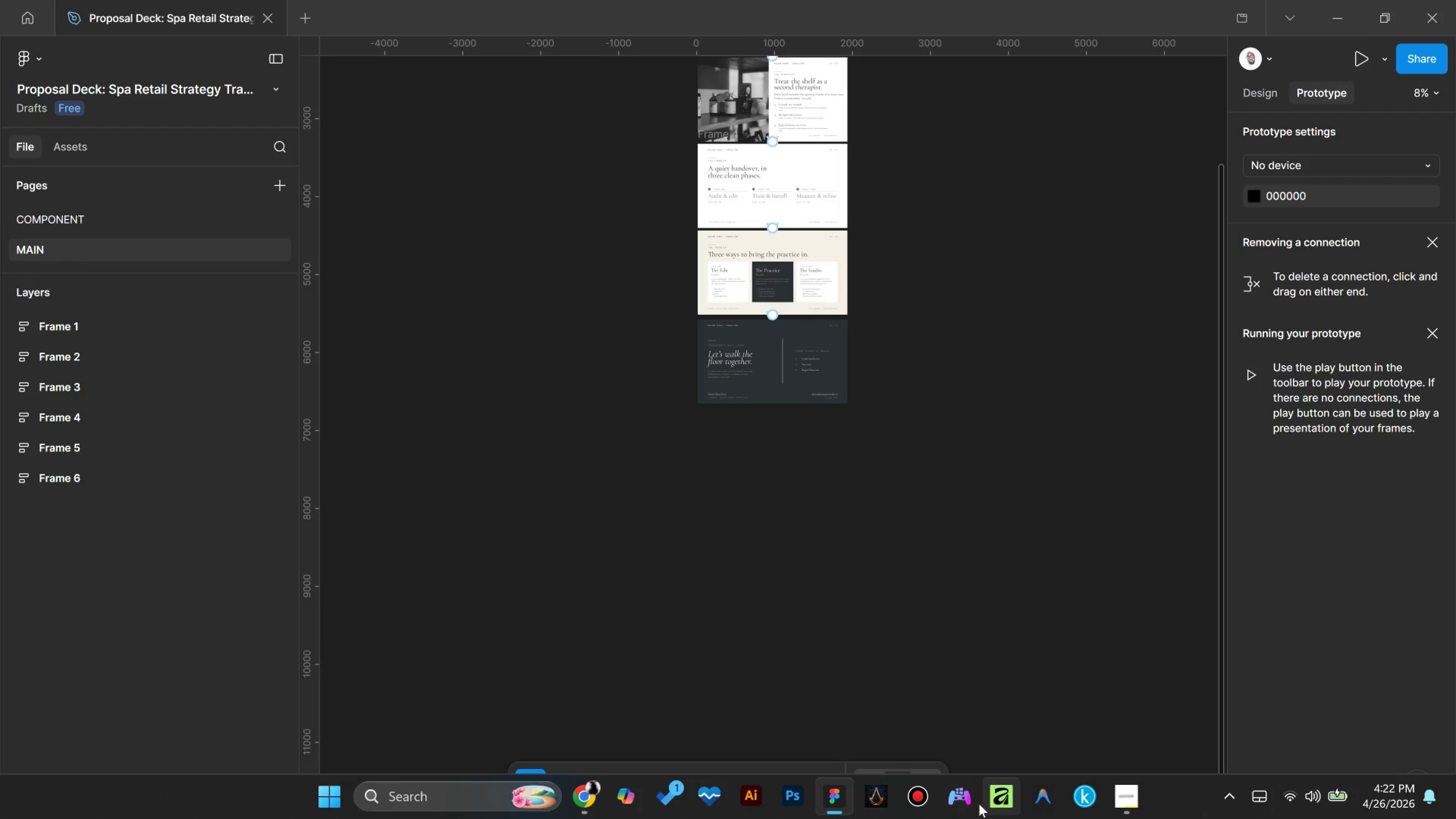 
key(Meta+E)
 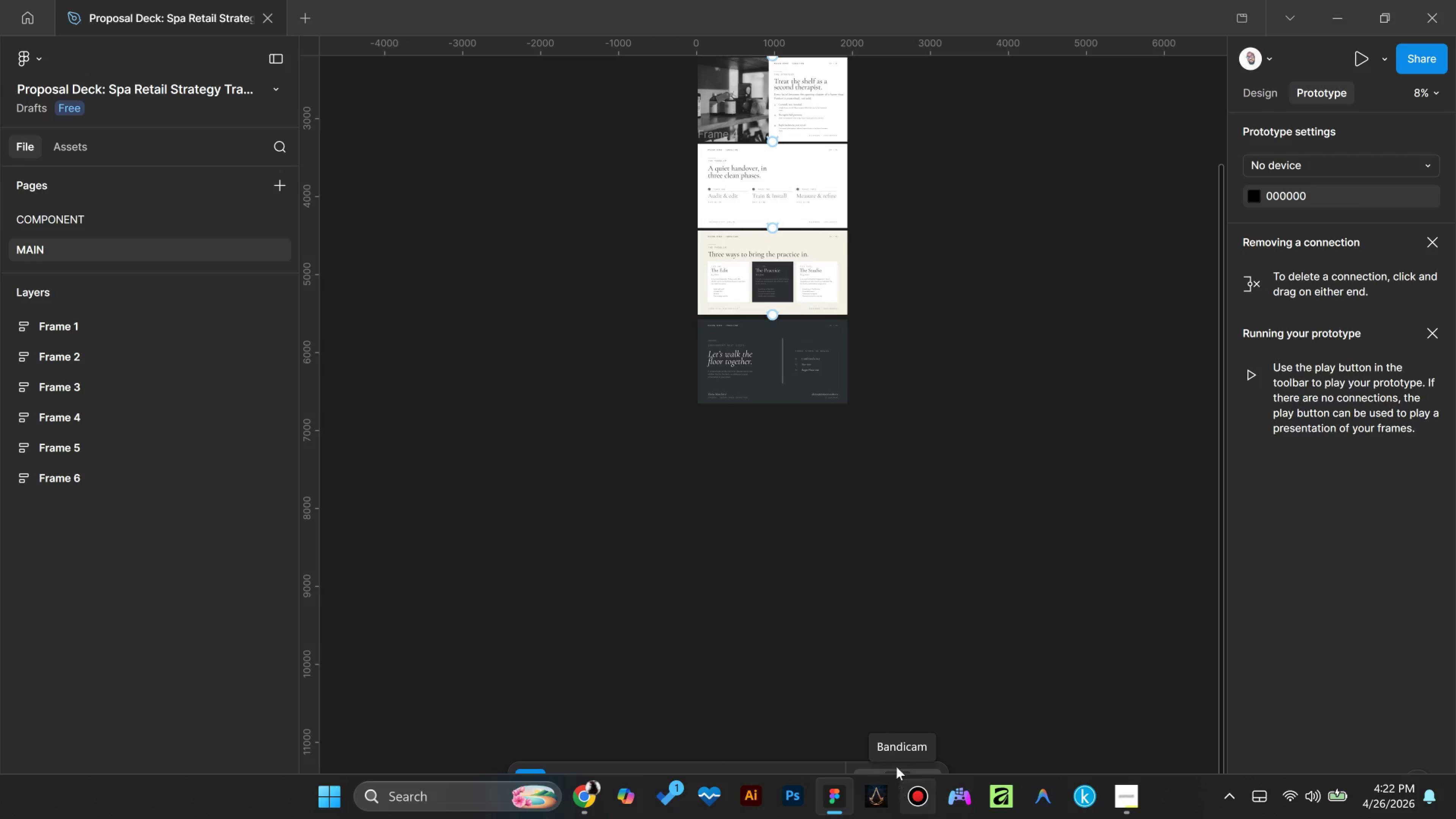 
mouse_move([944, 688])
 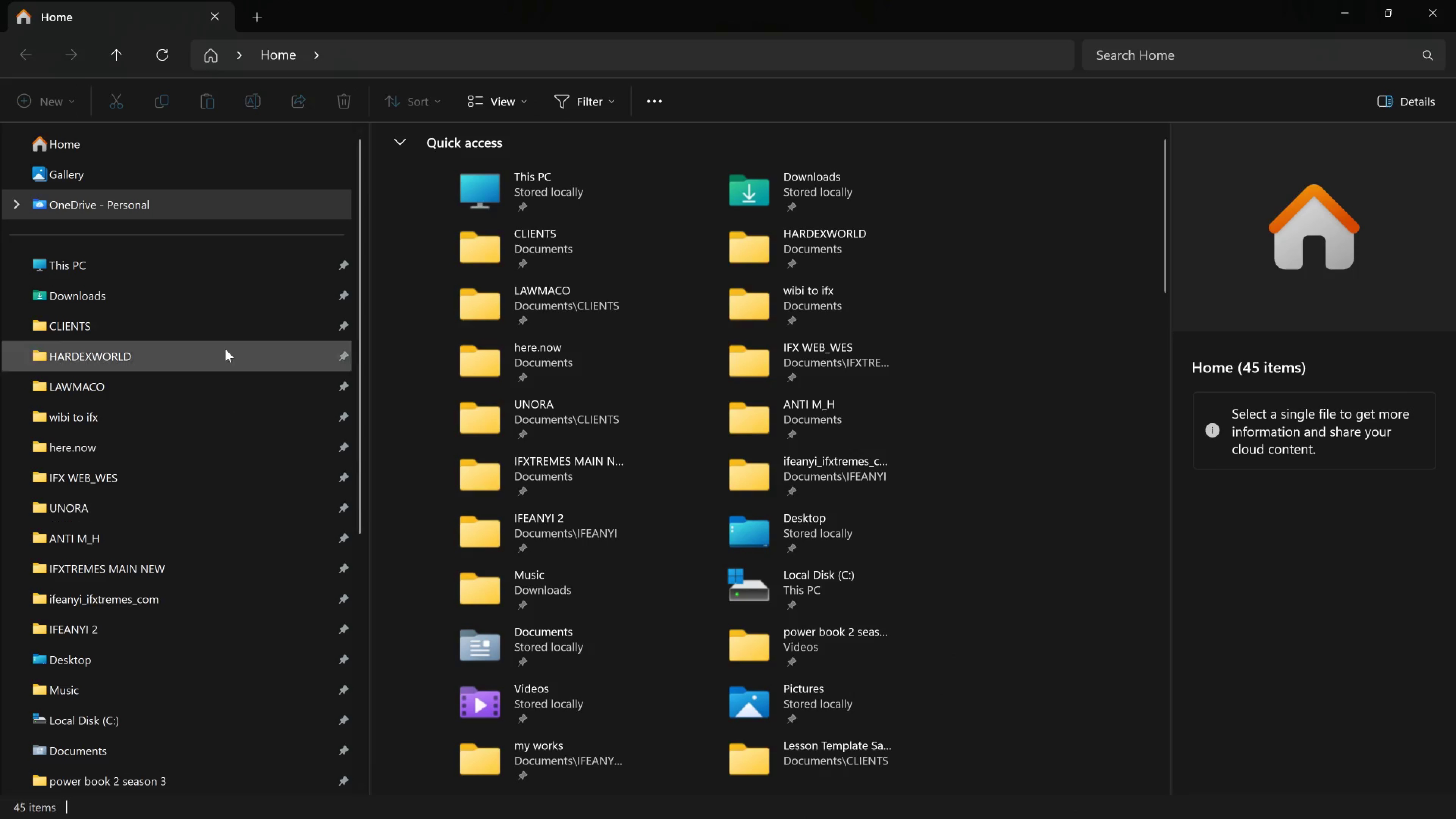 
left_click([185, 320])
 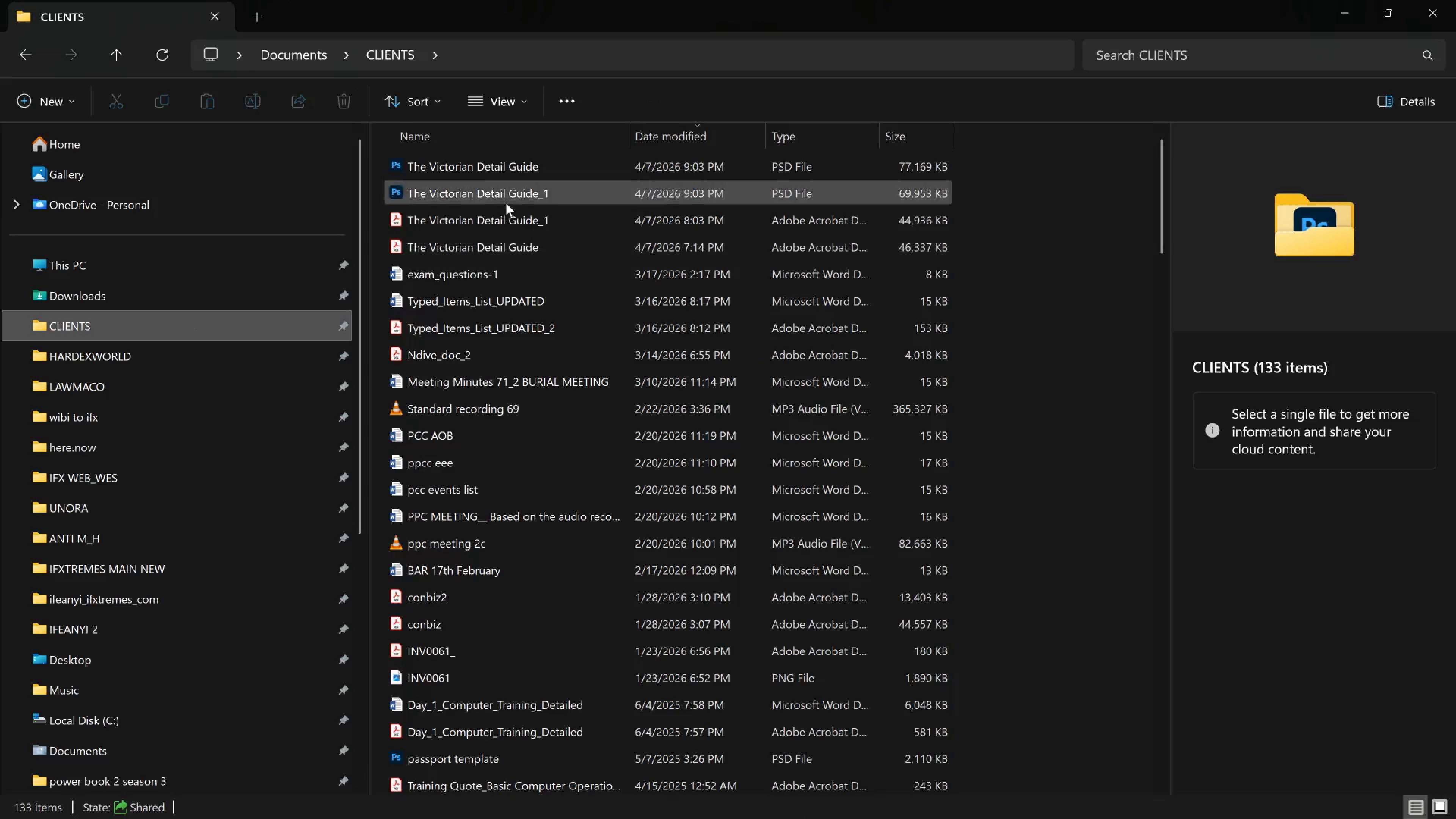 
scroll: coordinate [496, 596], scroll_direction: down, amount: 5.0
 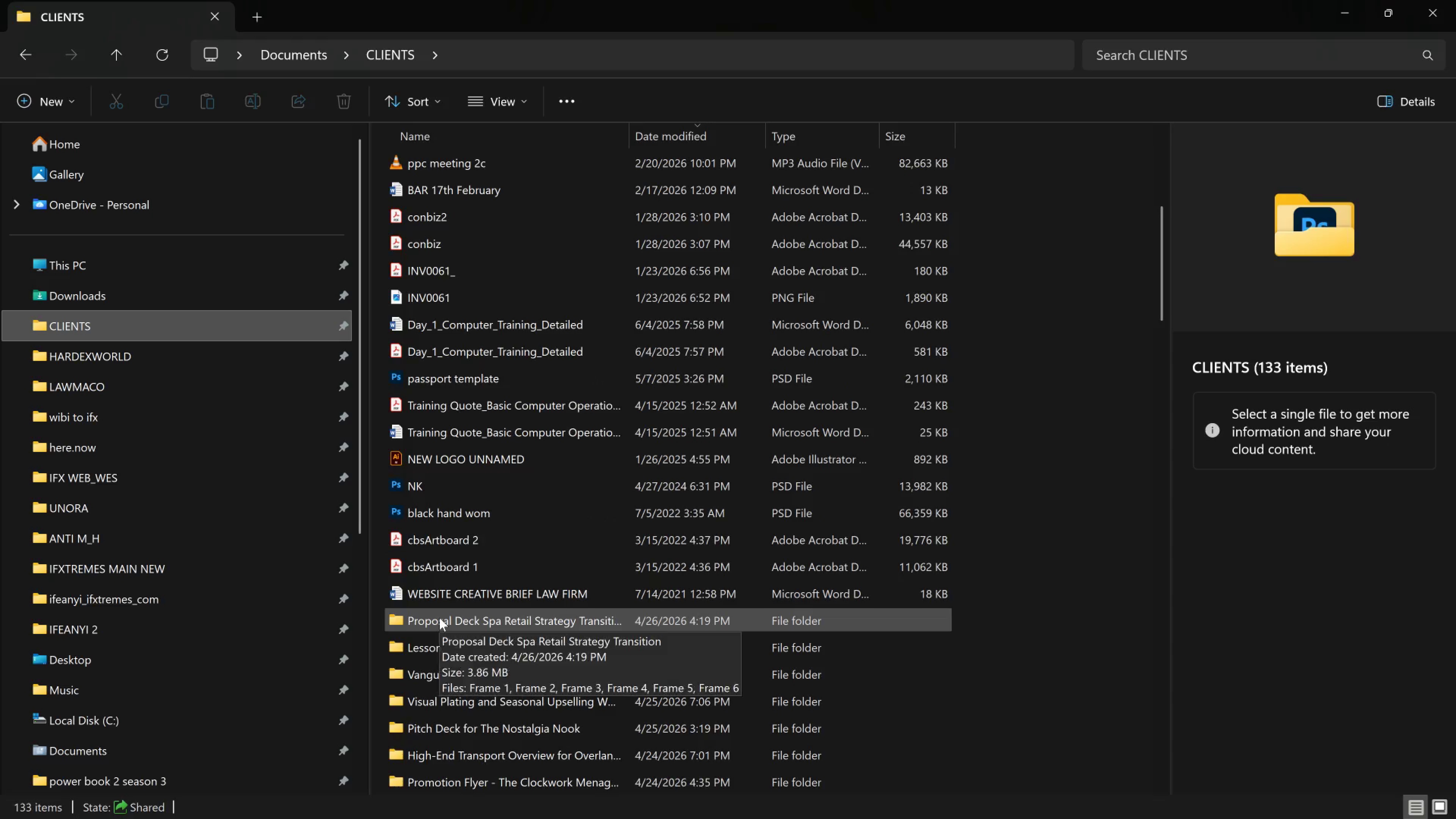 
double_click([439, 618])
 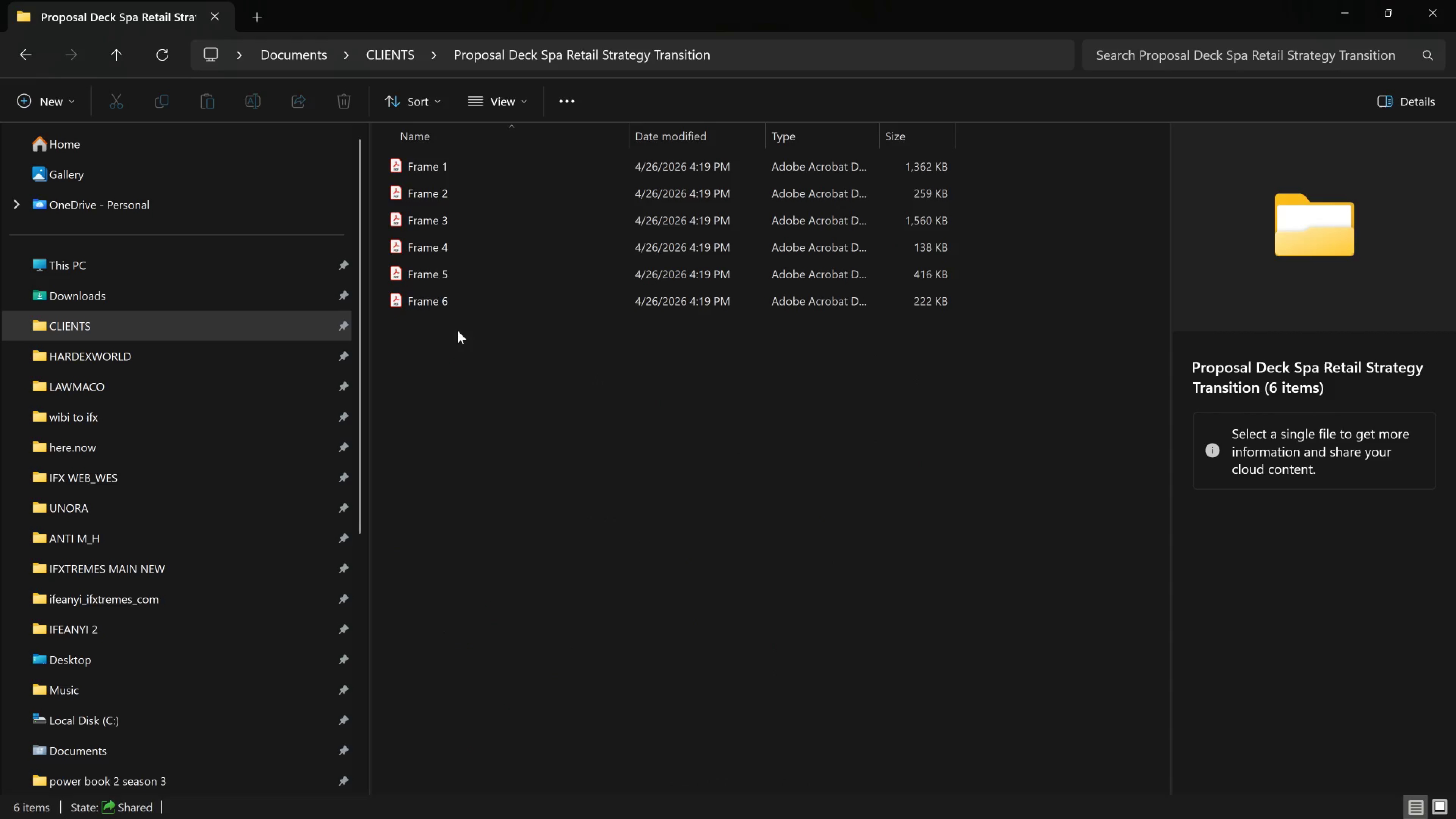 
left_click_drag(start_coordinate=[466, 340], to_coordinate=[449, 158])
 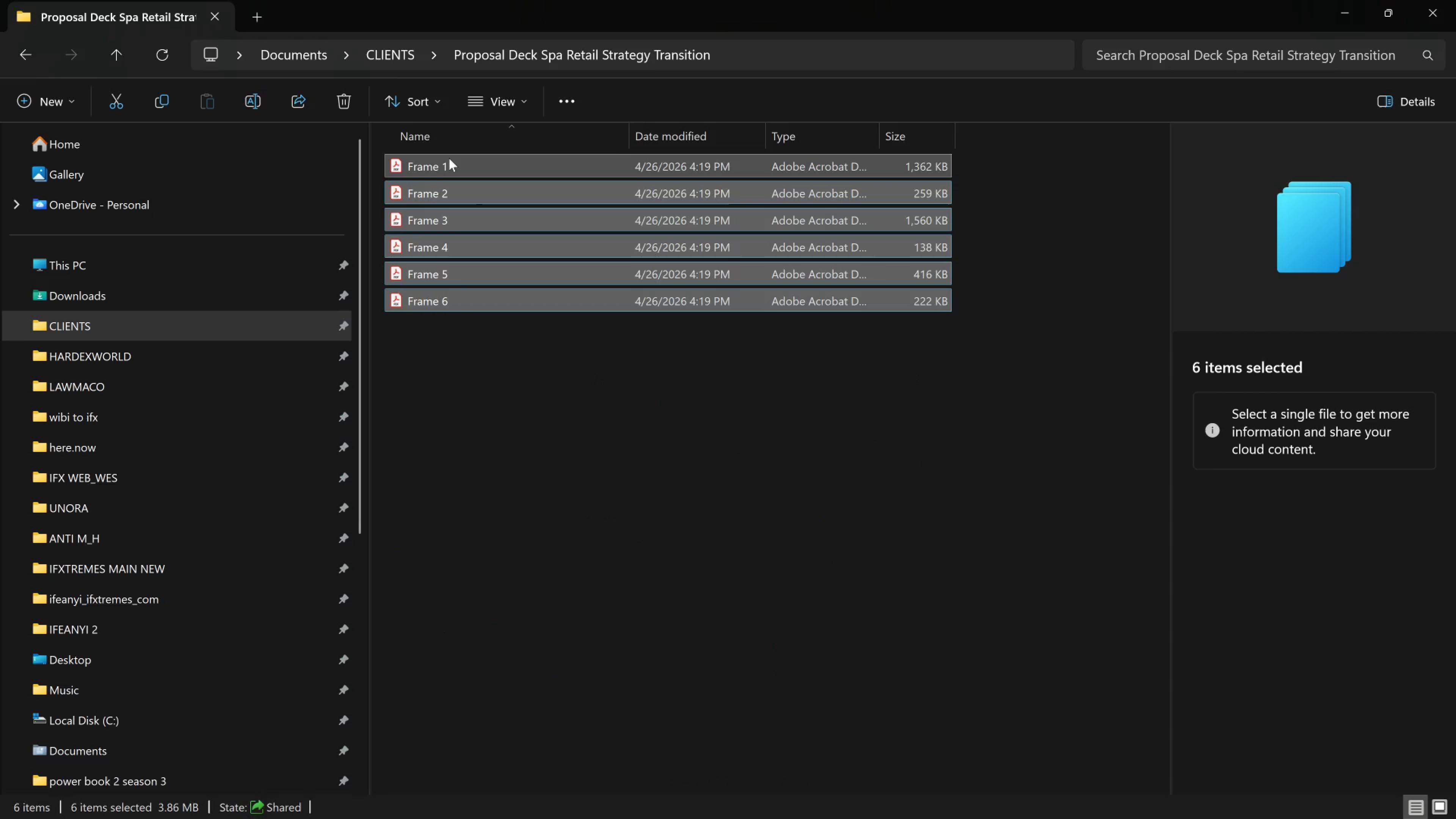 
right_click([449, 158])
 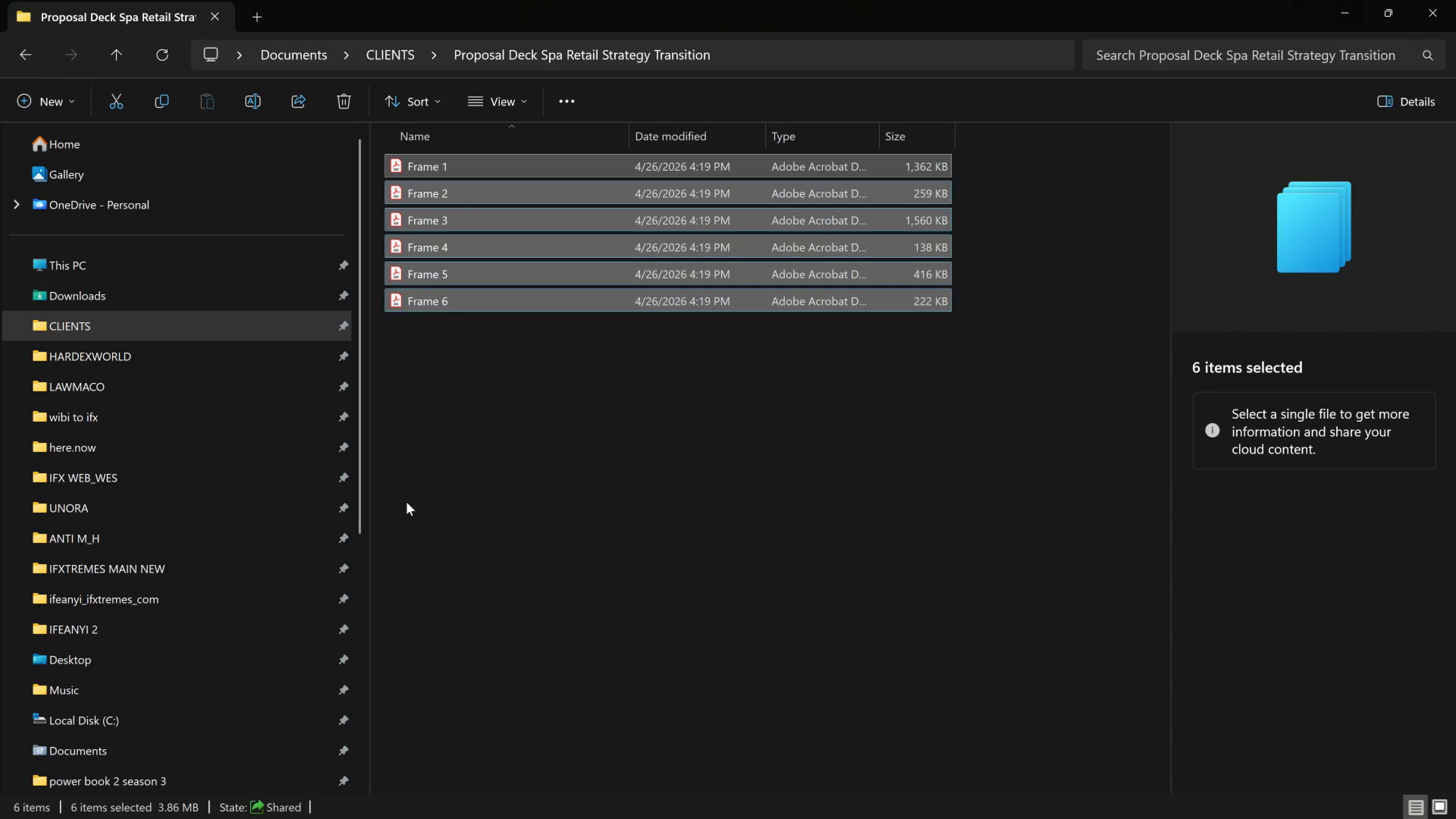 
left_click([406, 505])
 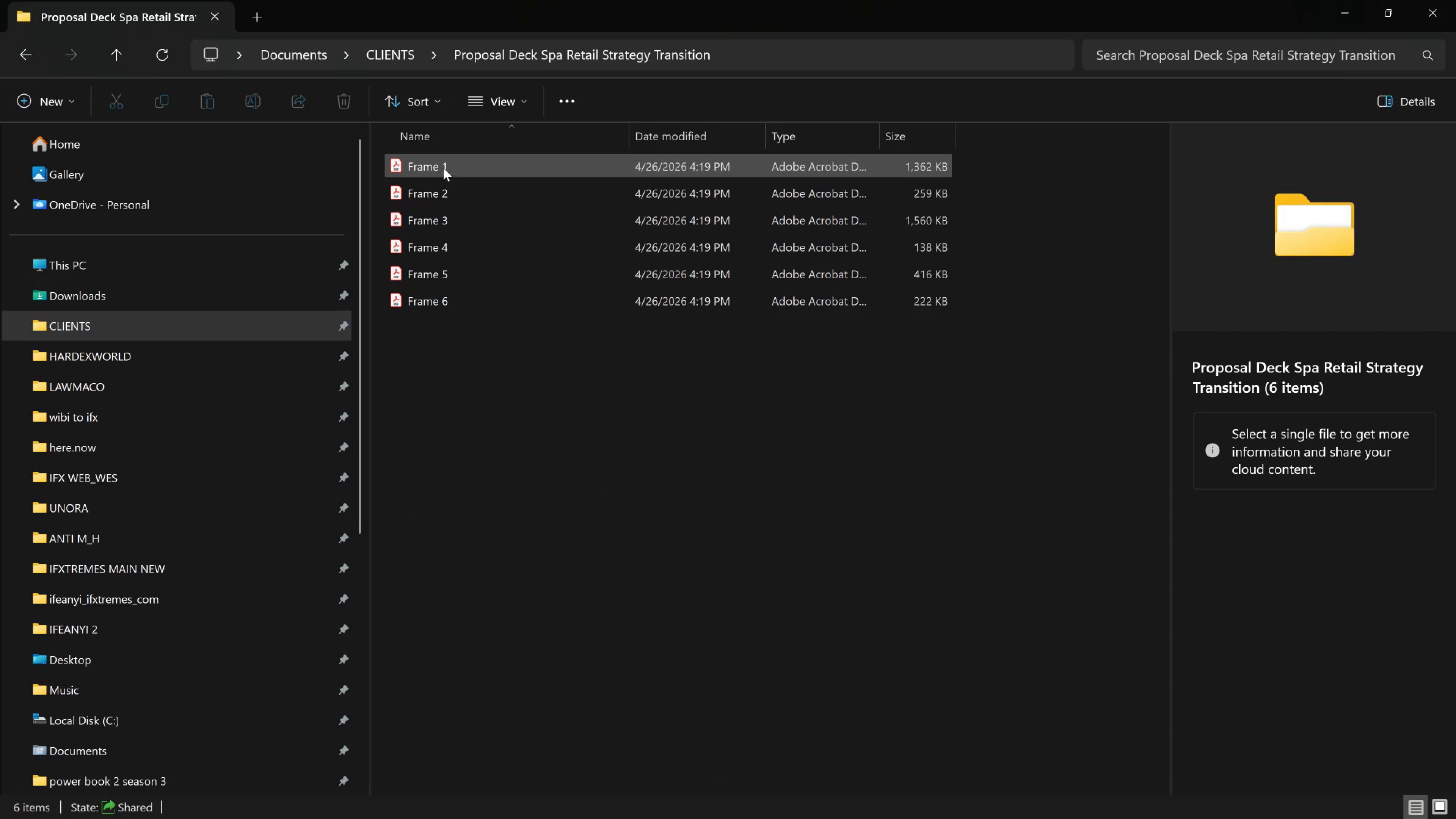 
double_click([443, 168])
 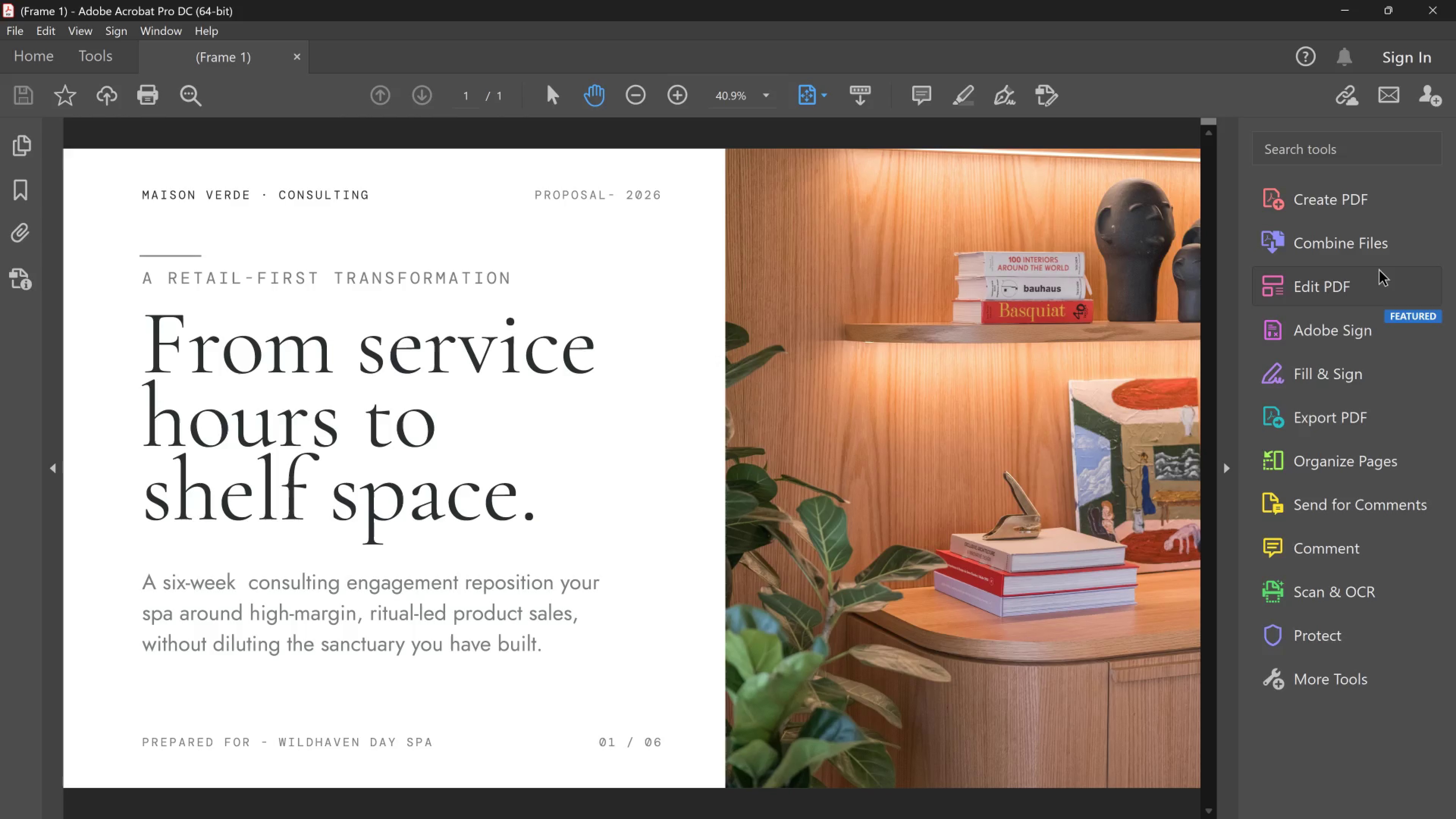 
wait(6.25)
 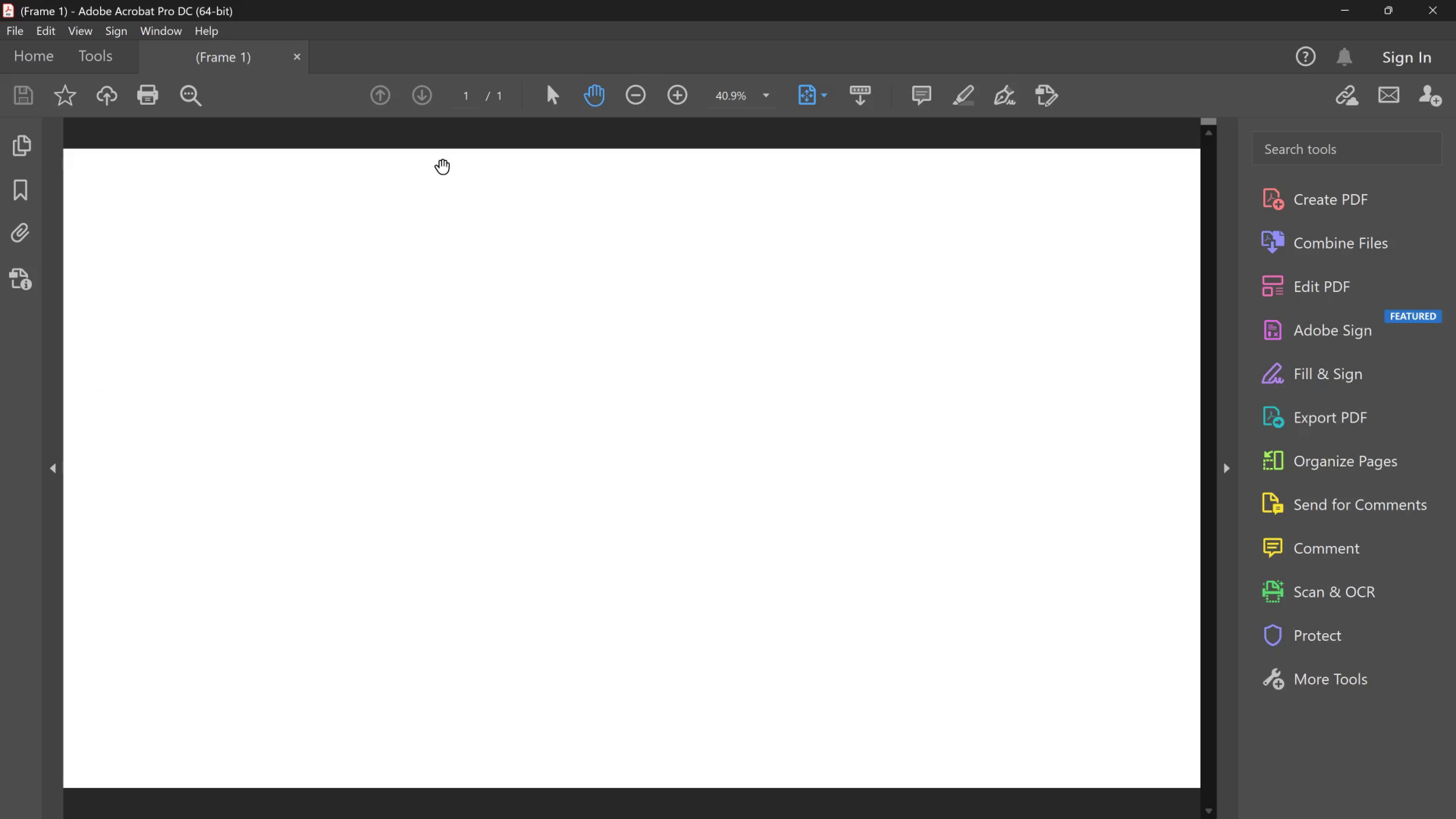 
left_click([1385, 243])
 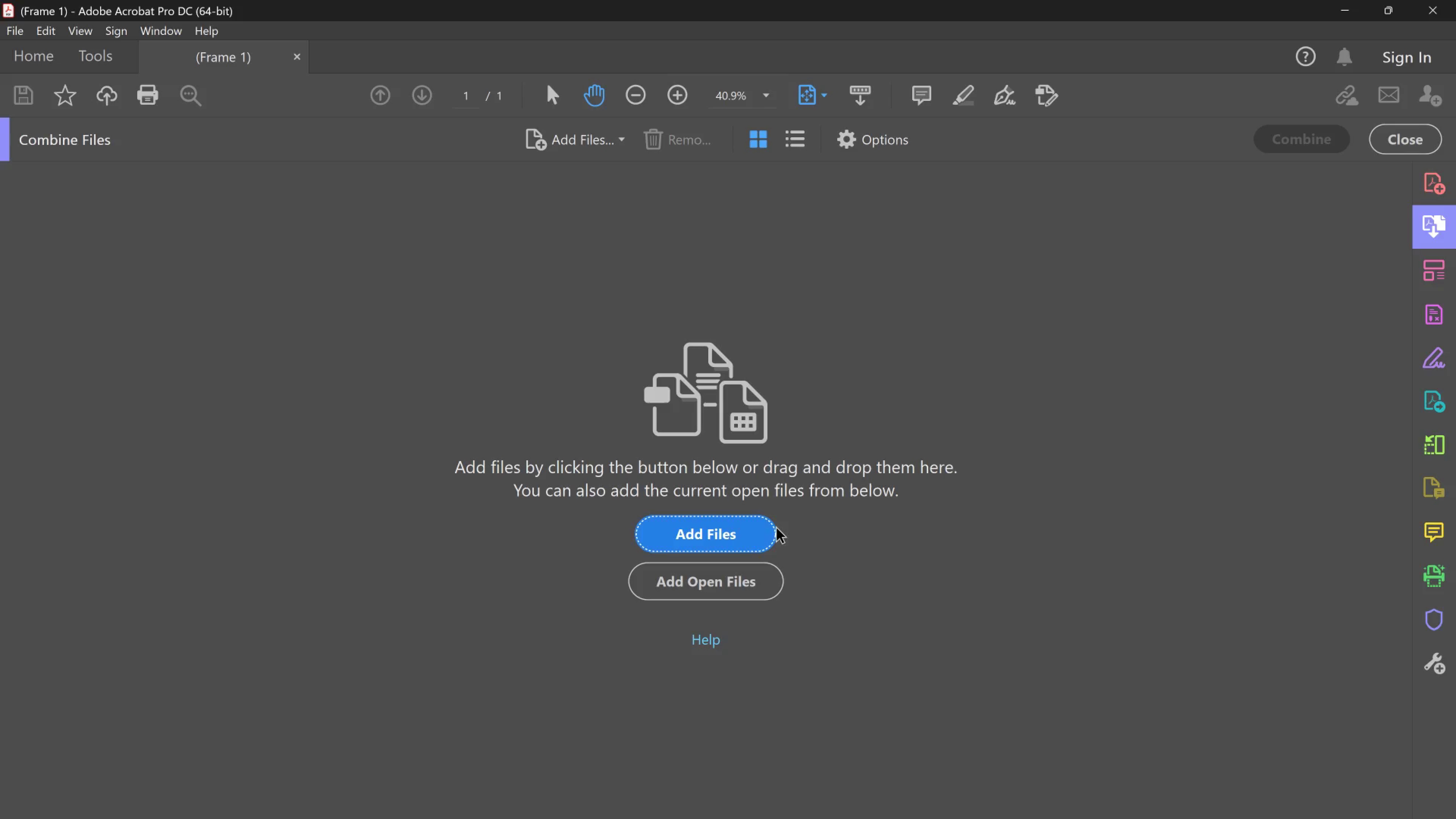 
left_click([735, 539])
 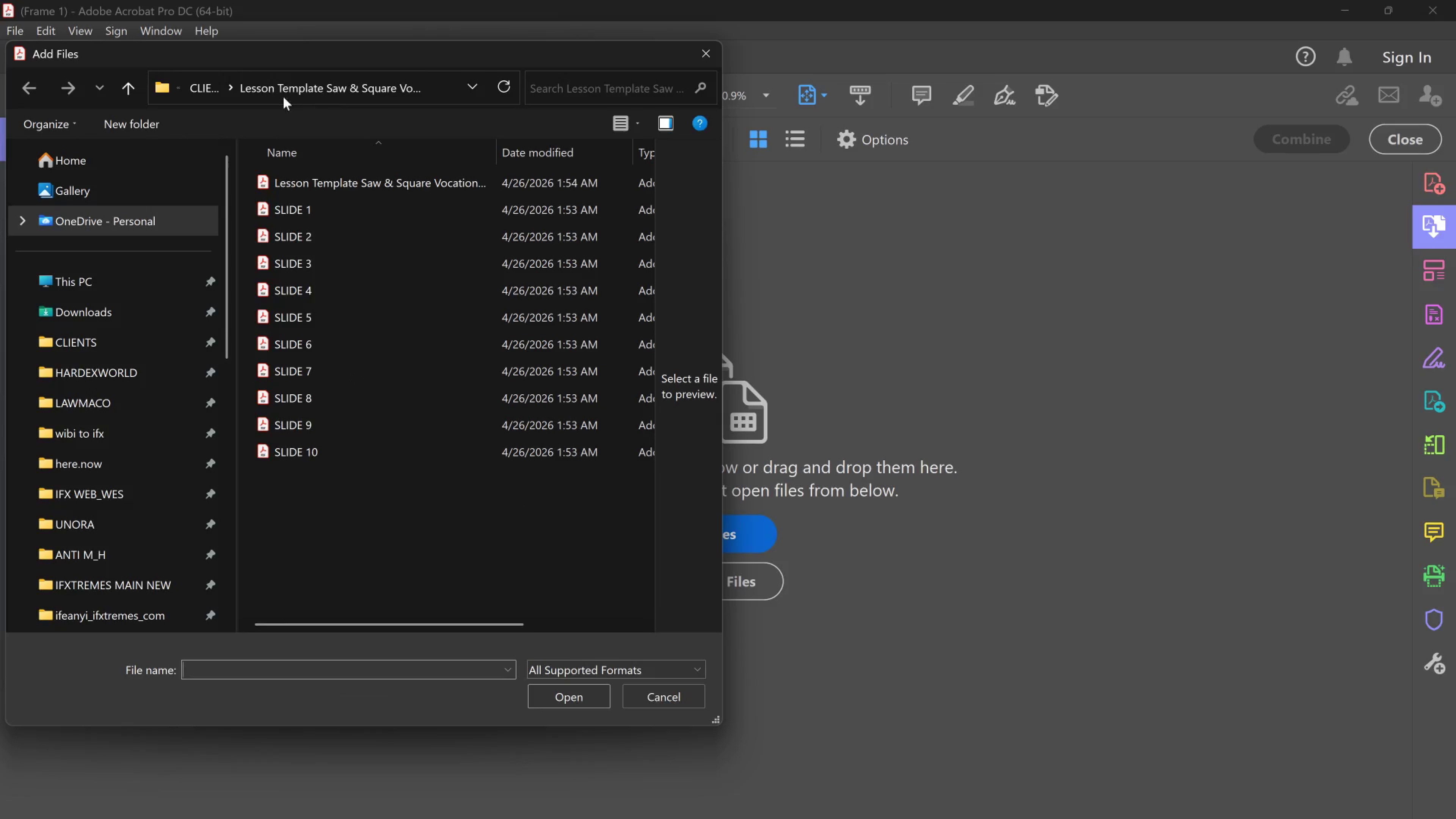 
left_click([215, 86])
 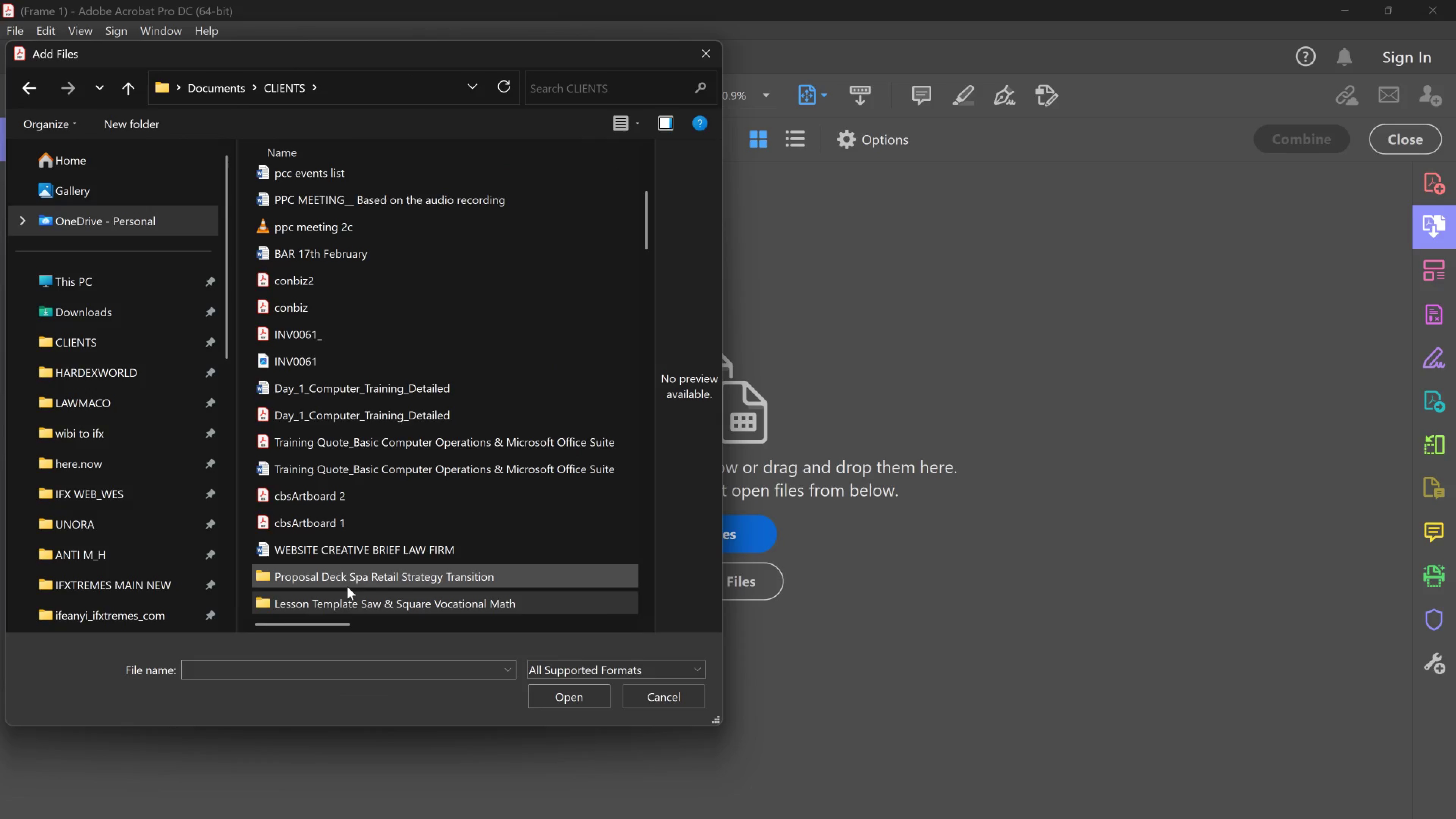 
double_click([347, 587])
 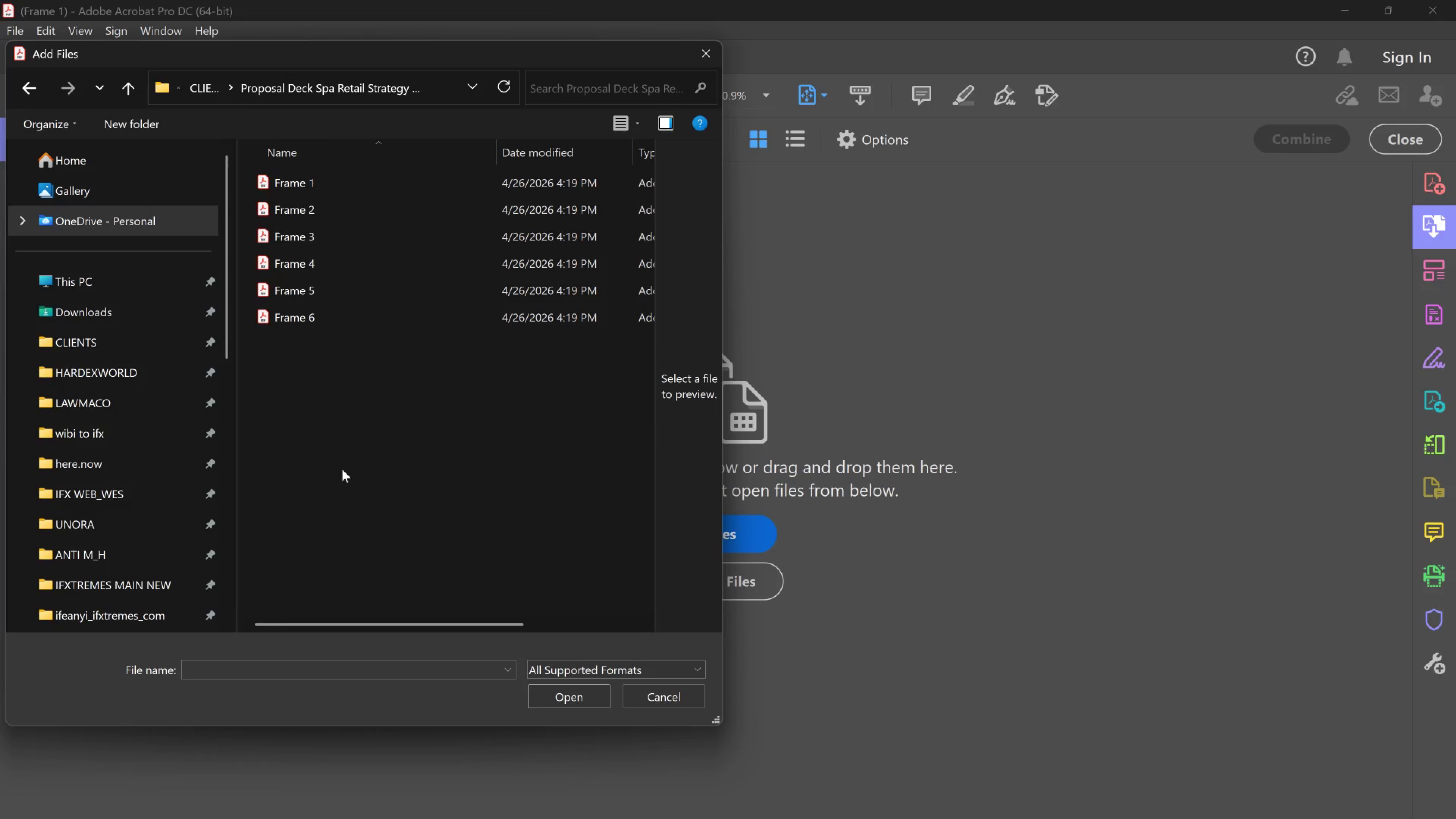 
left_click_drag(start_coordinate=[340, 463], to_coordinate=[280, 146])
 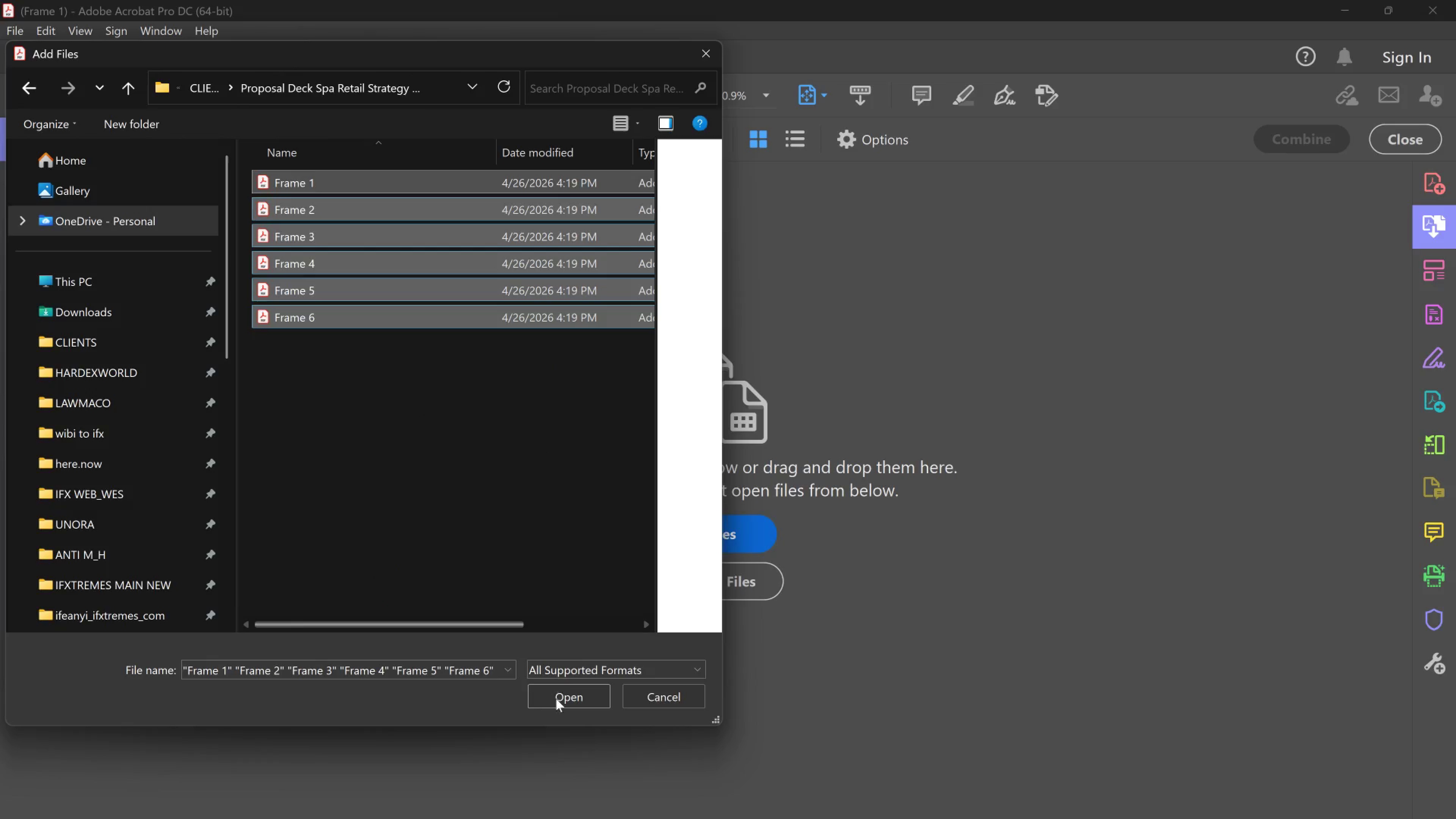 
left_click([558, 709])
 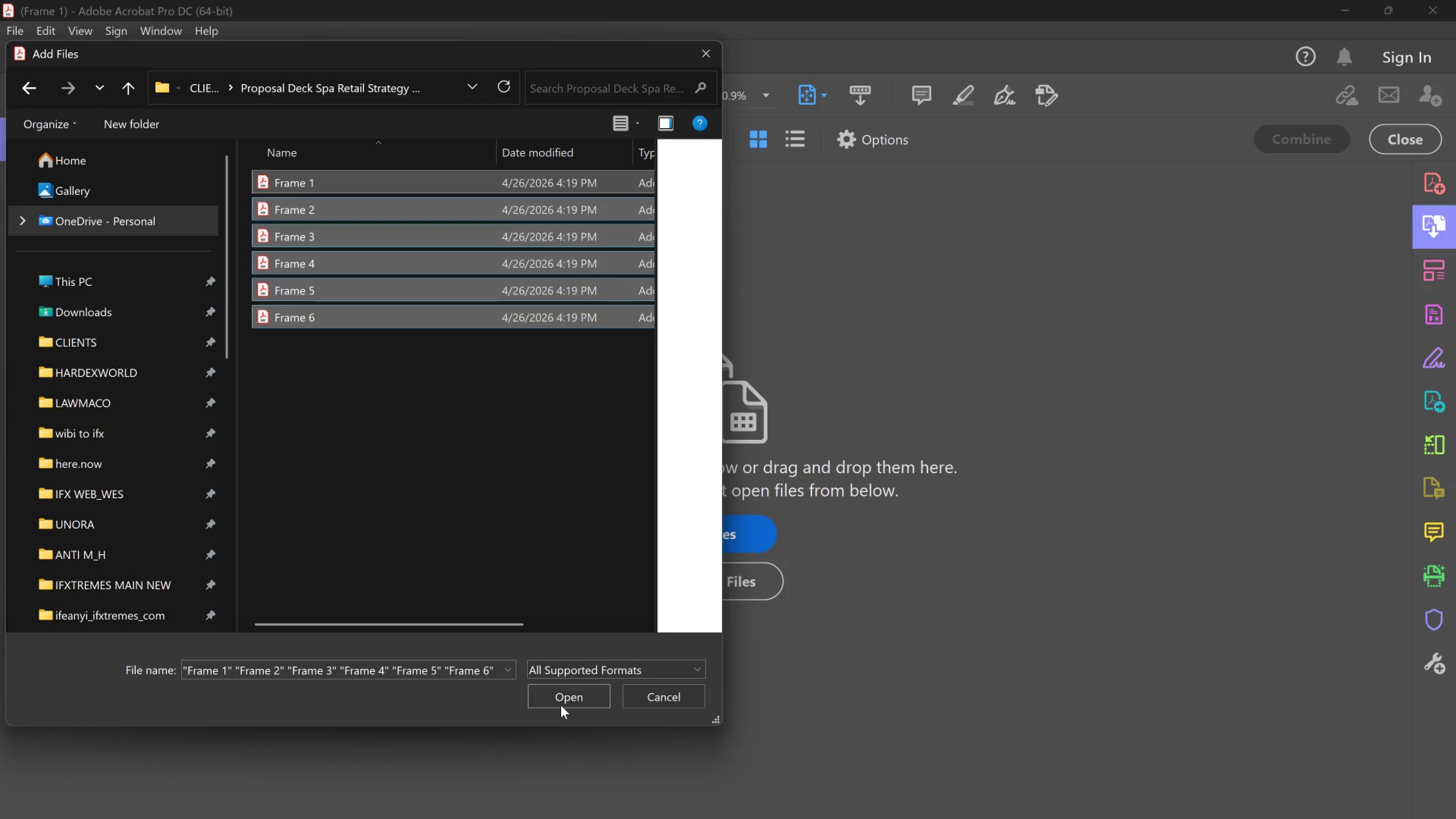 
left_click([561, 705])
 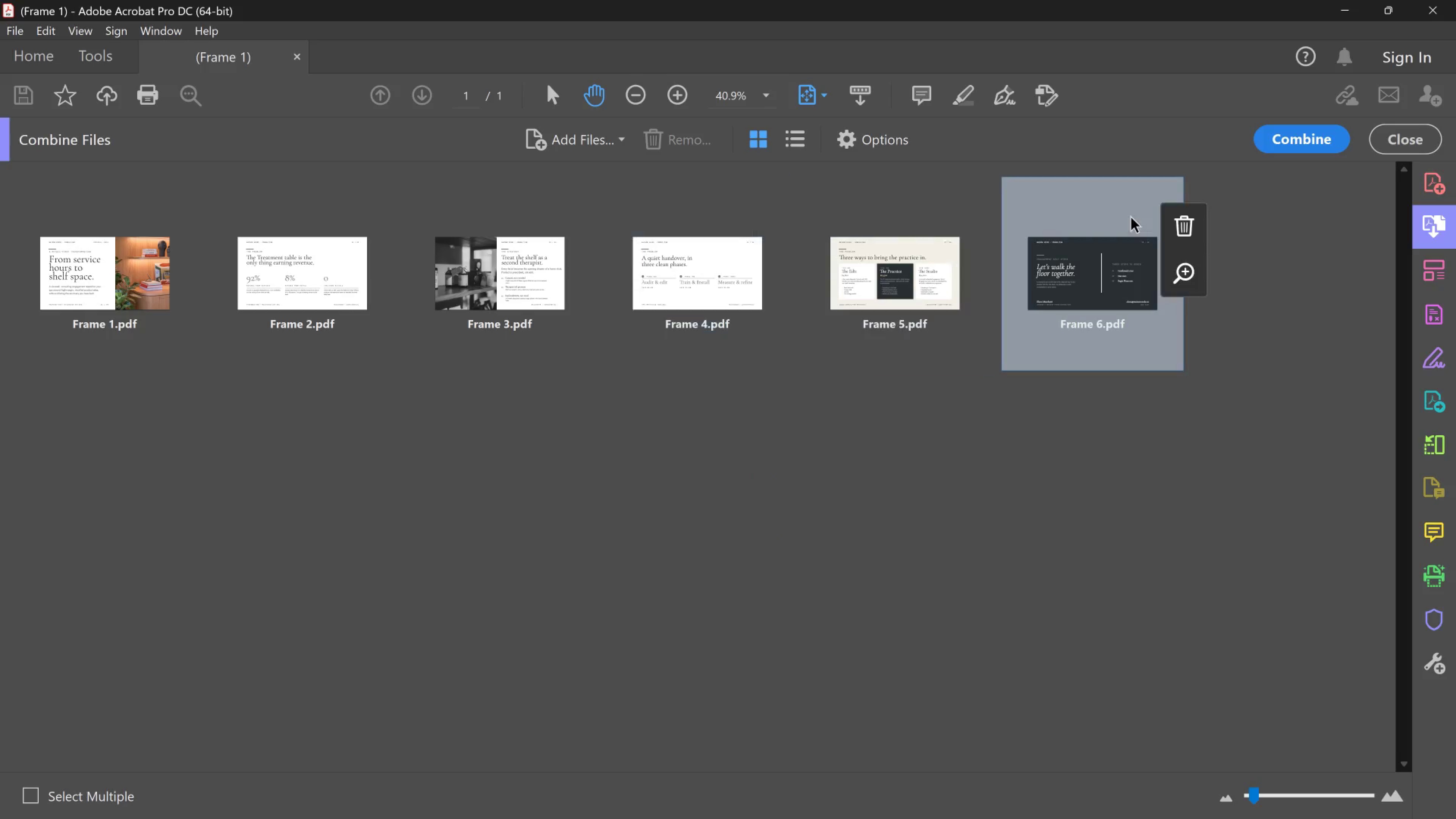 
wait(6.11)
 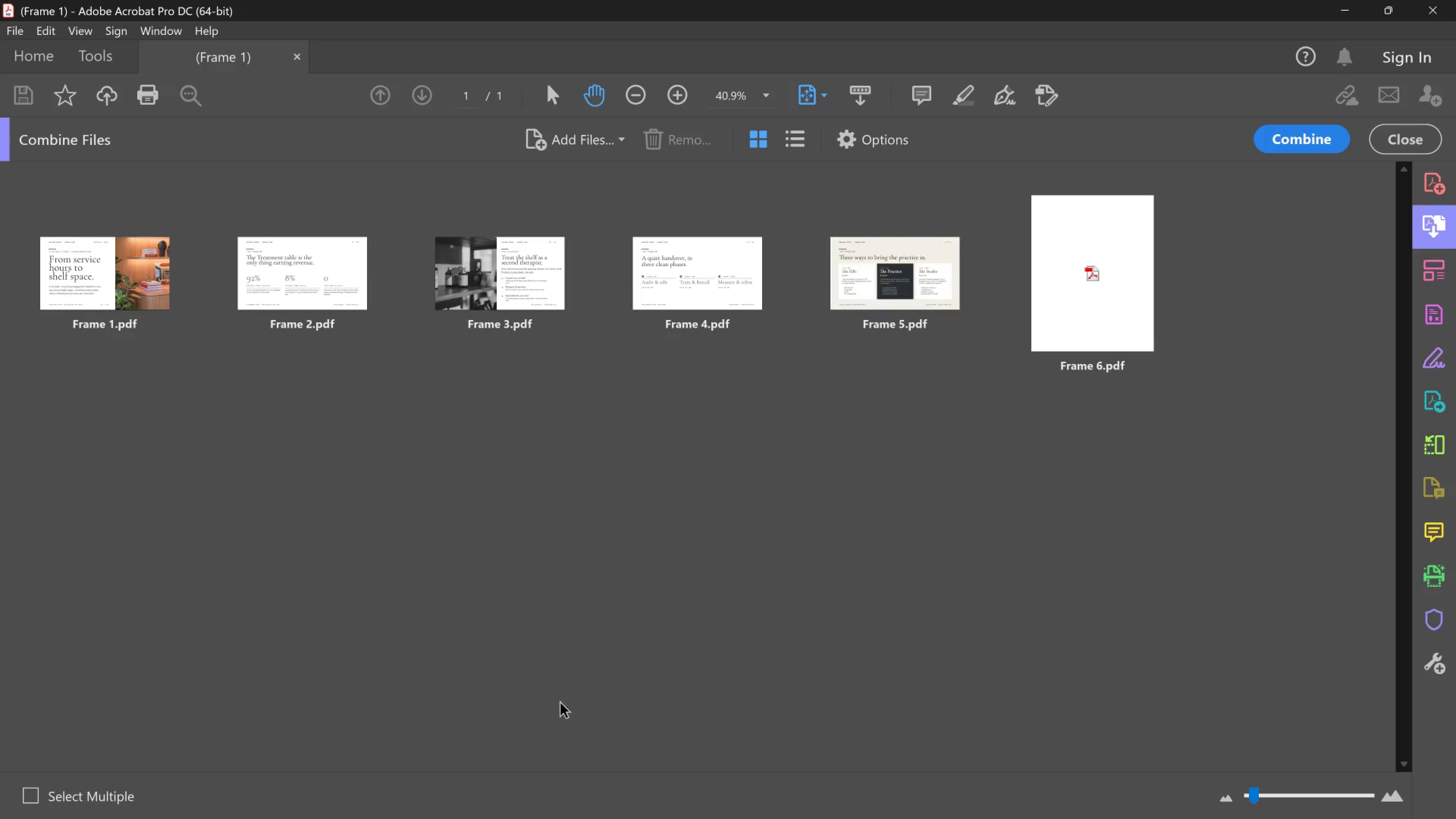 
left_click([1299, 128])
 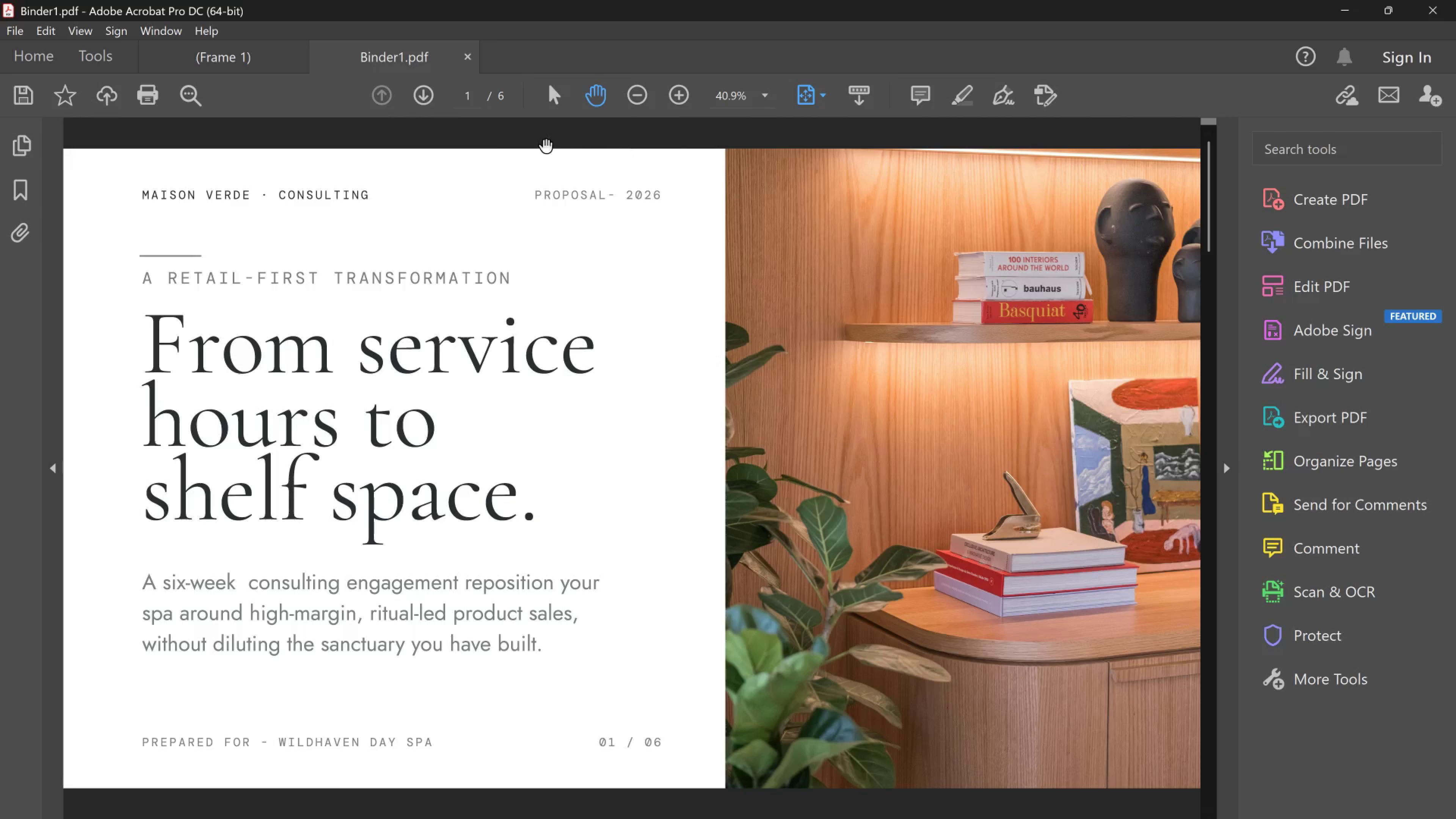 
wait(5.7)
 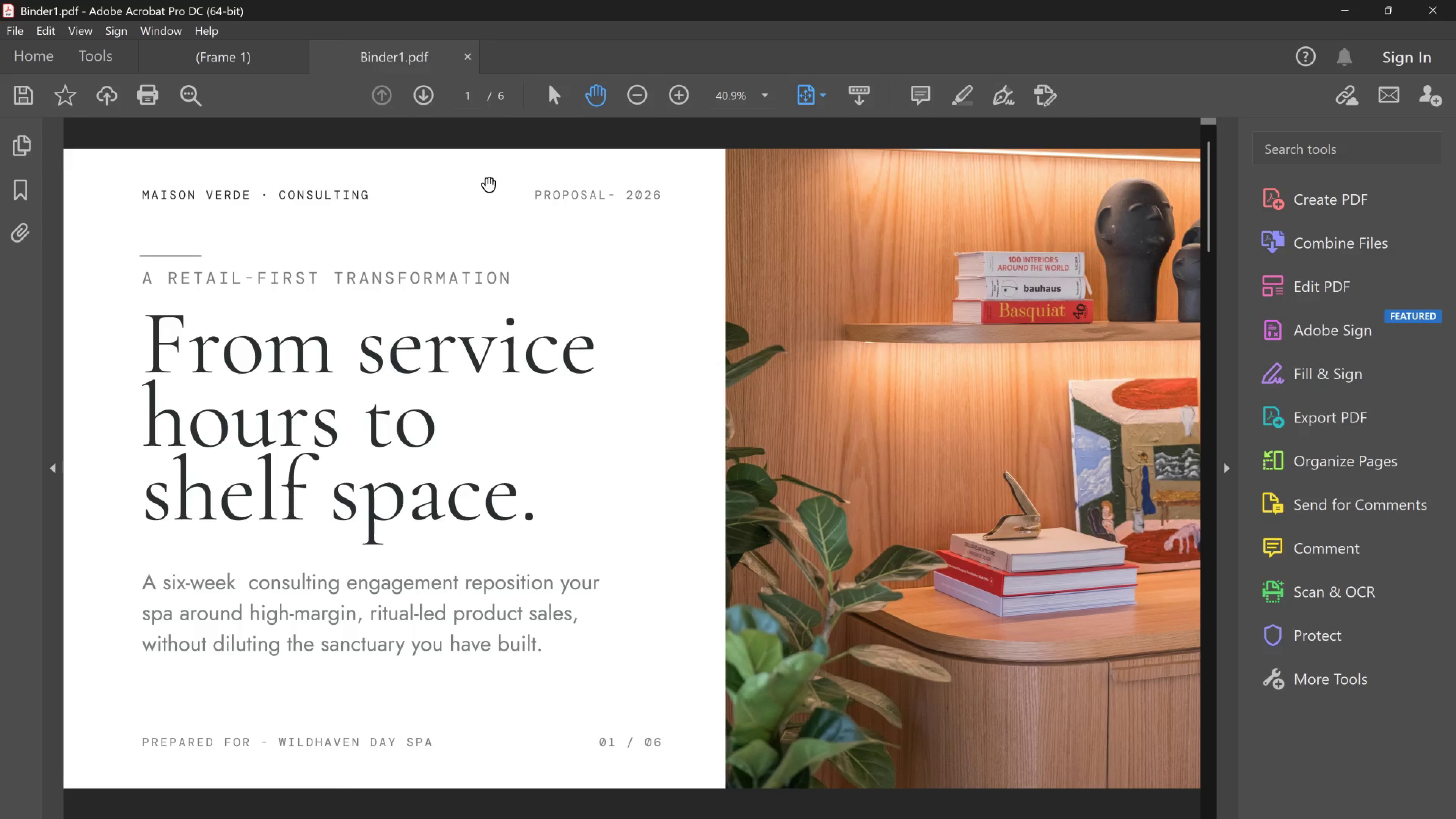 
key(Control+Shift+S)
 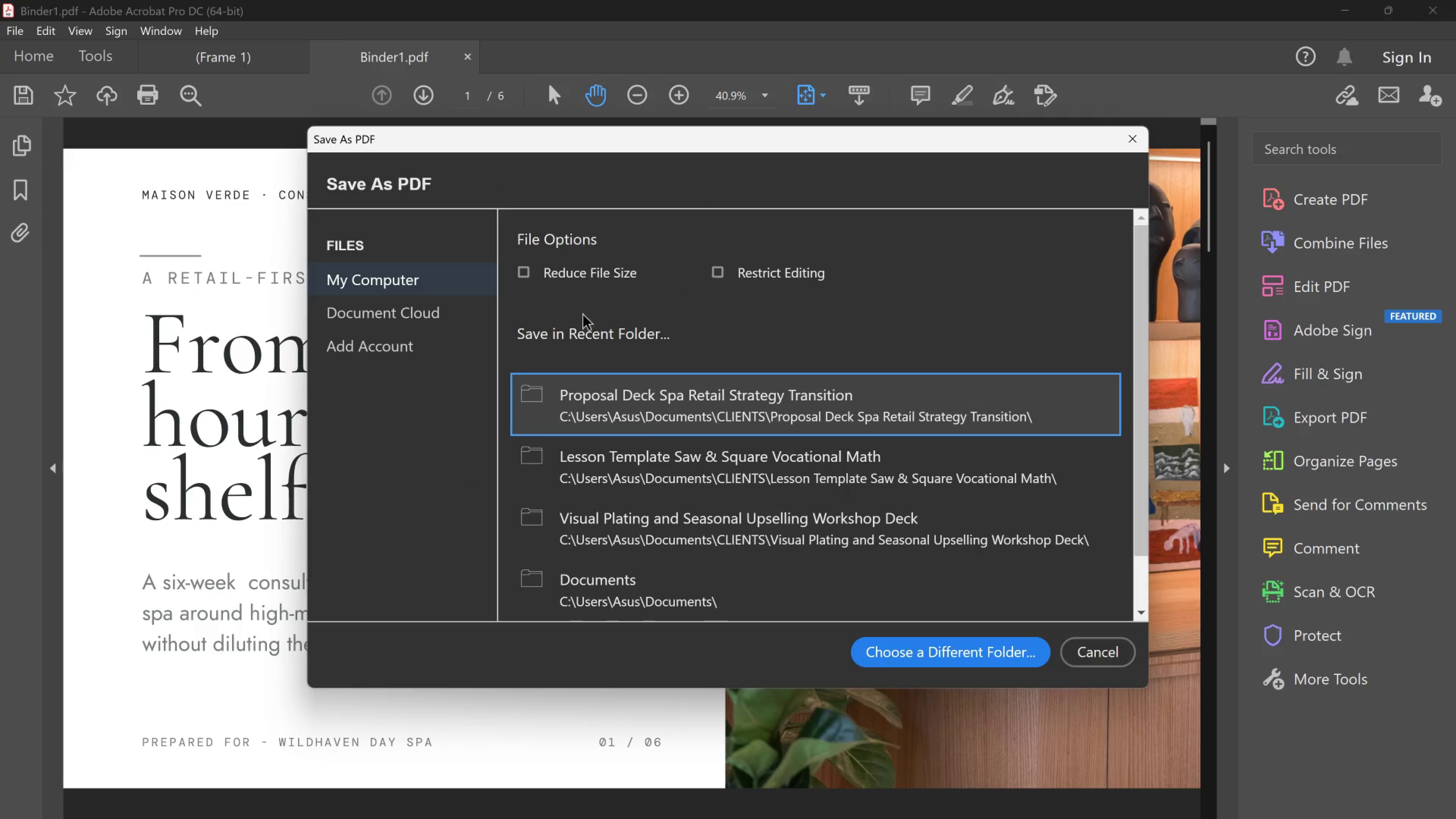 
left_click([555, 383])
 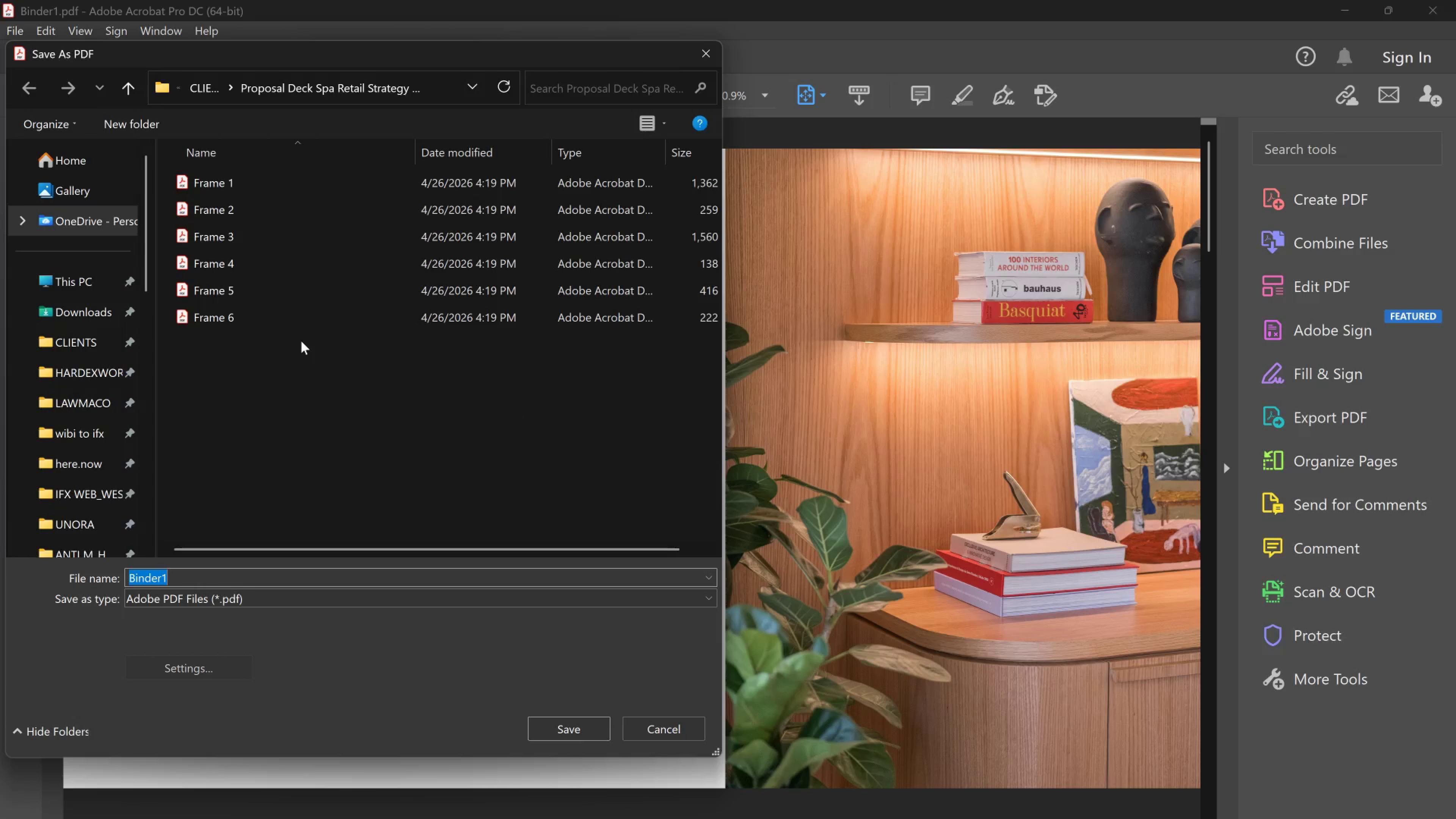 
key(Meta+V)
 